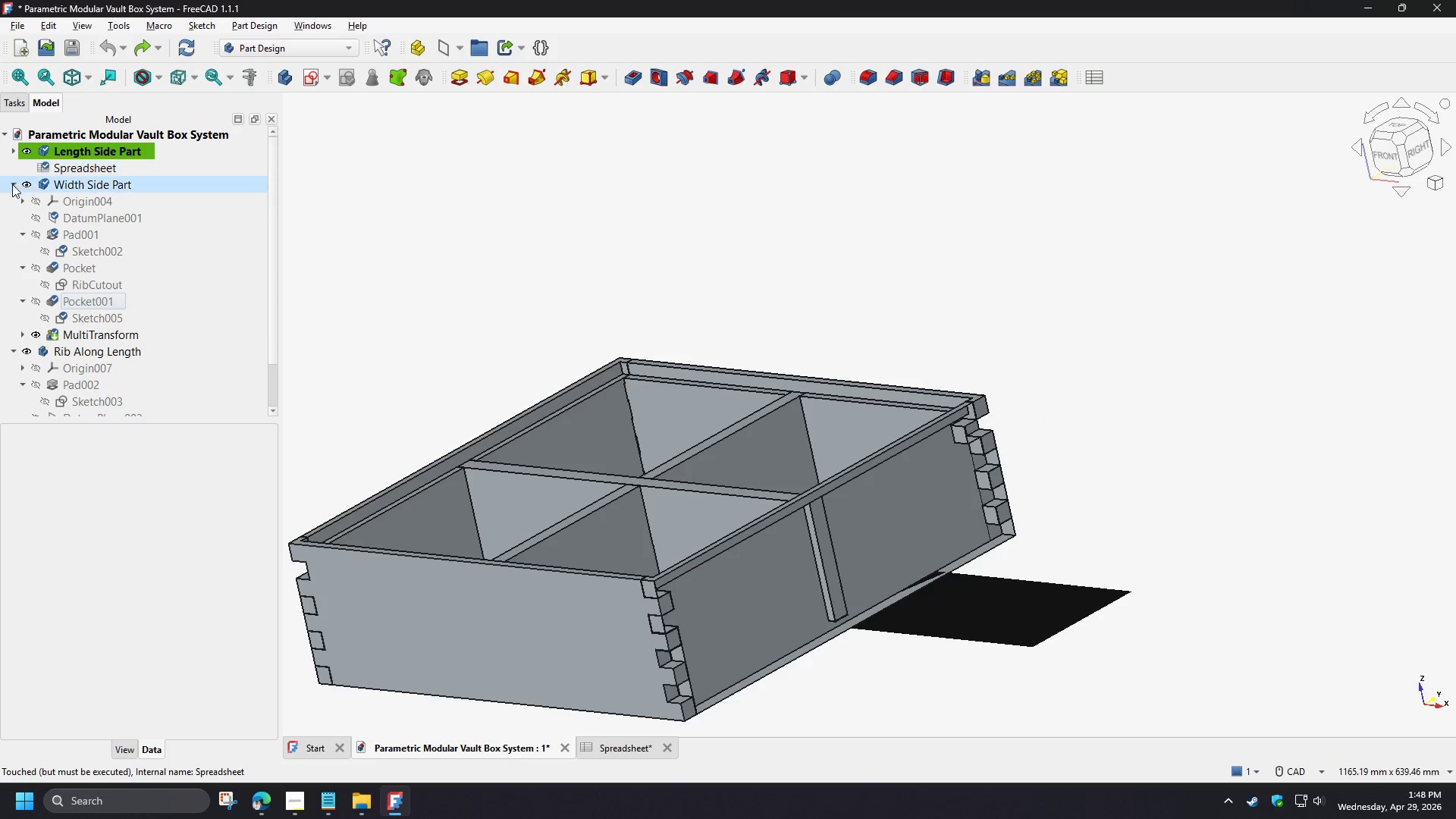 
left_click([12, 184])
 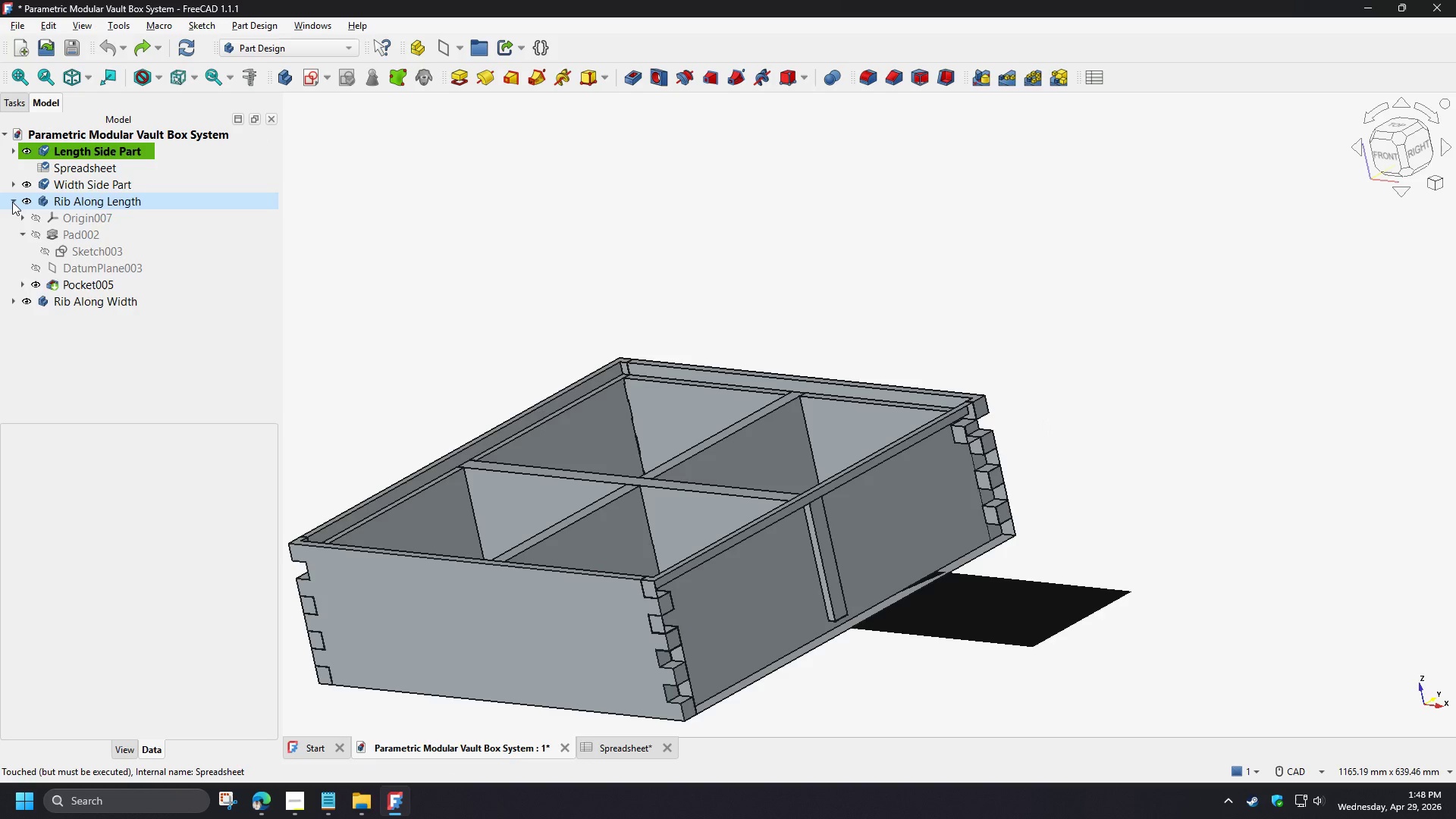 
left_click([12, 202])
 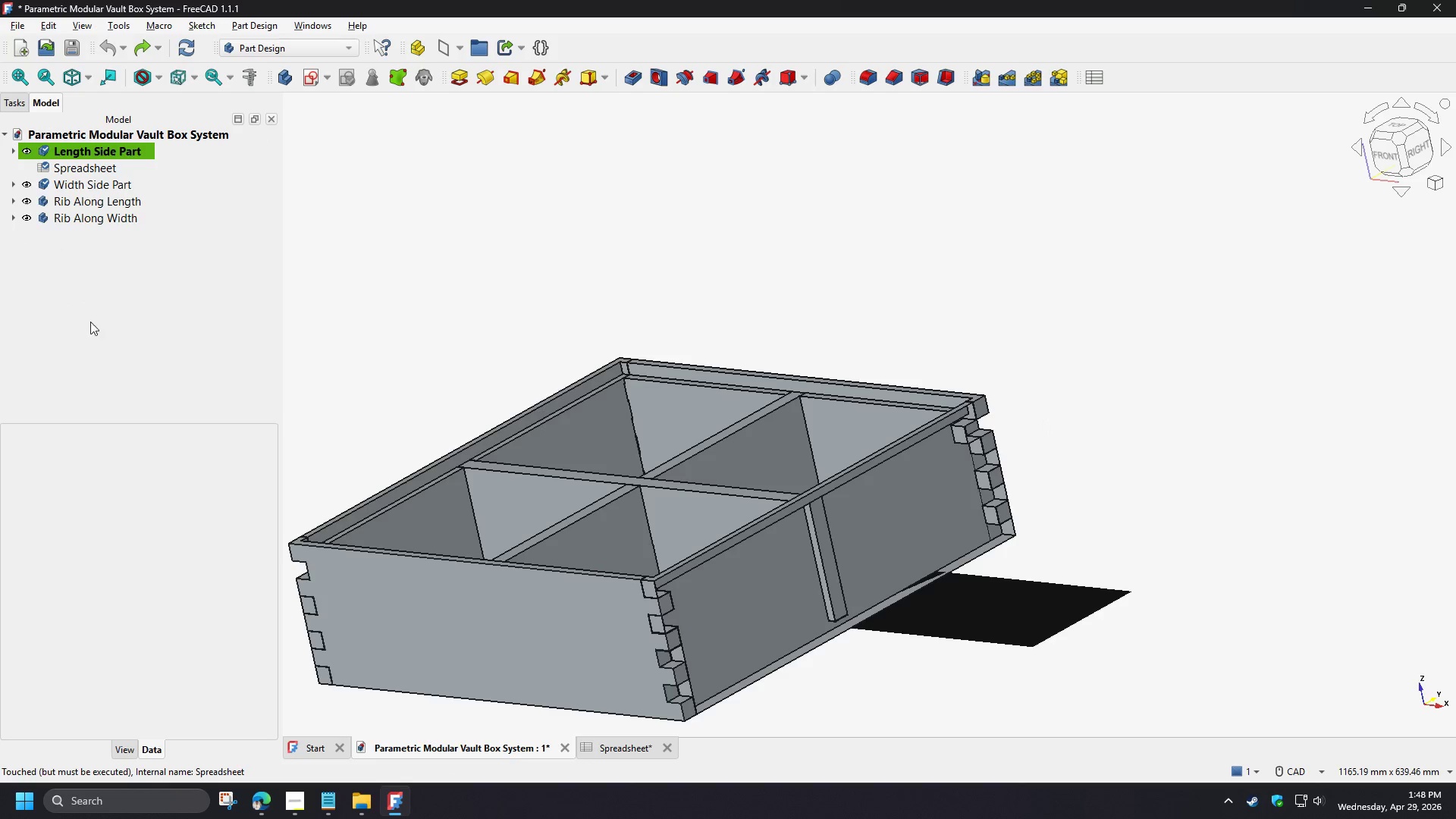 
left_click([106, 334])
 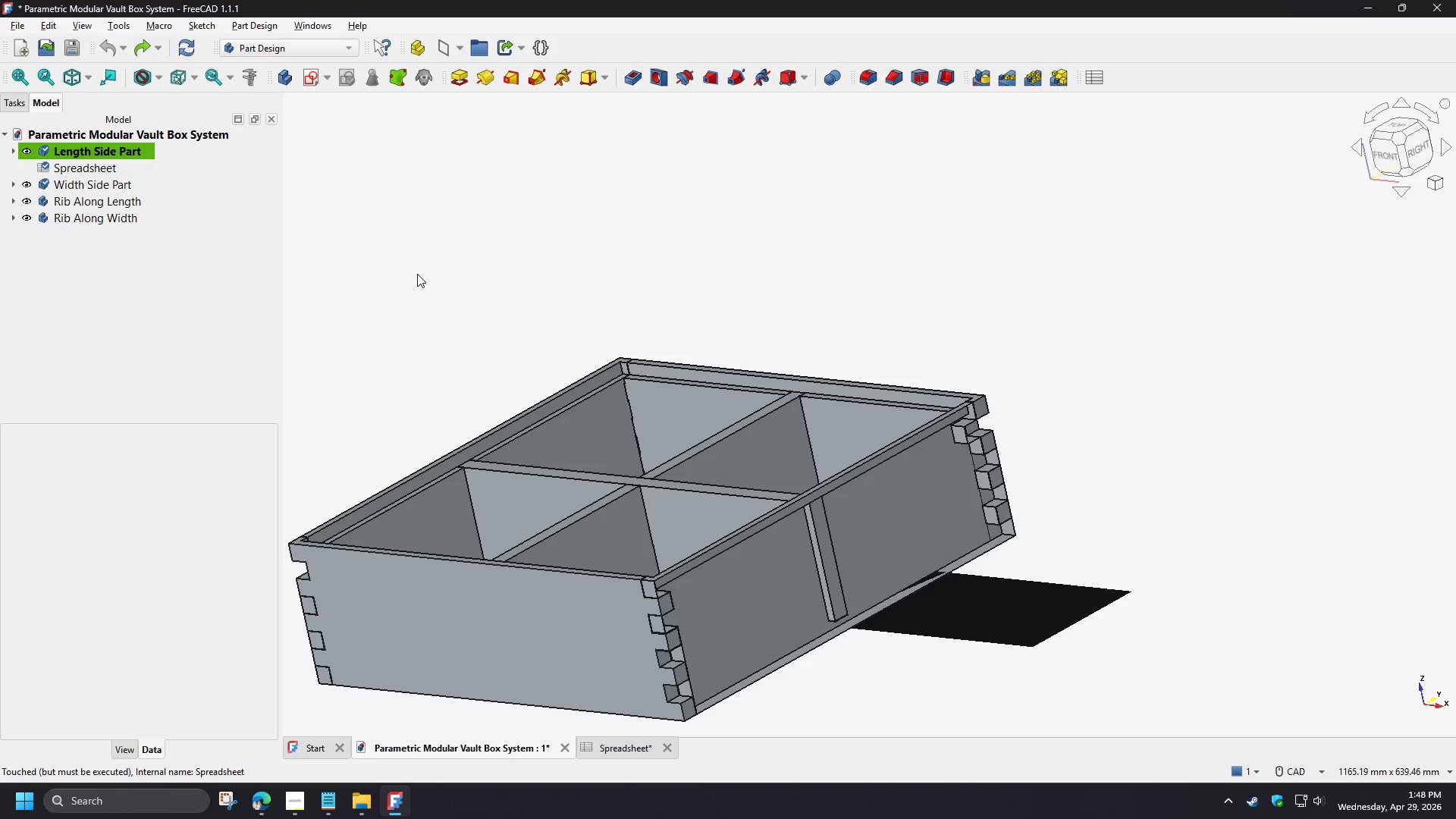 
left_click([417, 274])
 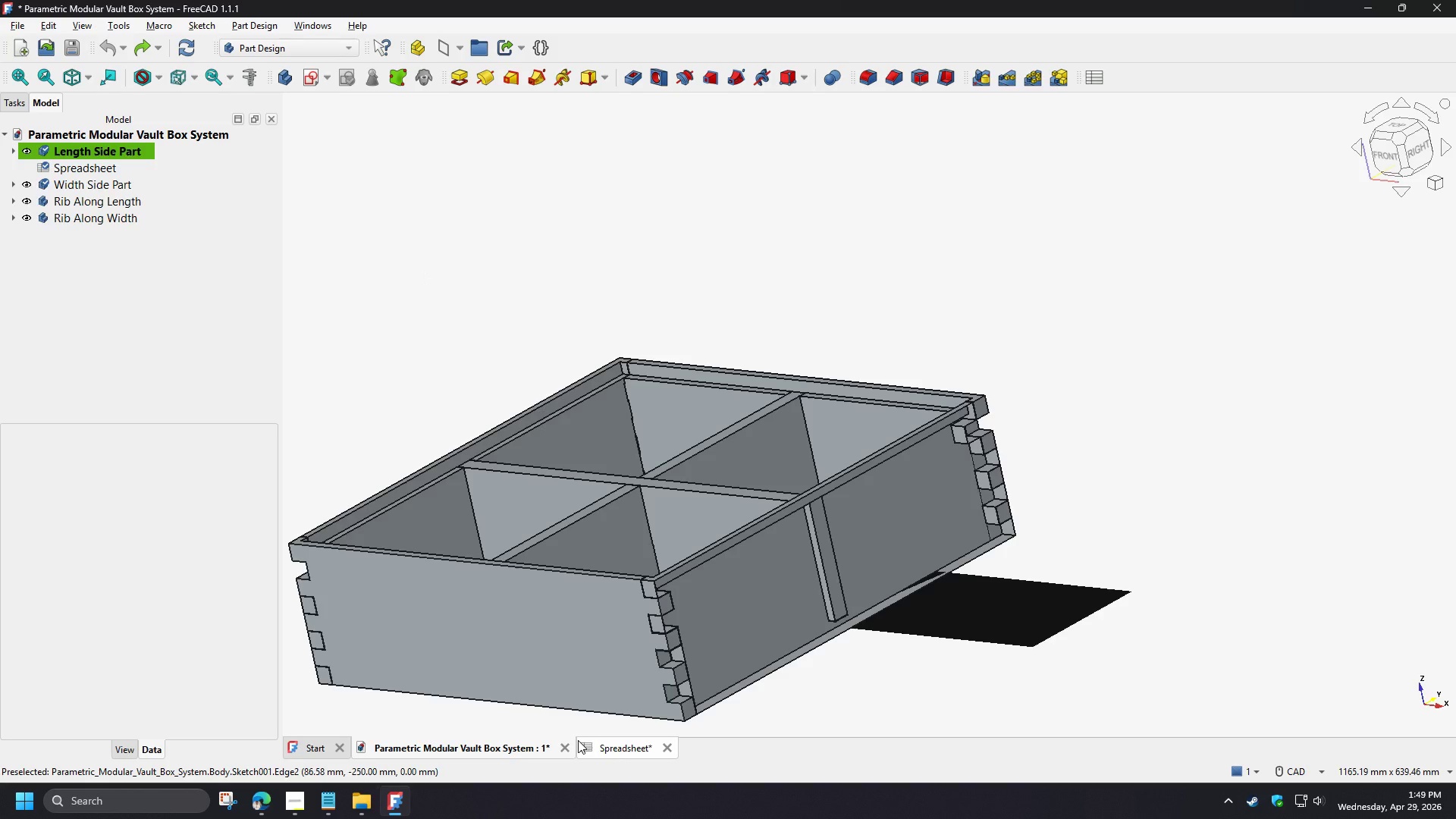 
wait(62.38)
 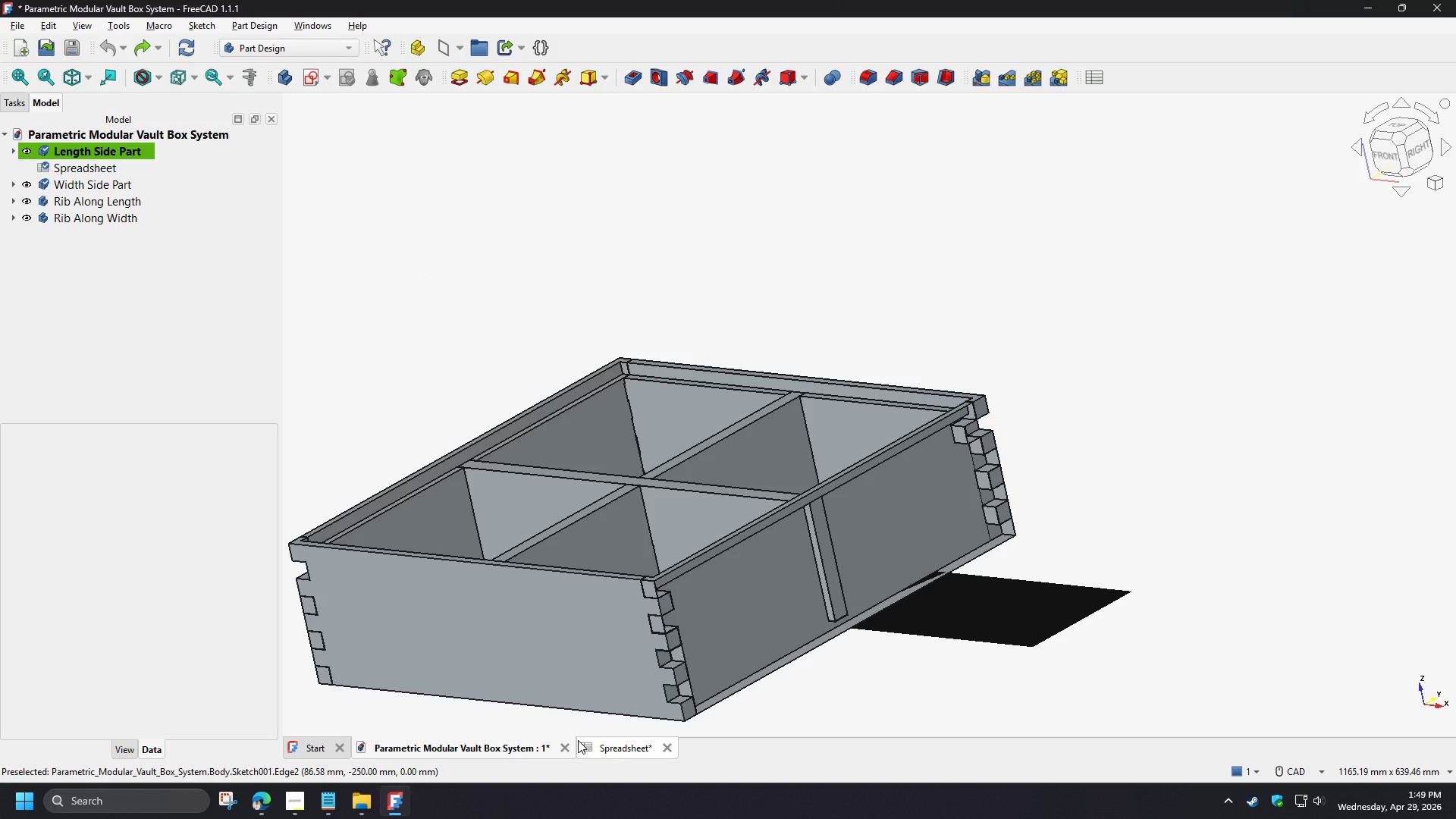 
scroll: coordinate [908, 610], scroll_direction: down, amount: 3.0
 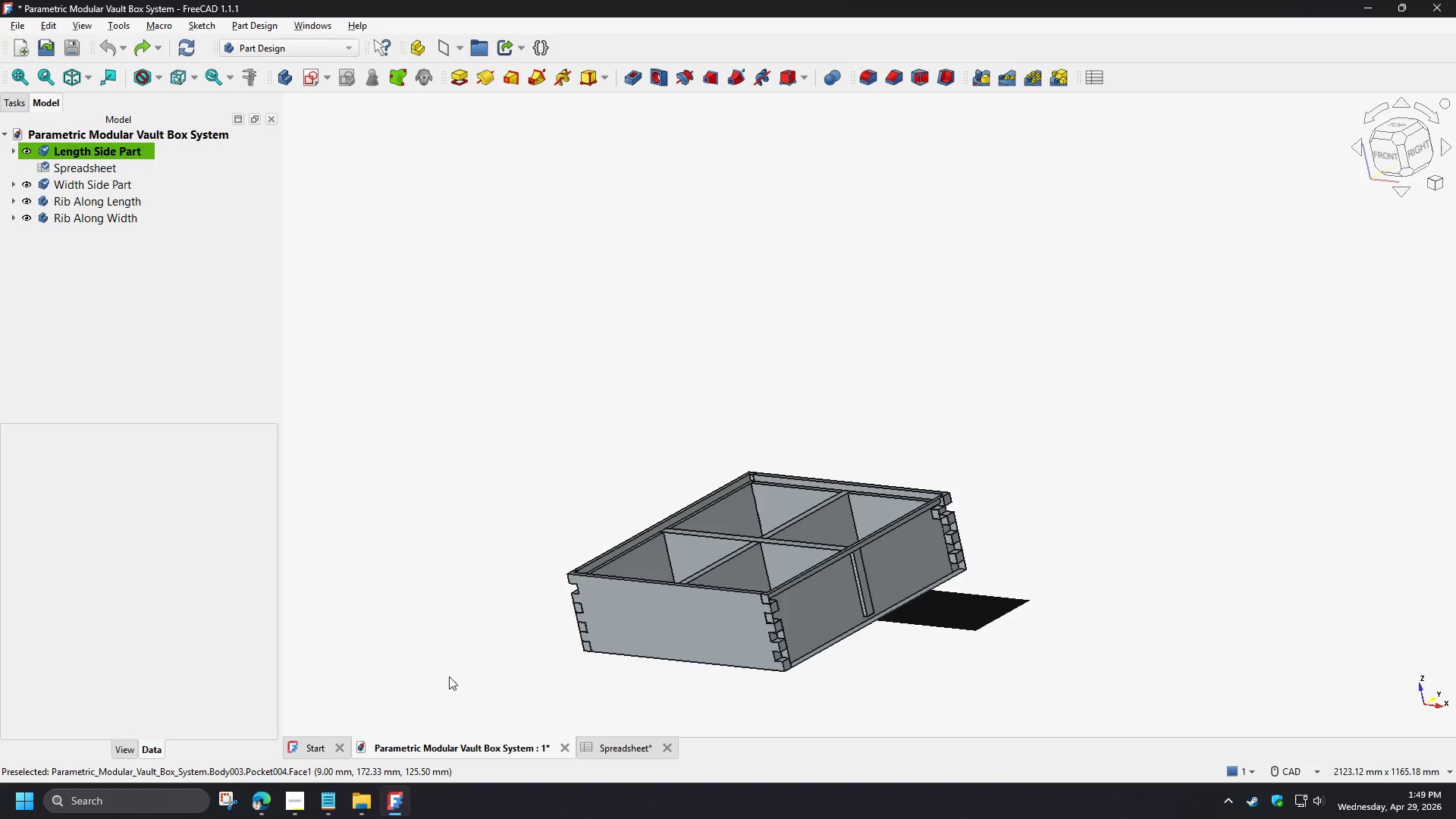 
left_click([361, 808])
 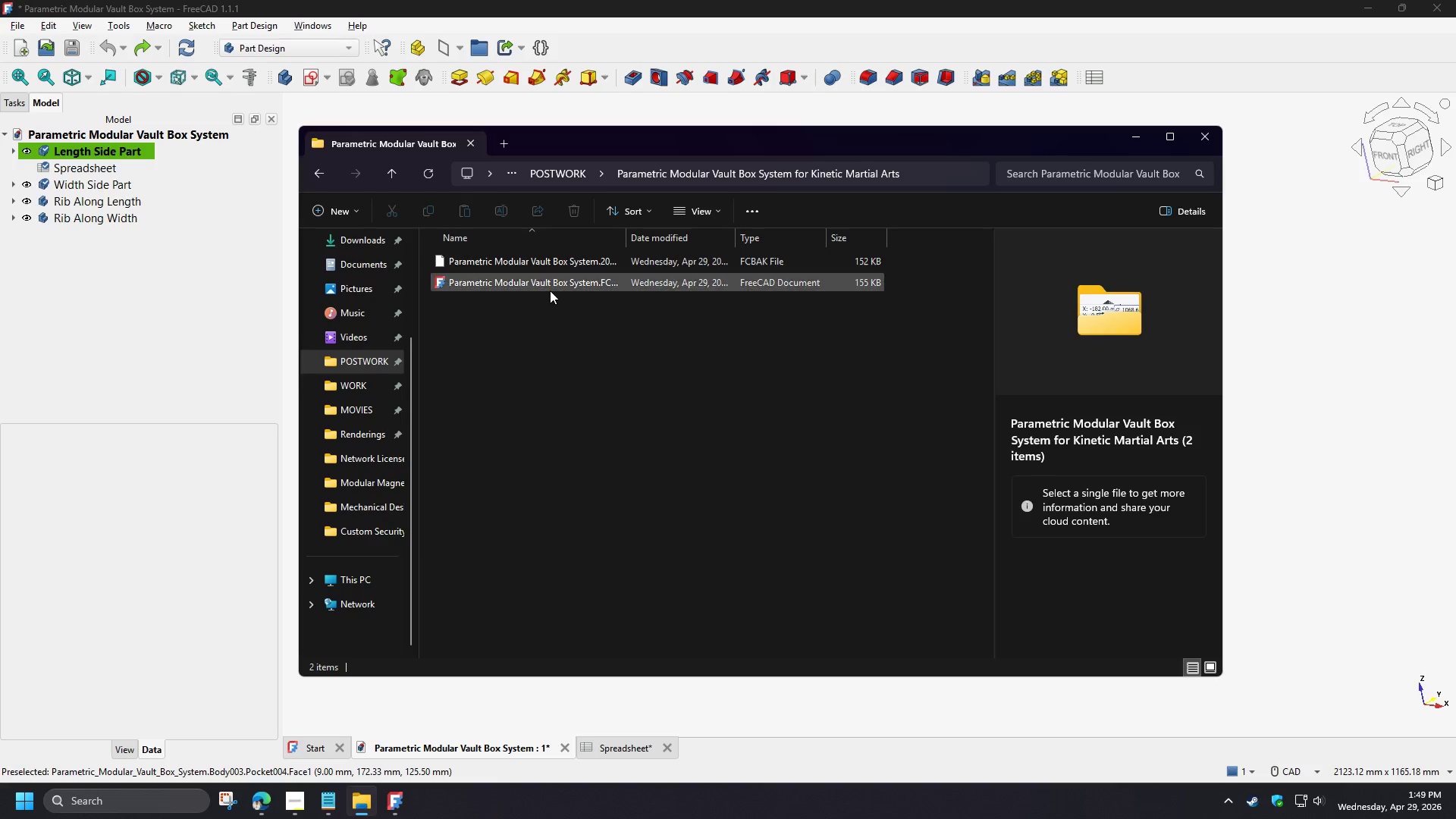 
left_click([548, 287])
 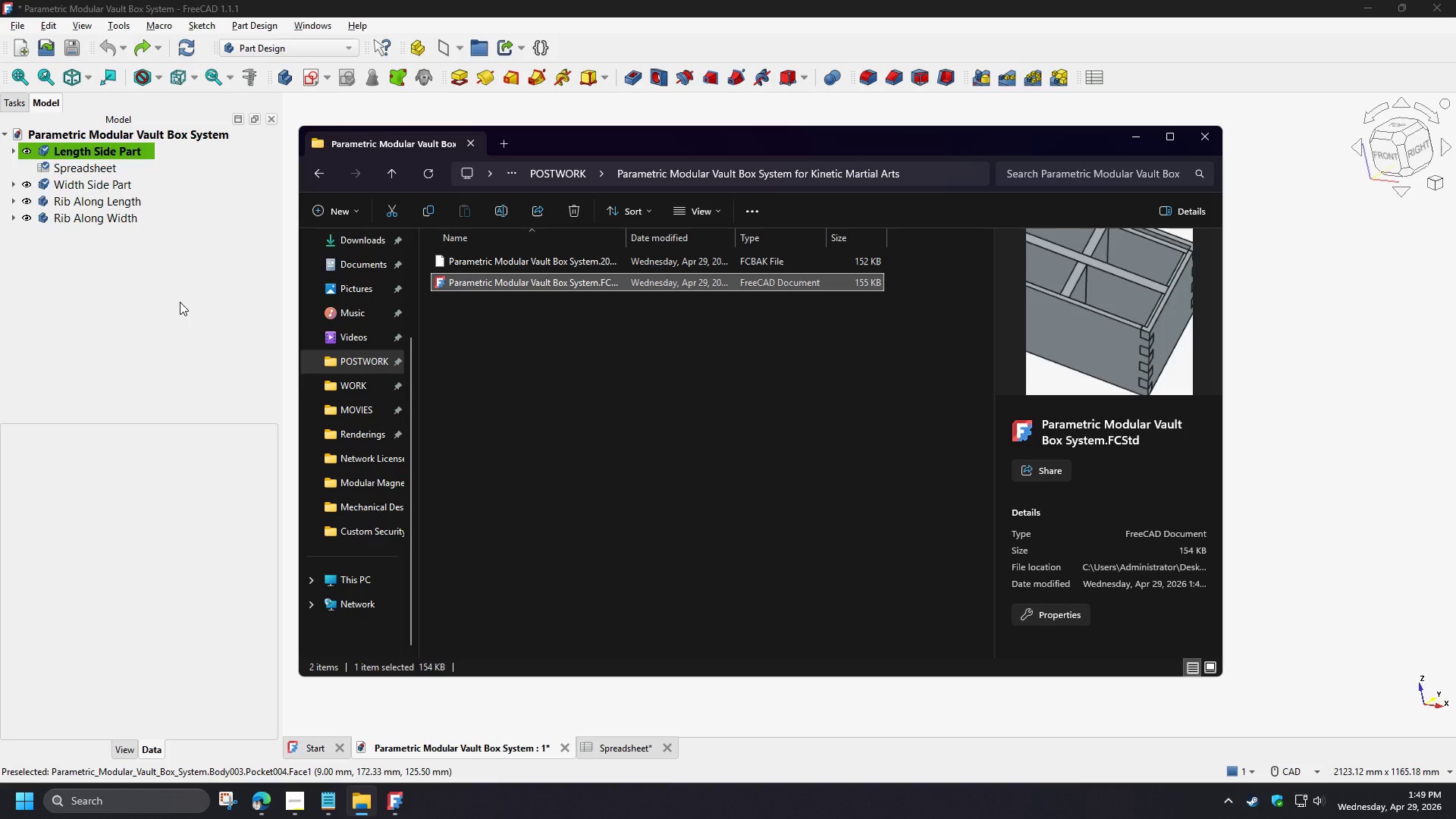 
left_click([180, 302])
 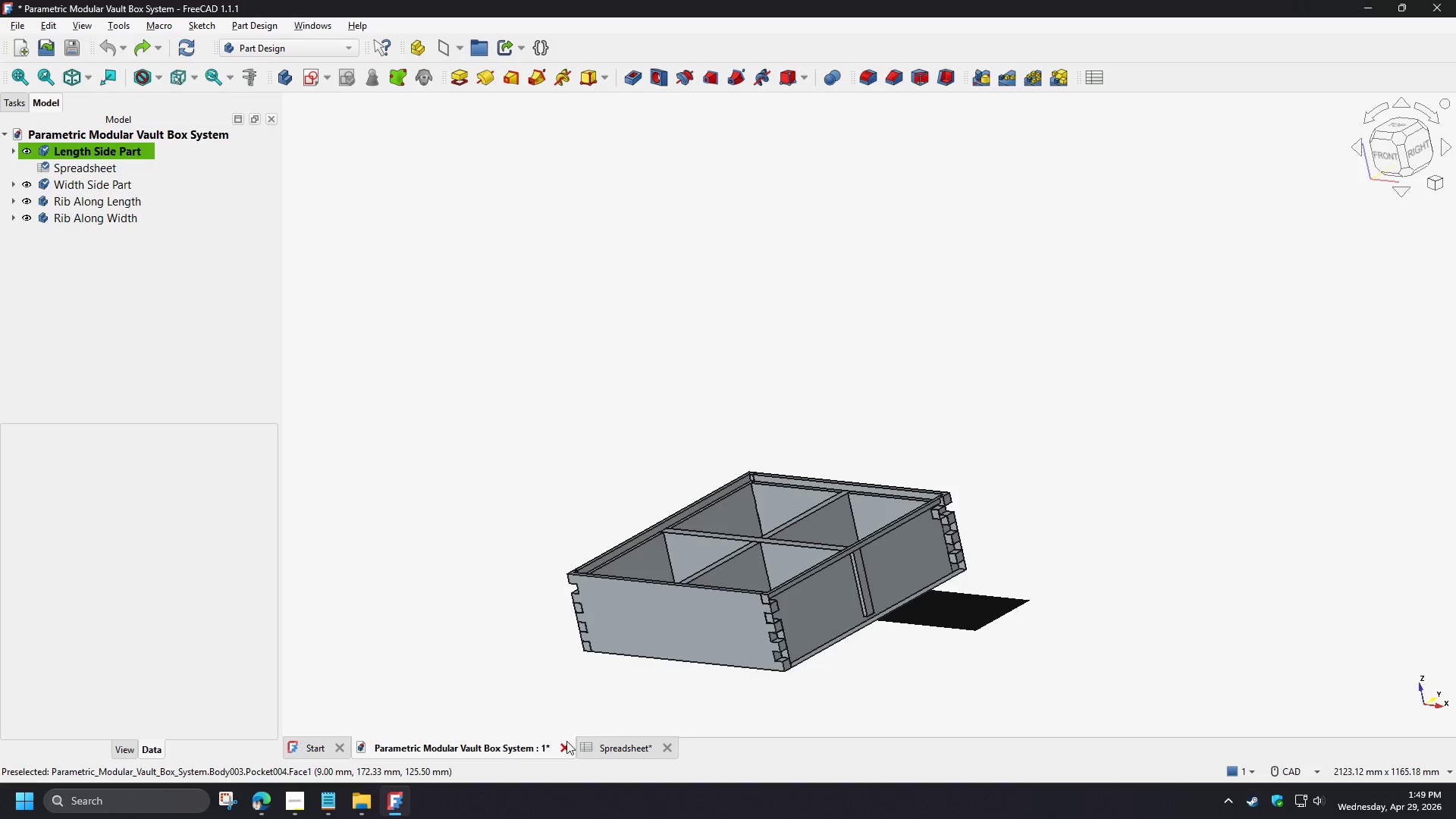 
left_click([567, 747])
 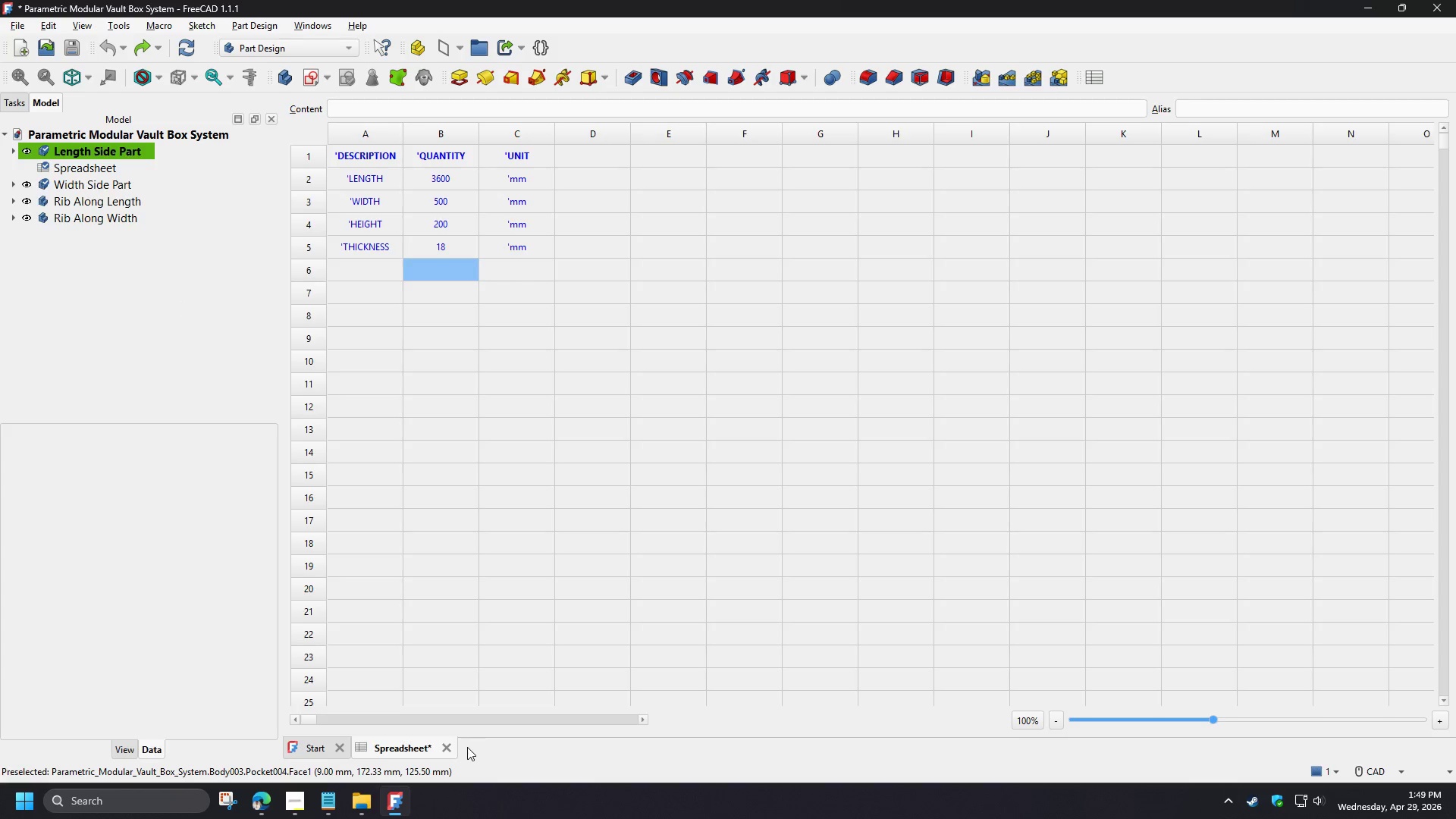 
left_click([448, 749])
 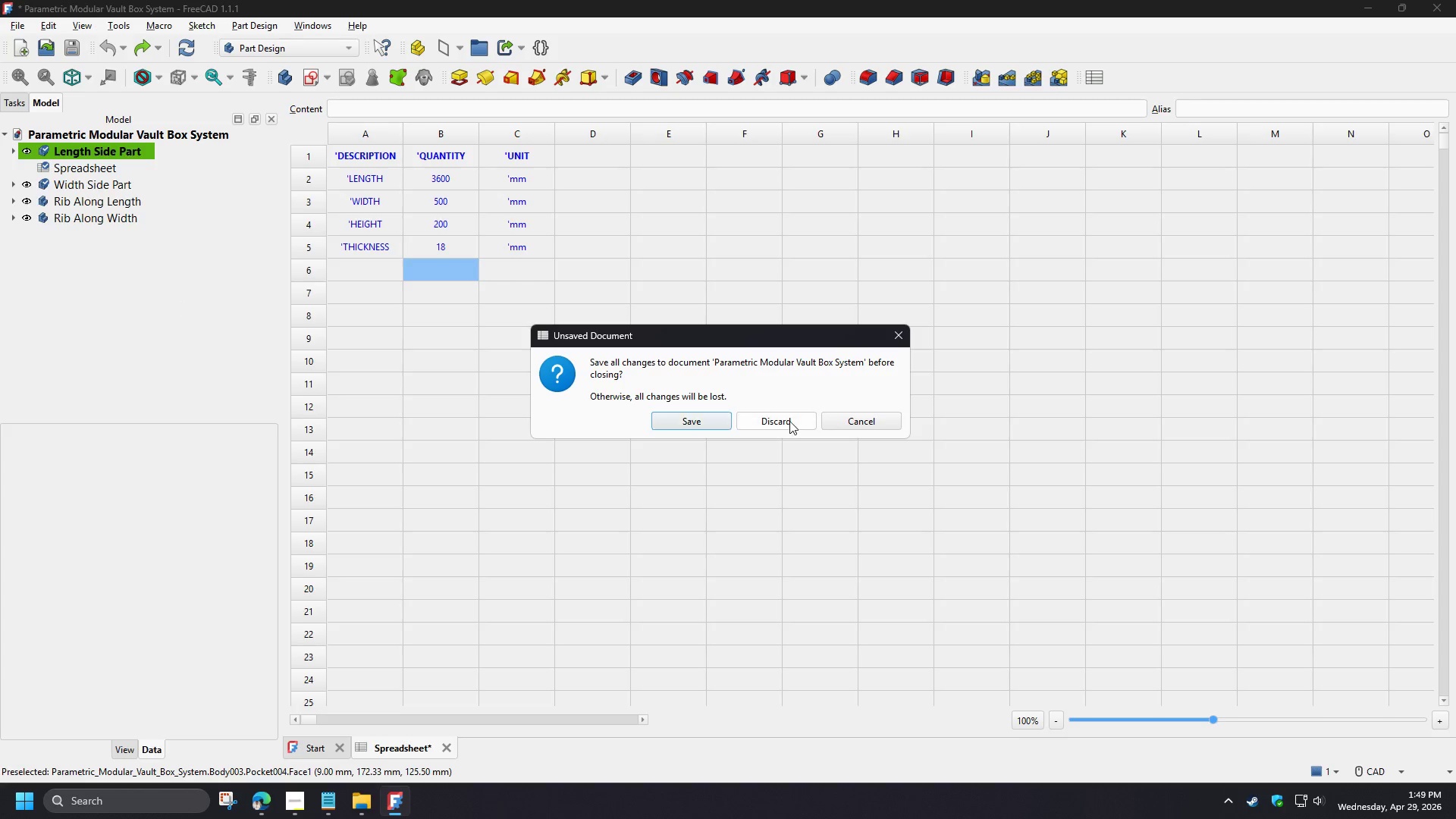 
left_click([791, 420])
 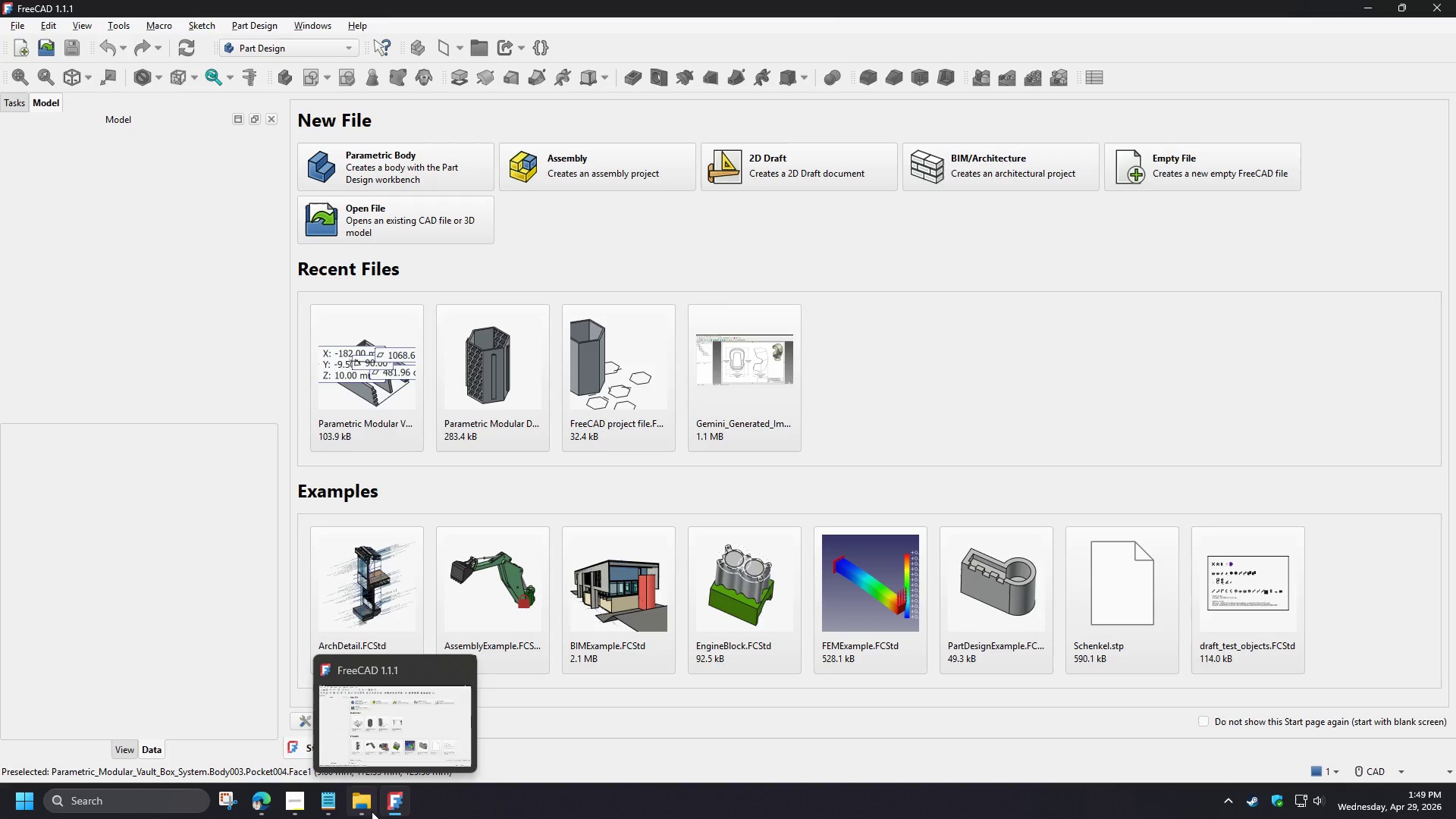 
left_click([366, 811])
 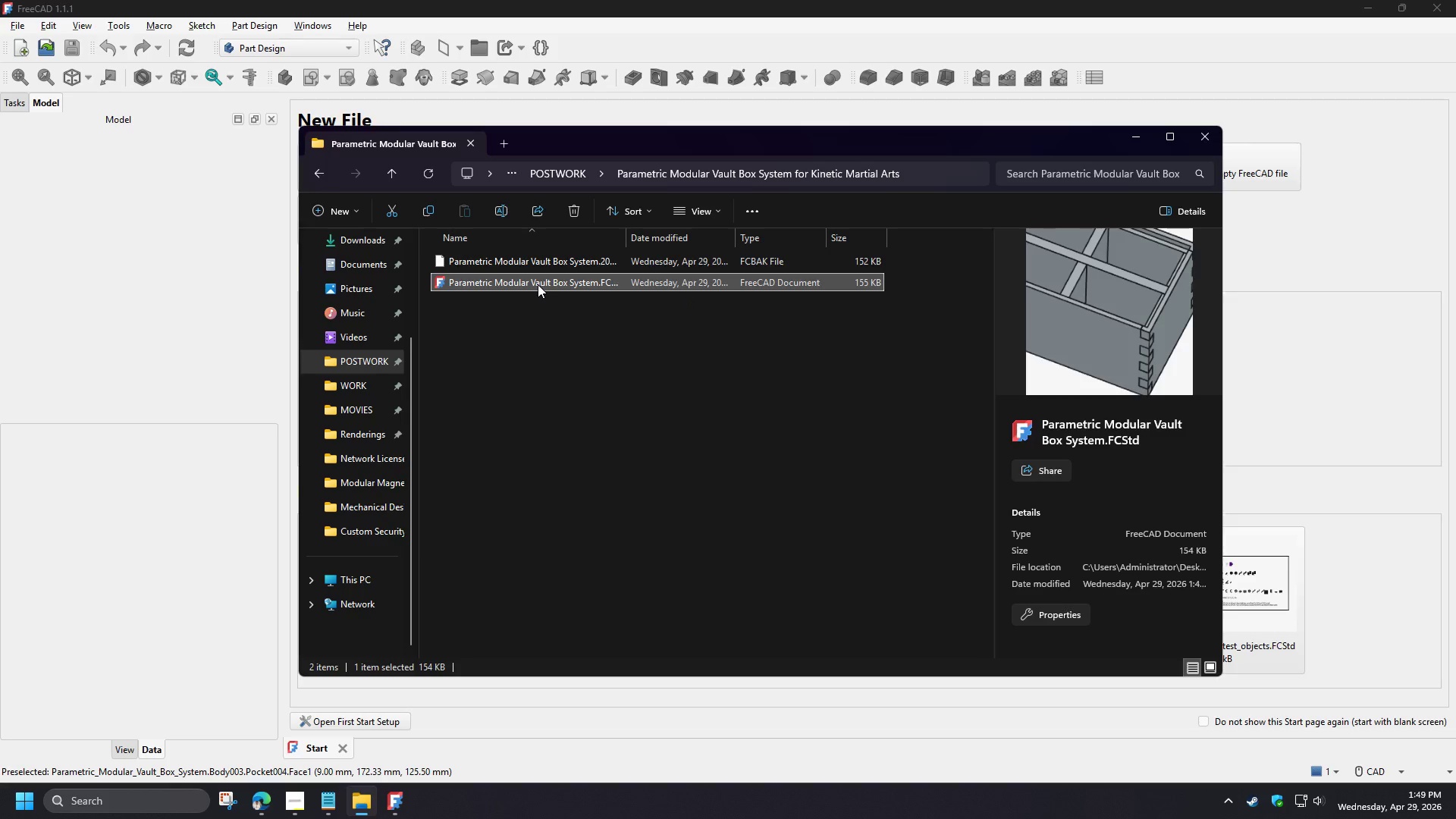 
double_click([538, 284])
 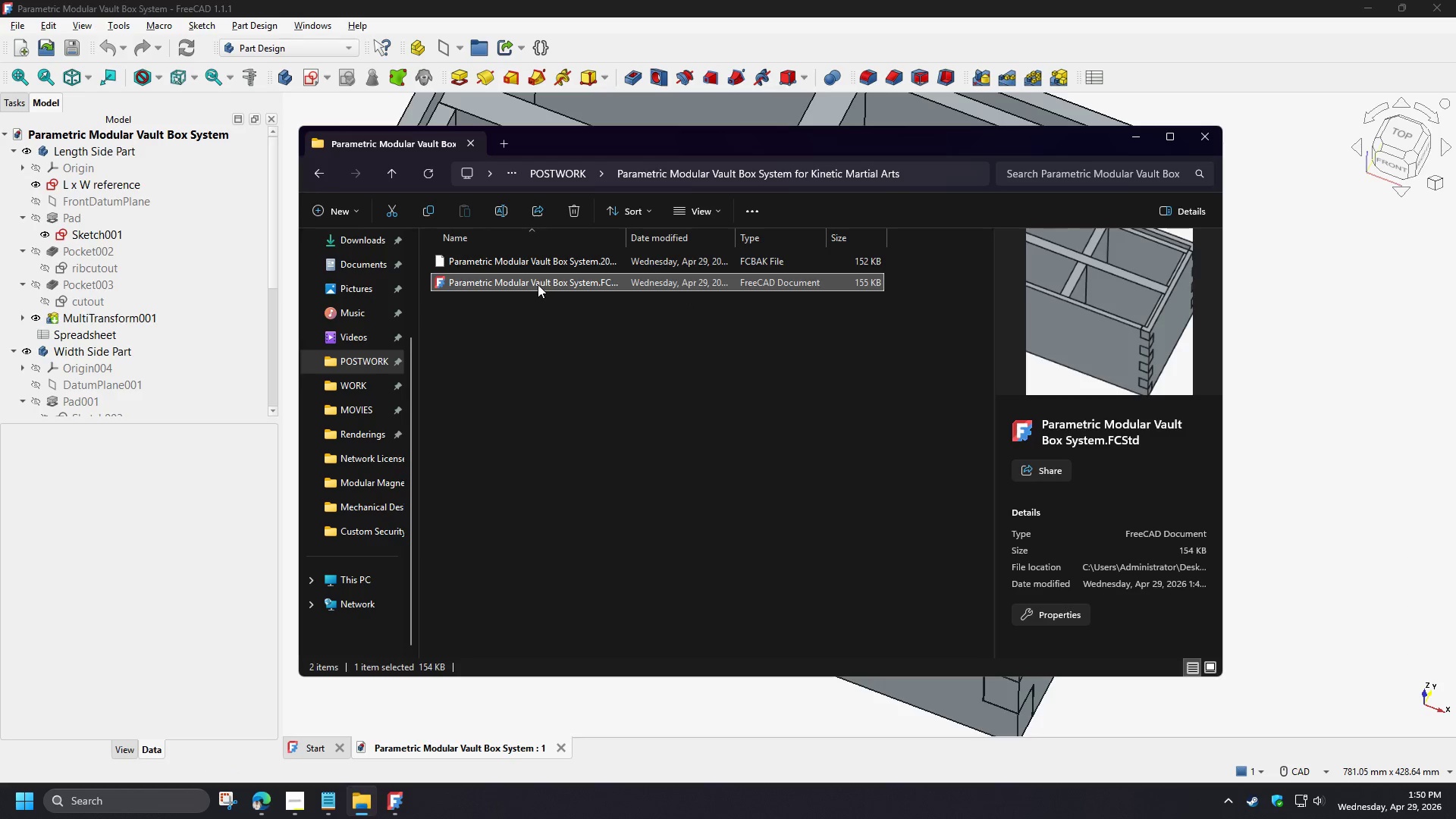 
left_click([664, 702])
 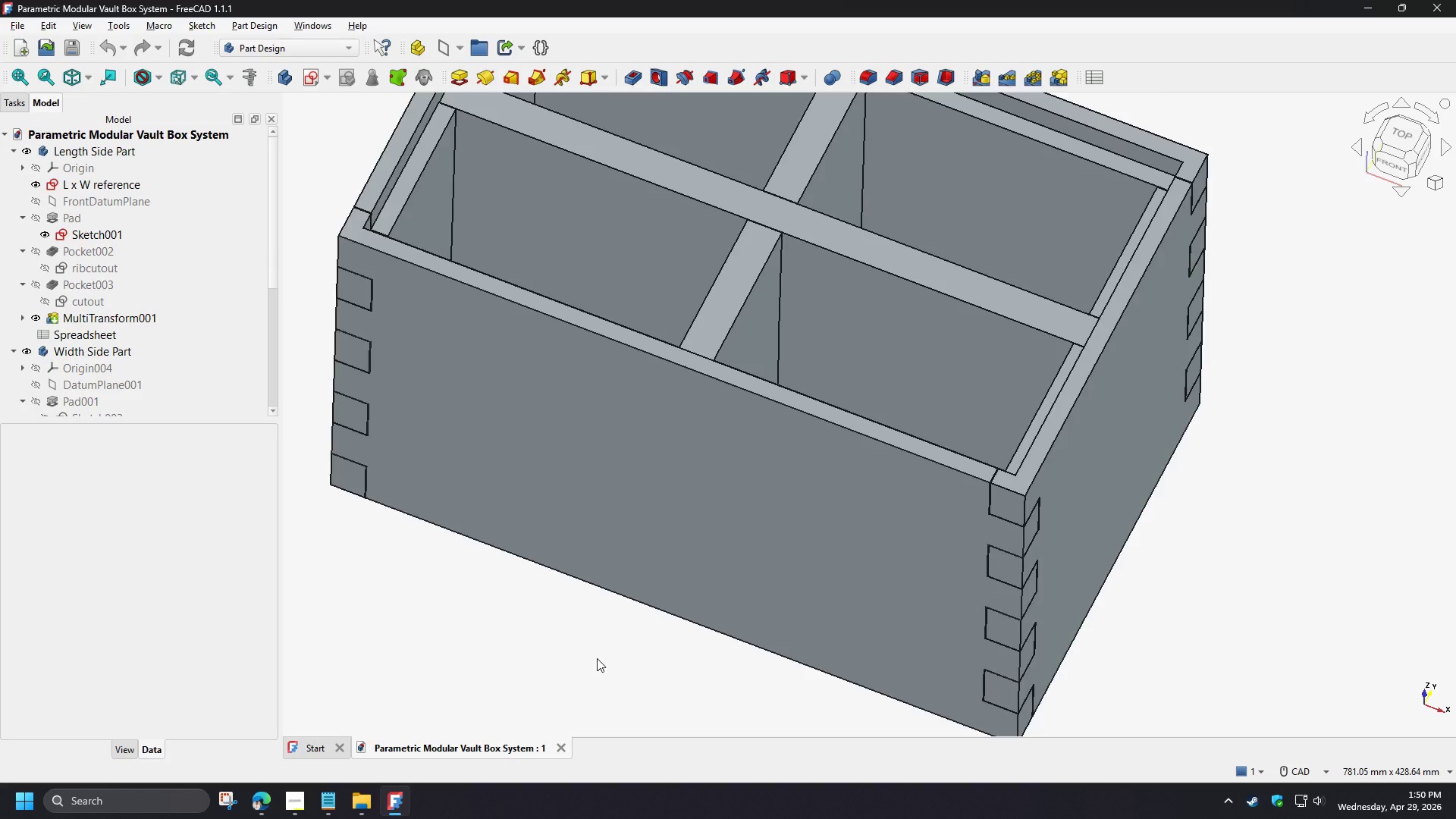 
scroll: coordinate [597, 658], scroll_direction: down, amount: 3.0
 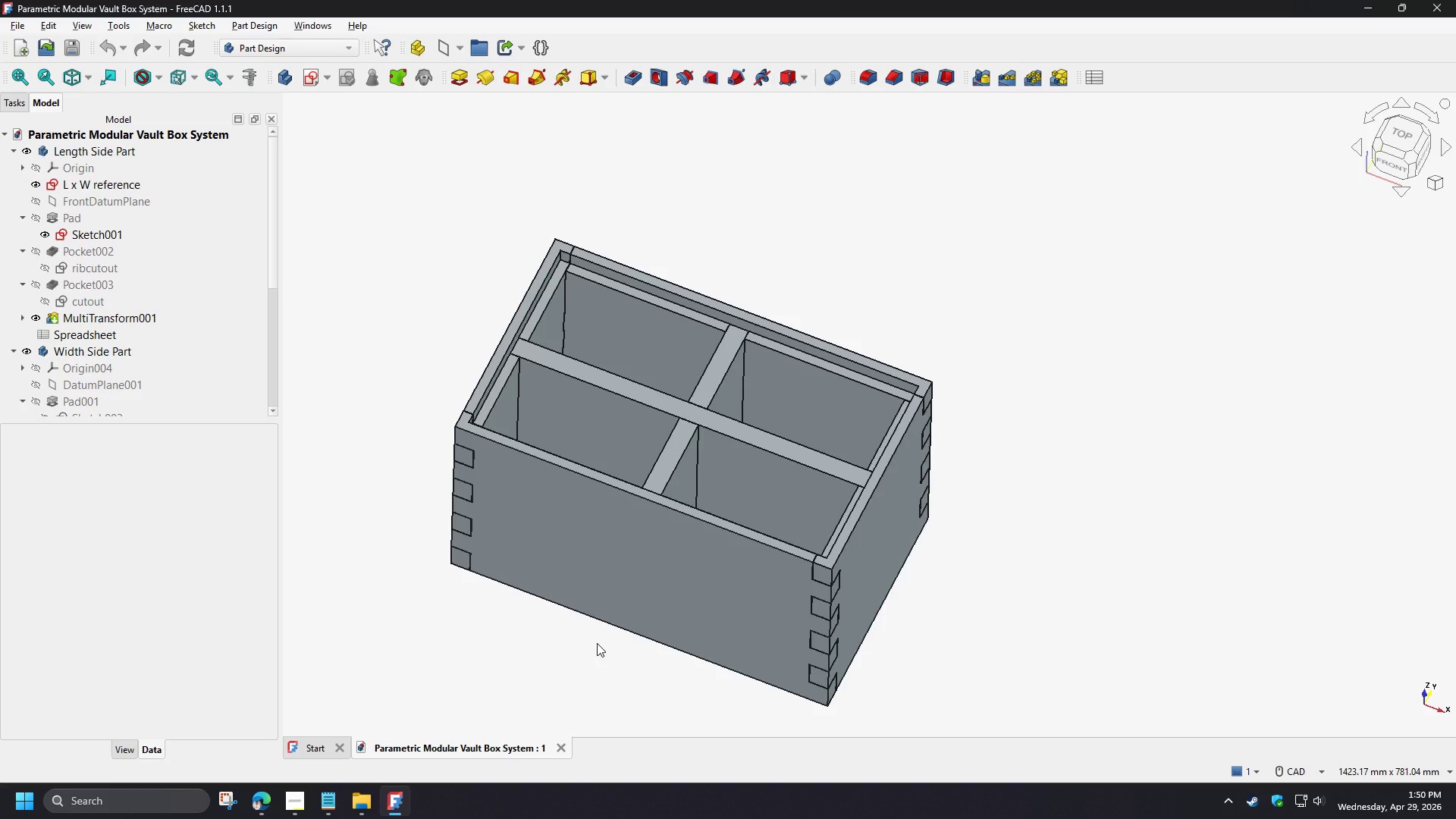 
scroll: coordinate [596, 636], scroll_direction: up, amount: 2.0
 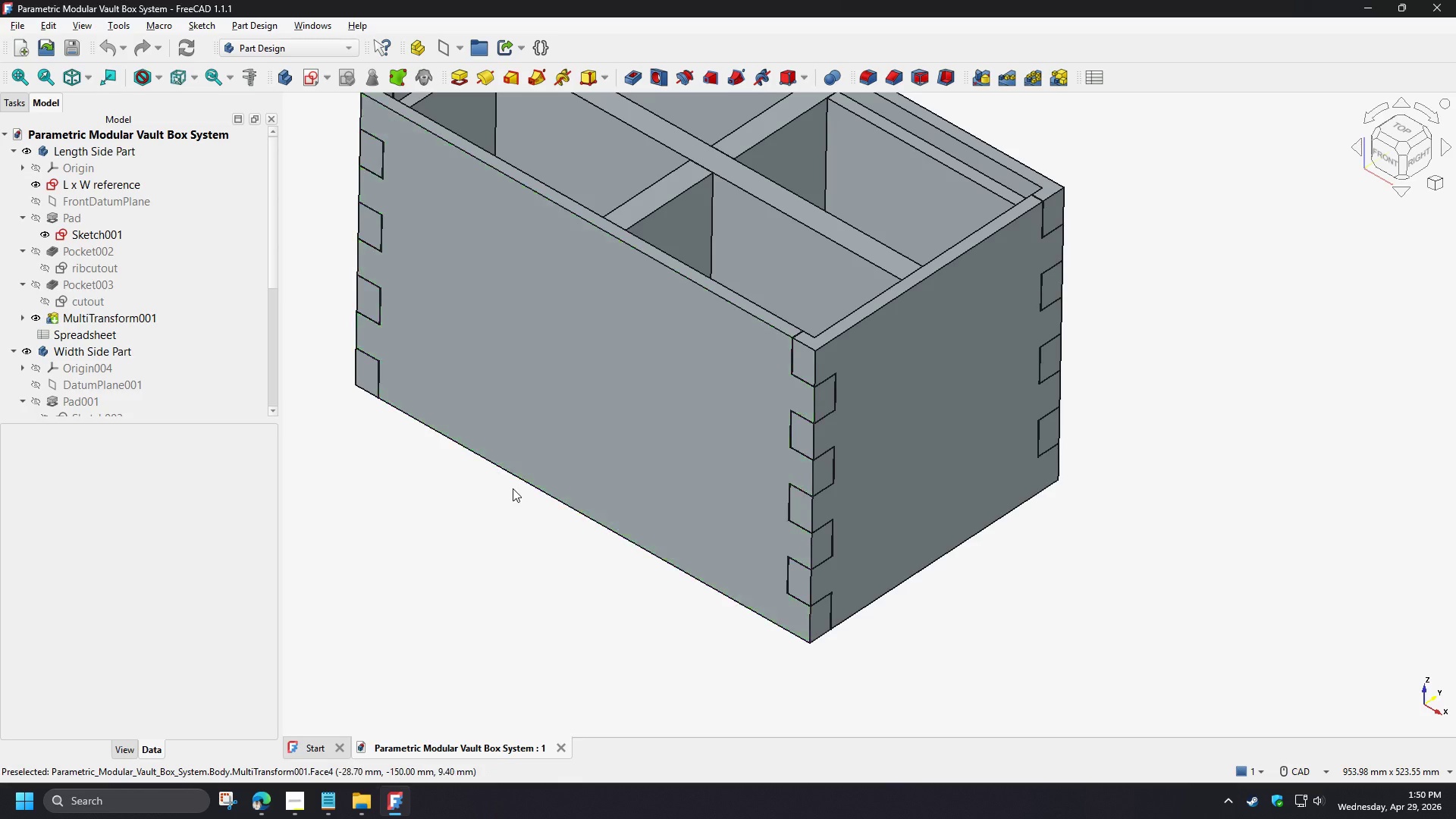 
scroll: coordinate [554, 241], scroll_direction: down, amount: 1.0
 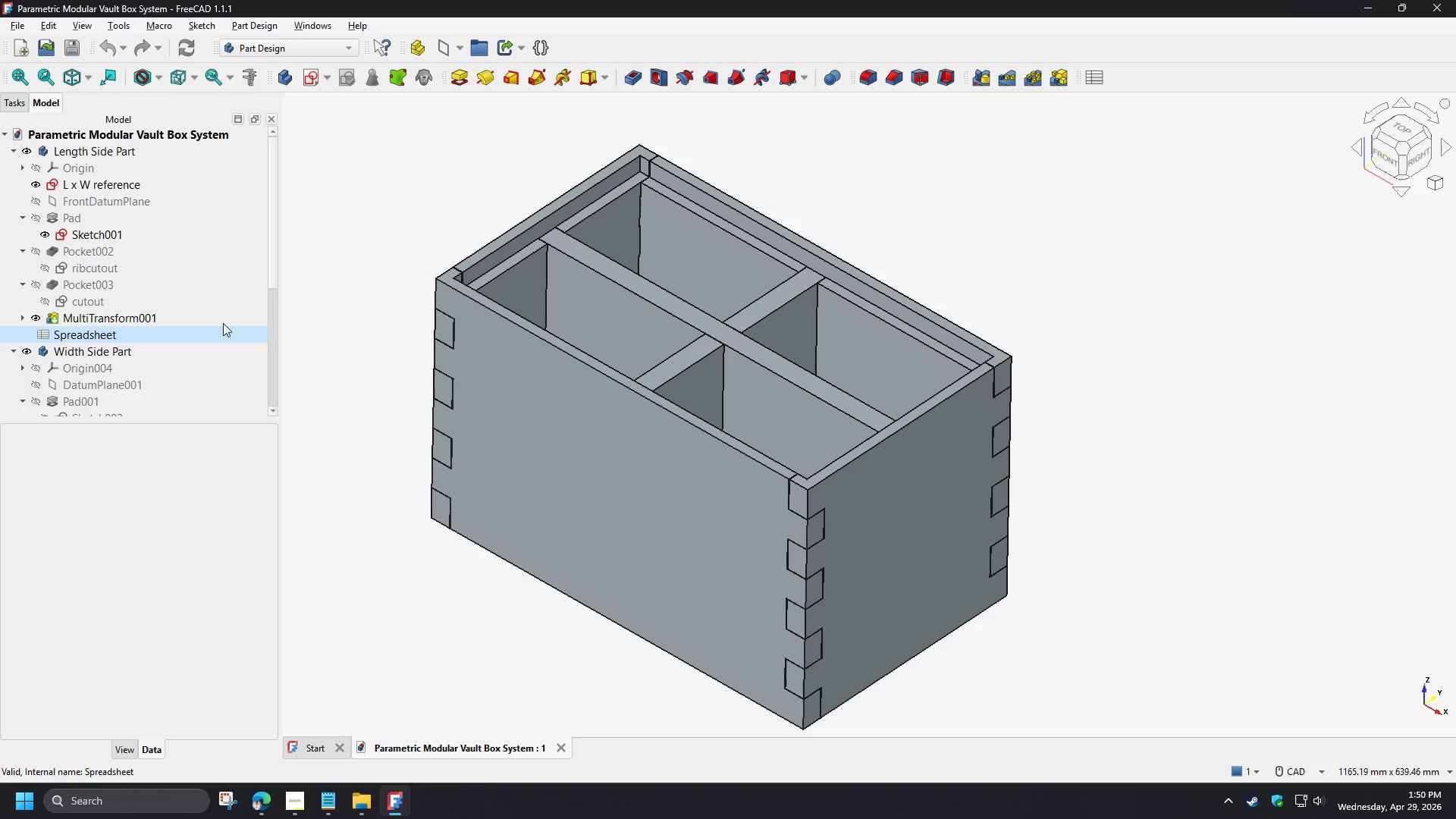 
double_click([95, 240])
 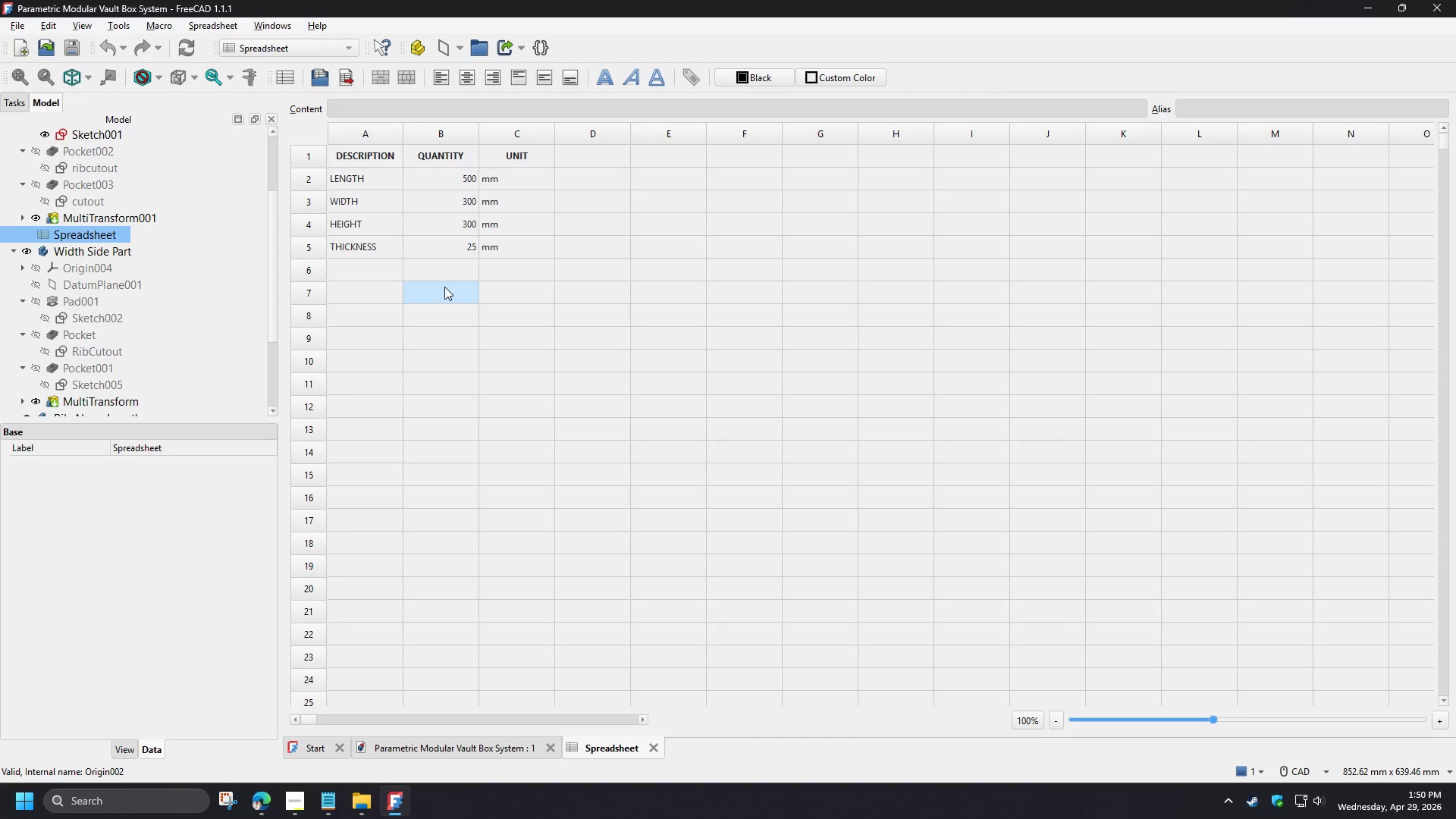 
scroll: coordinate [206, 308], scroll_direction: down, amount: 2.0
 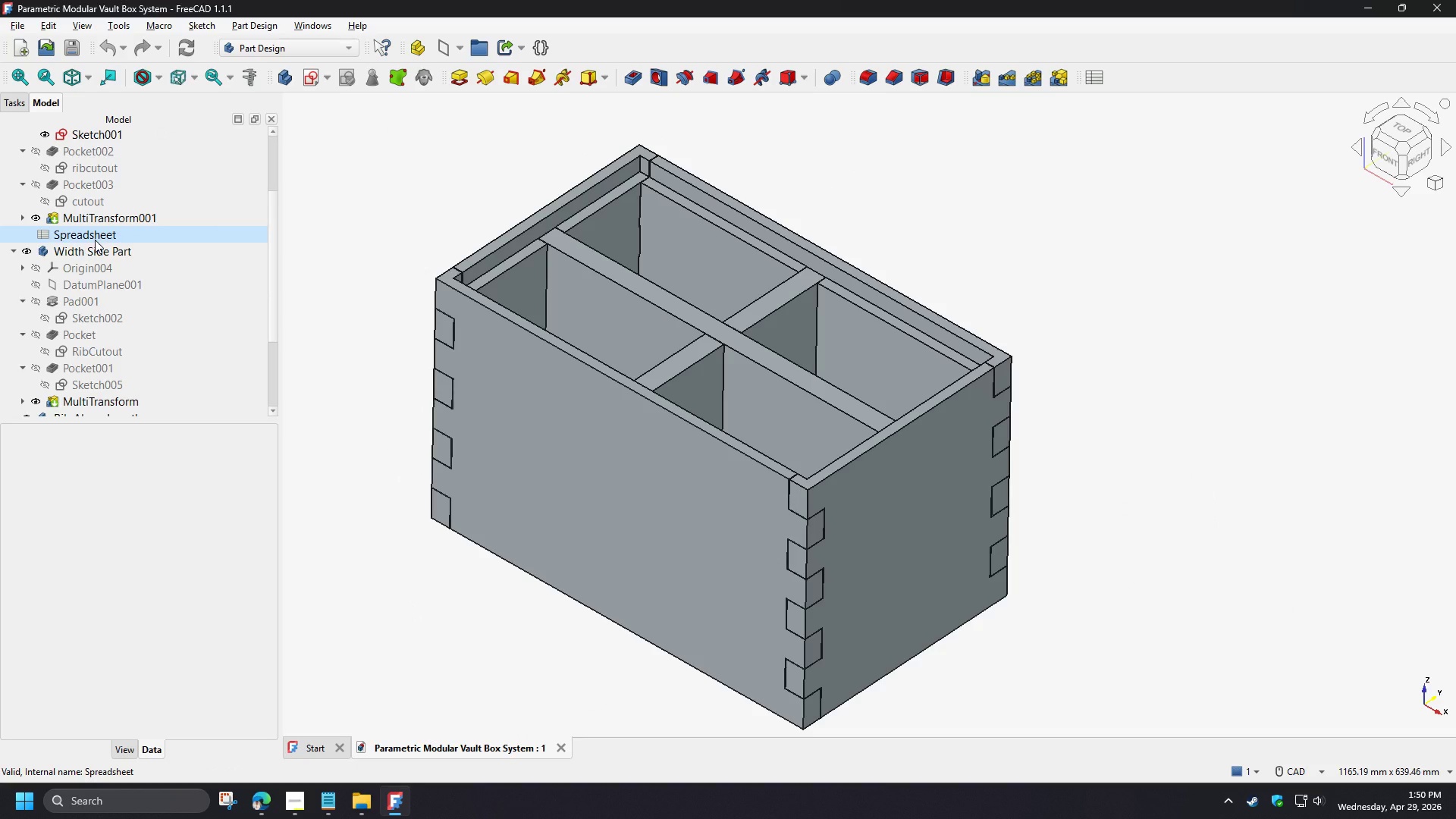 
left_click([444, 287])
 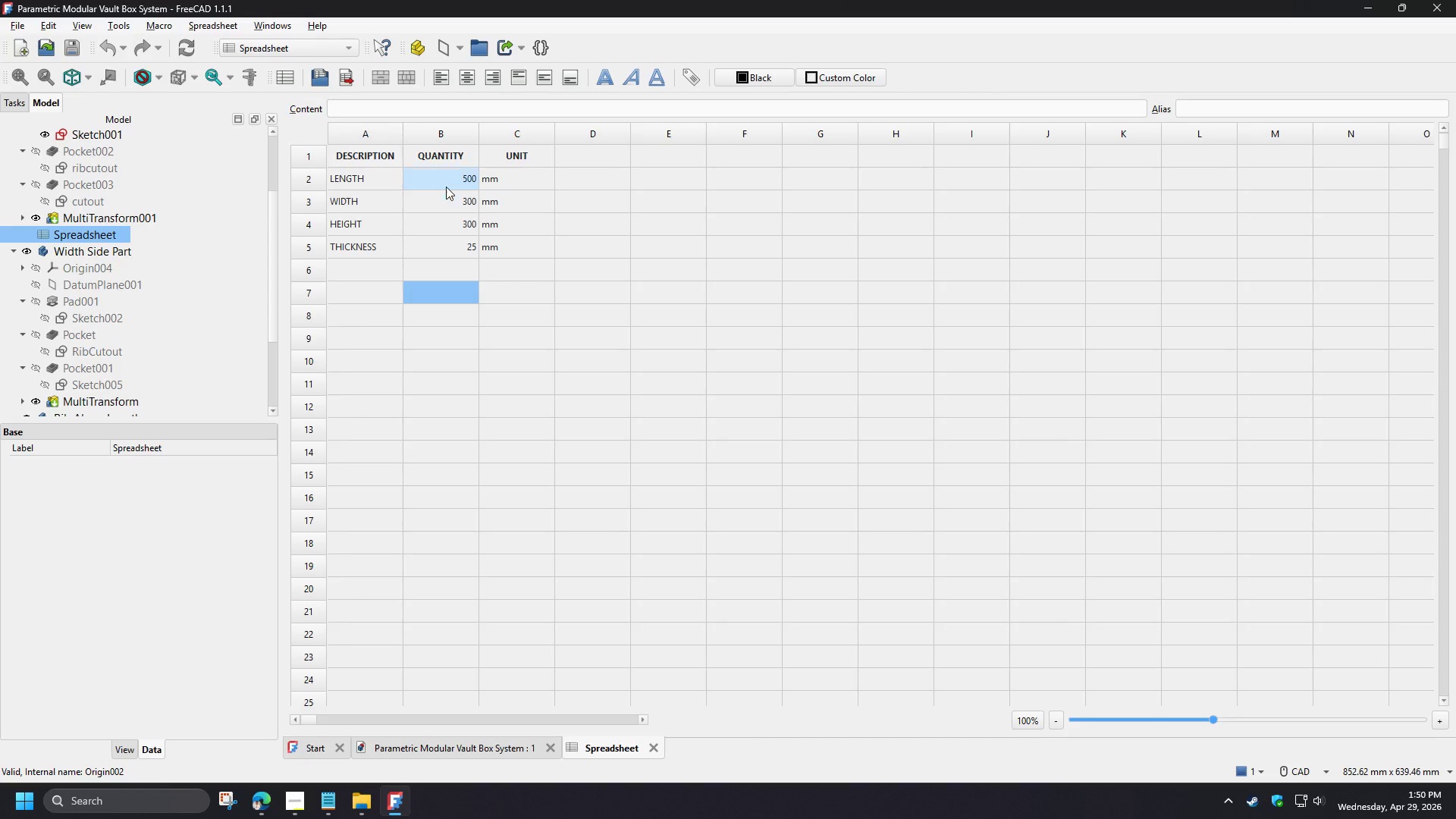 
left_click([447, 178])
 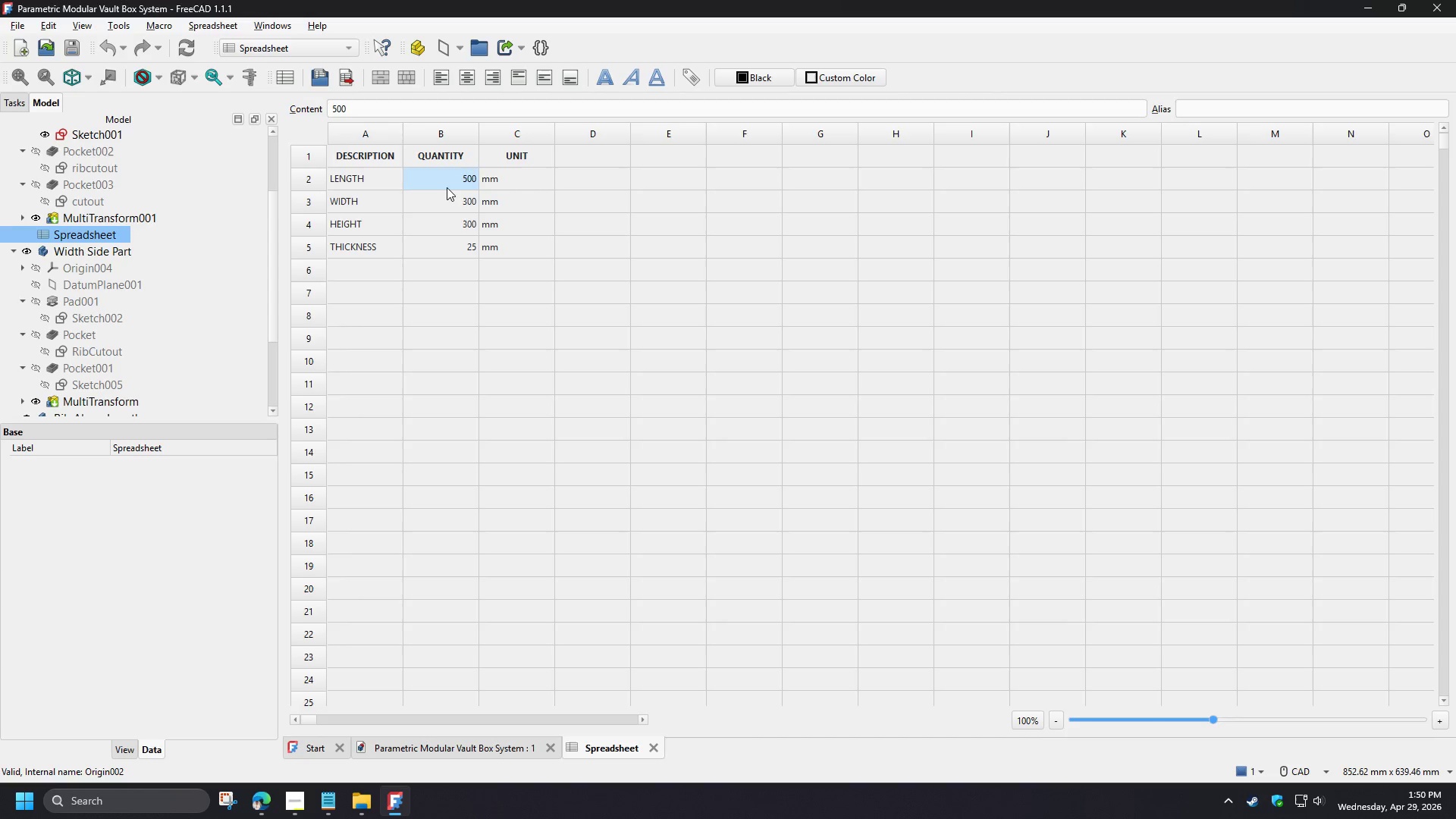 
left_click([447, 202])
 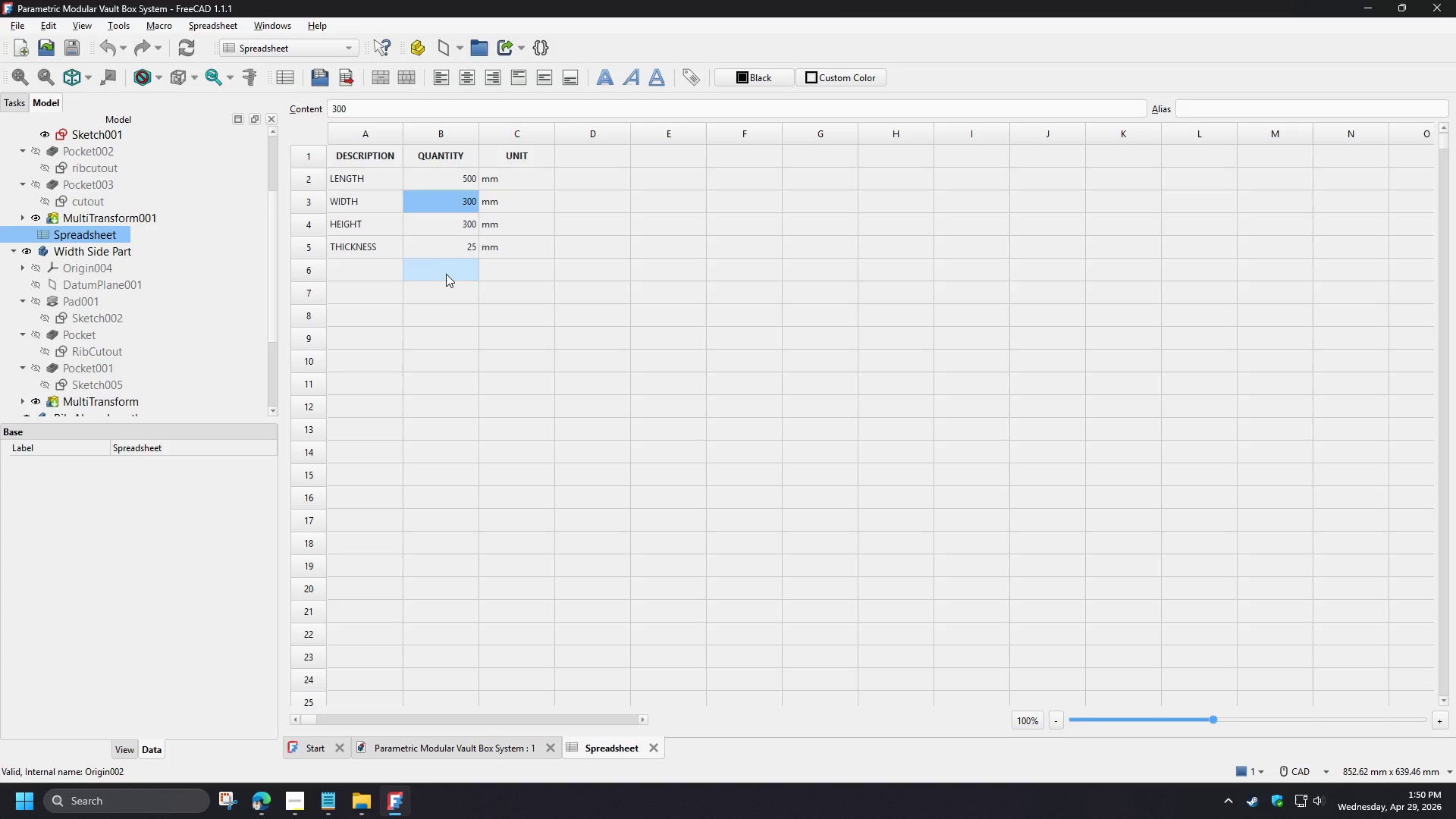 
key(Numpad5)
 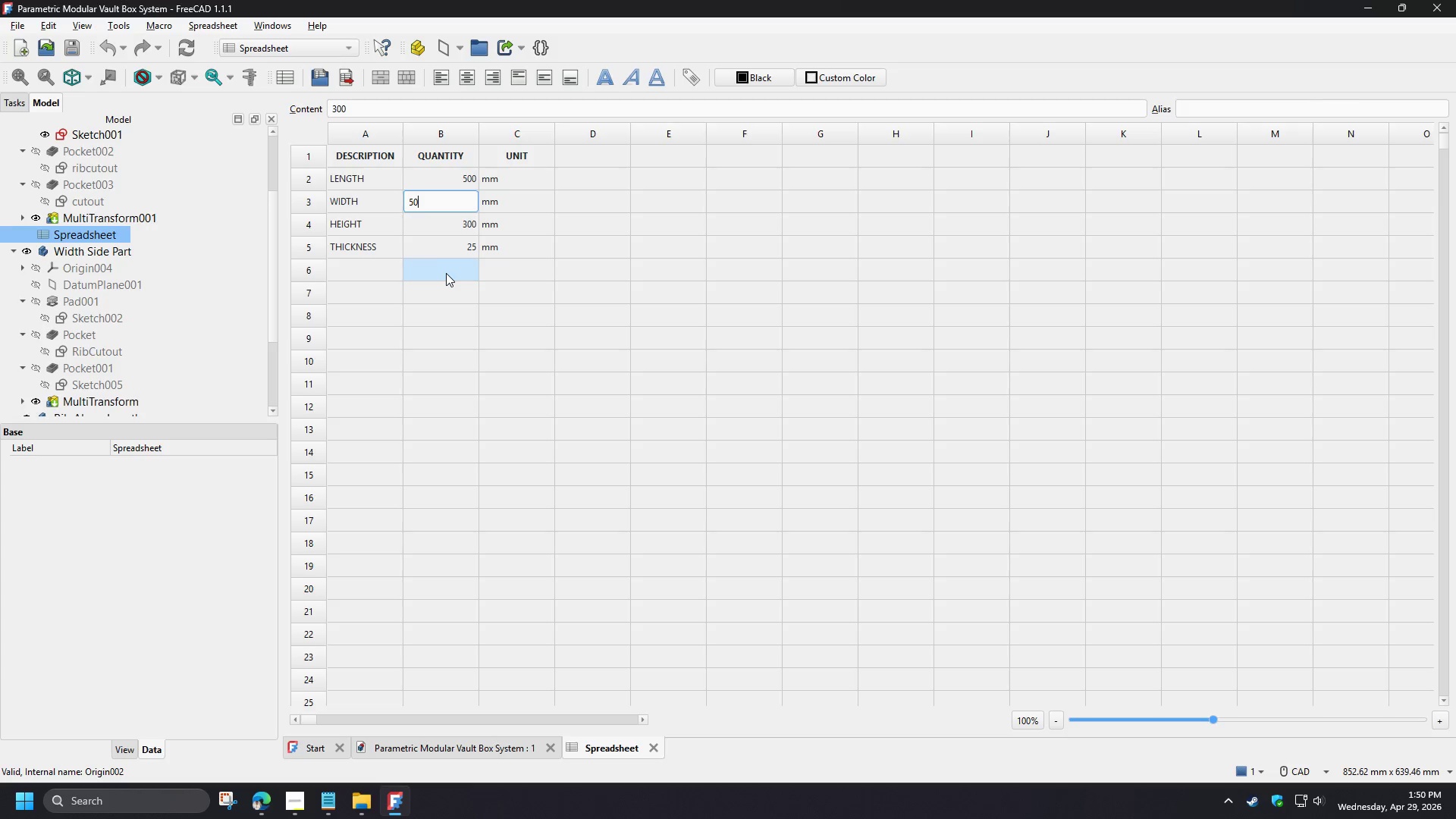 
key(Numpad0)
 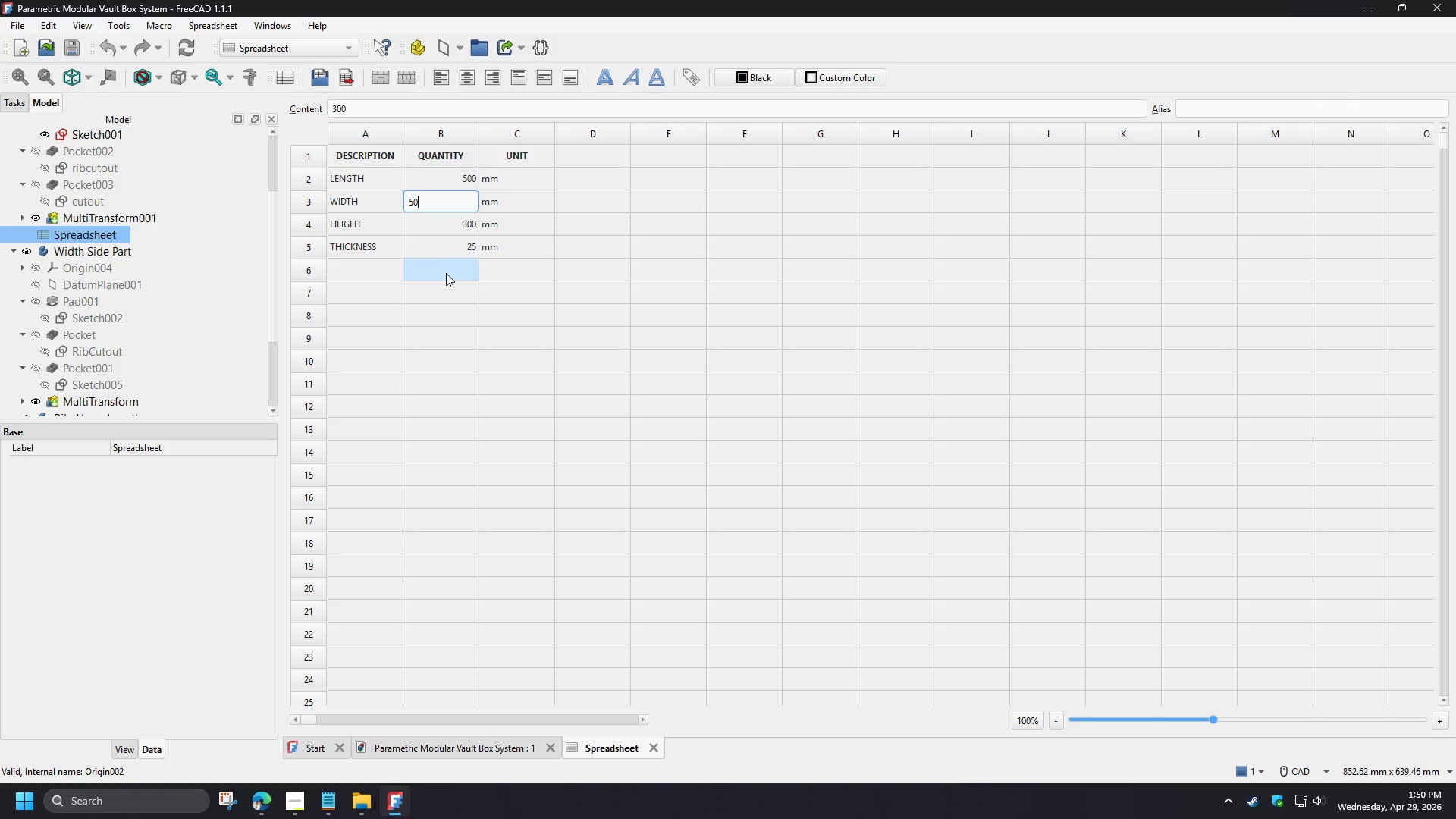 
key(Numpad0)
 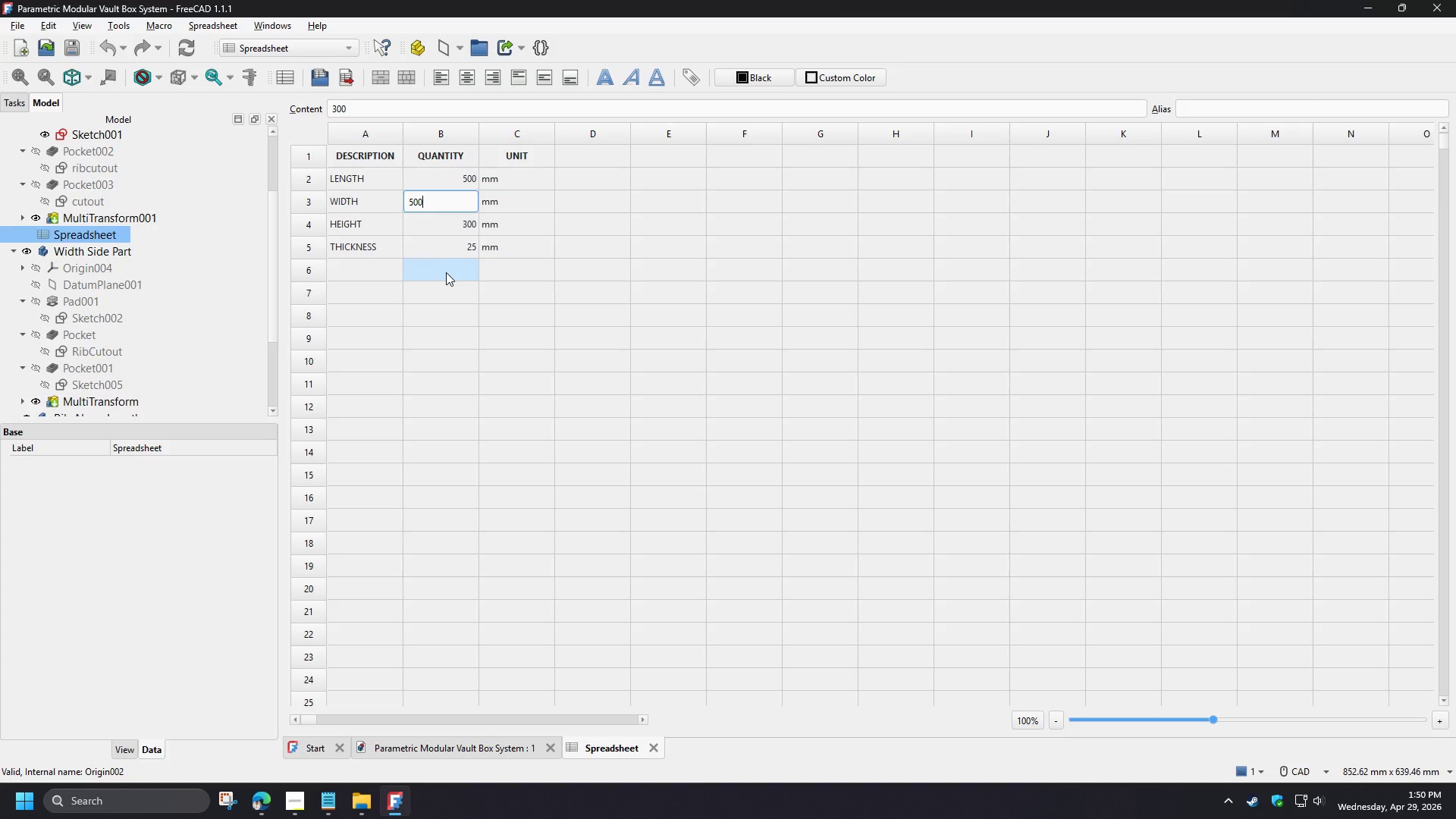 
key(NumpadEnter)
 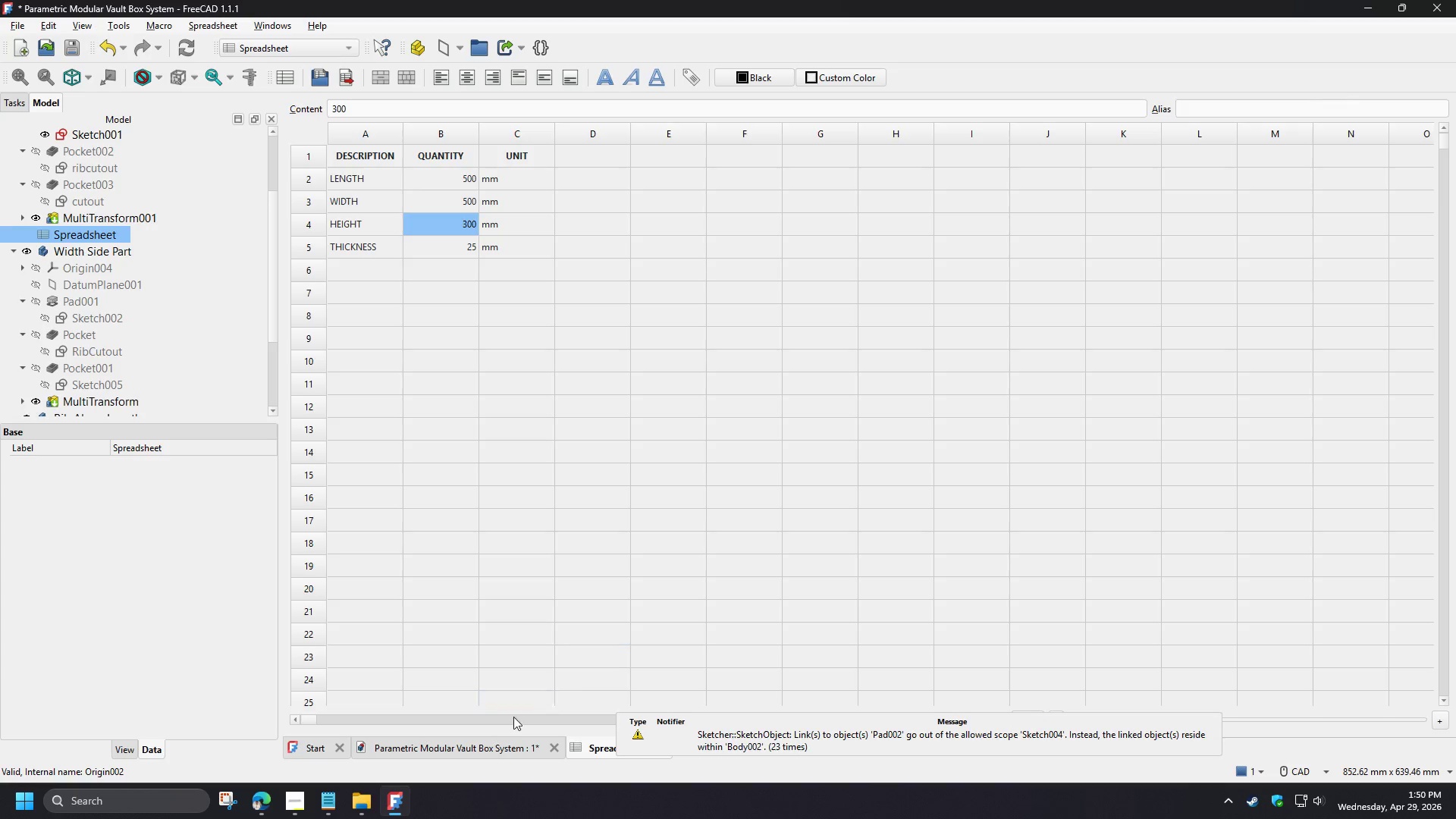 
left_click([489, 748])
 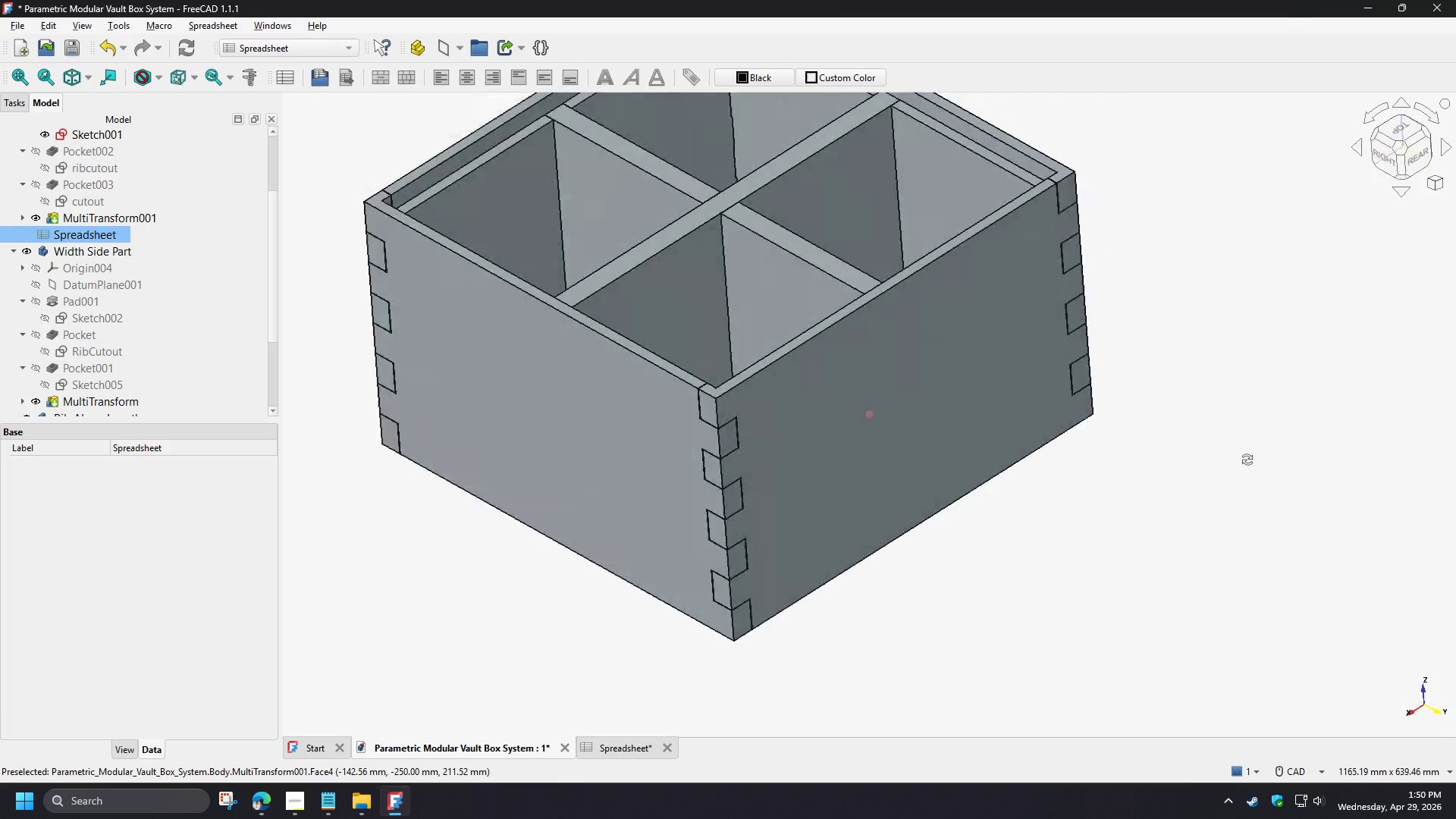 
wait(11.0)
 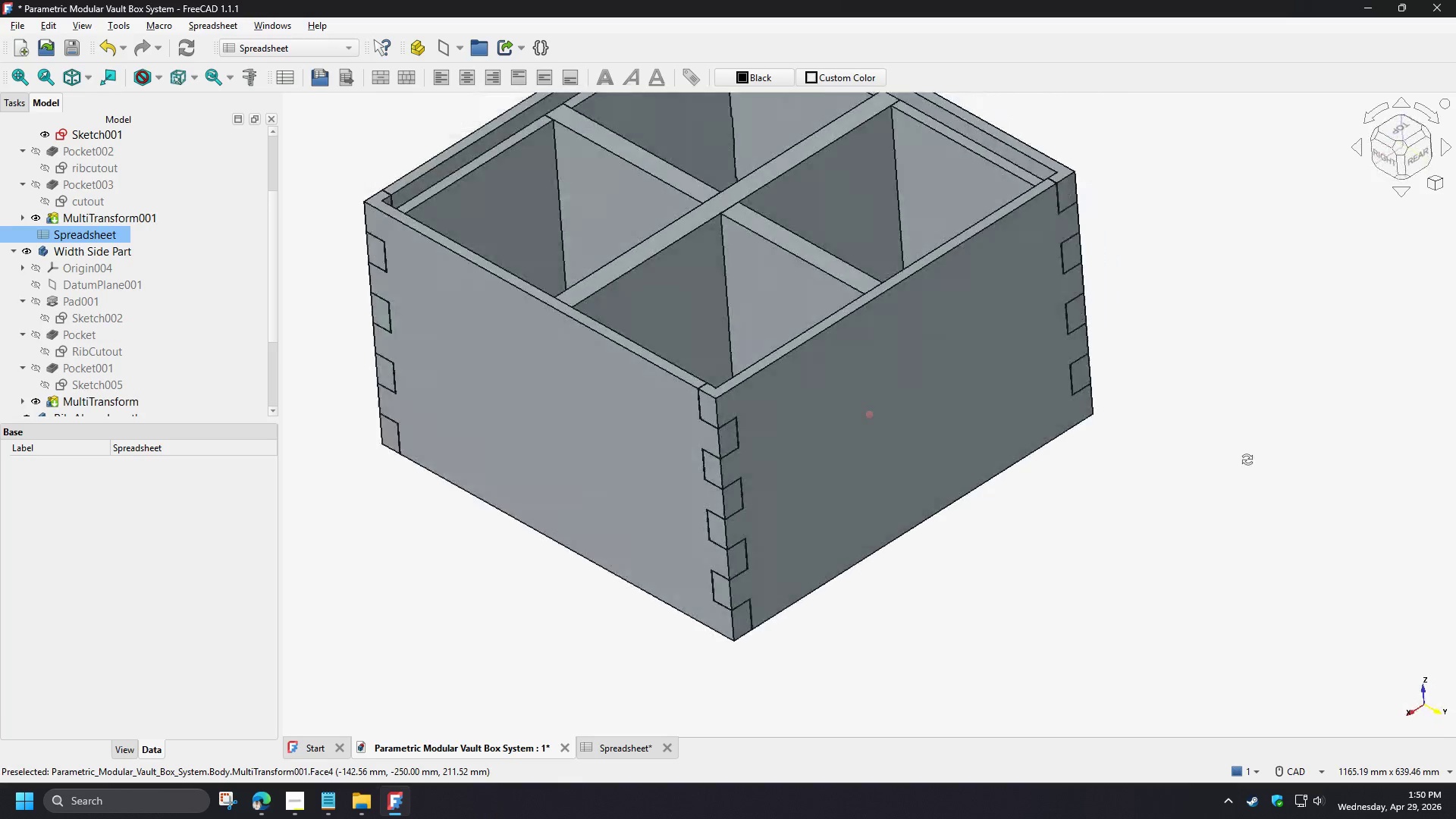 
left_click([617, 748])
 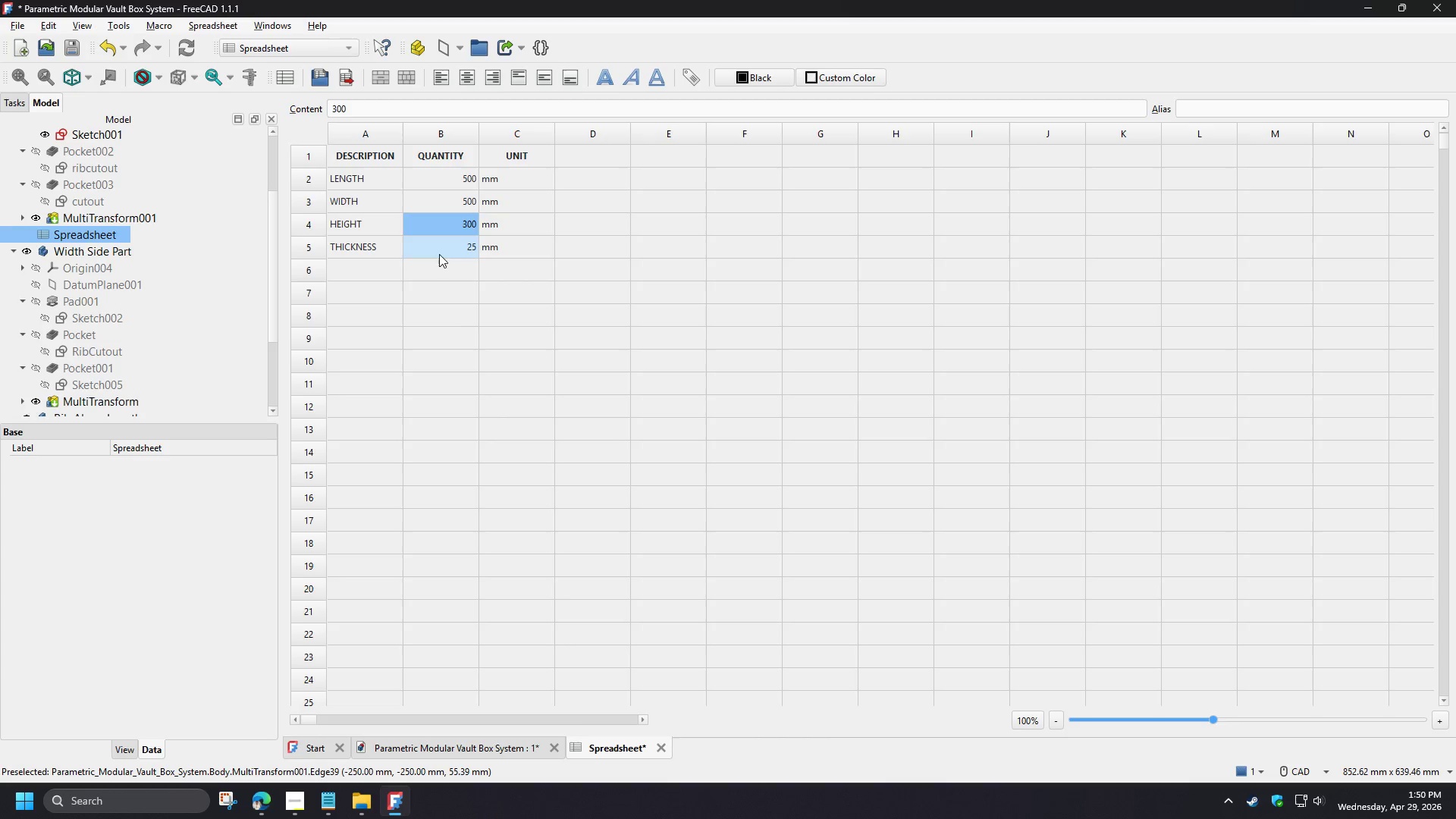 
left_click([495, 748])
 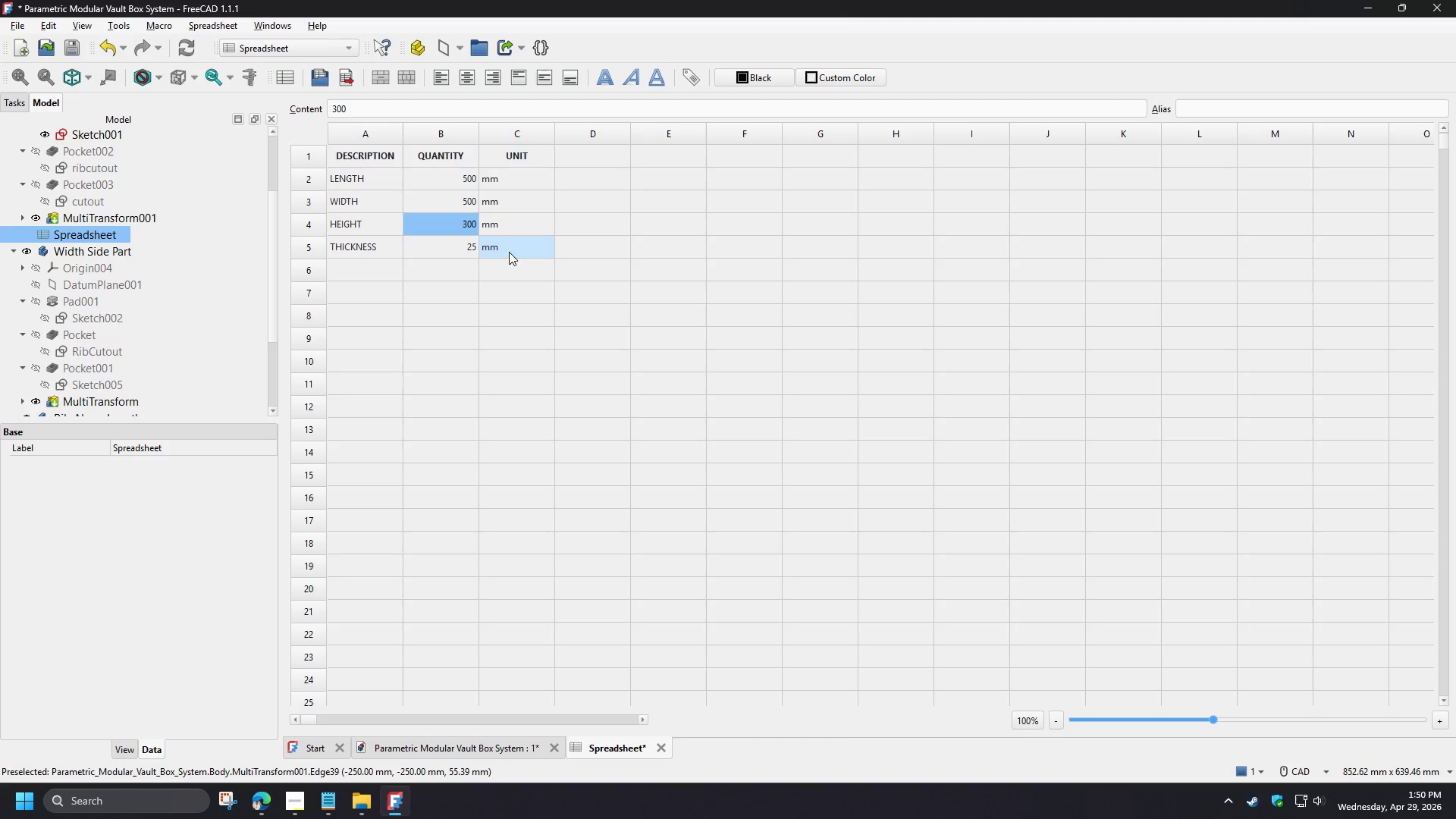 
left_click([464, 250])
 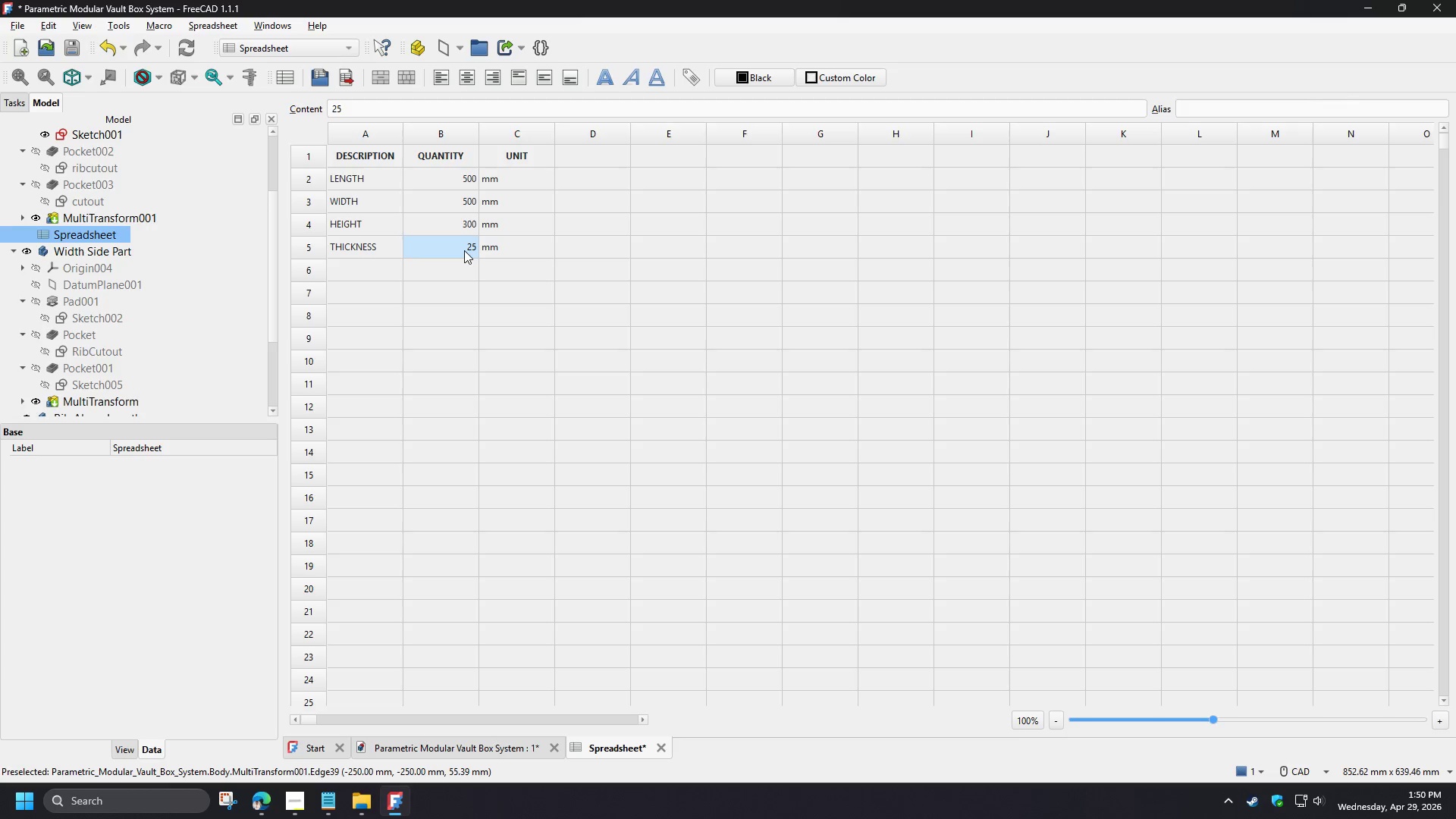 
key(Numpad1)
 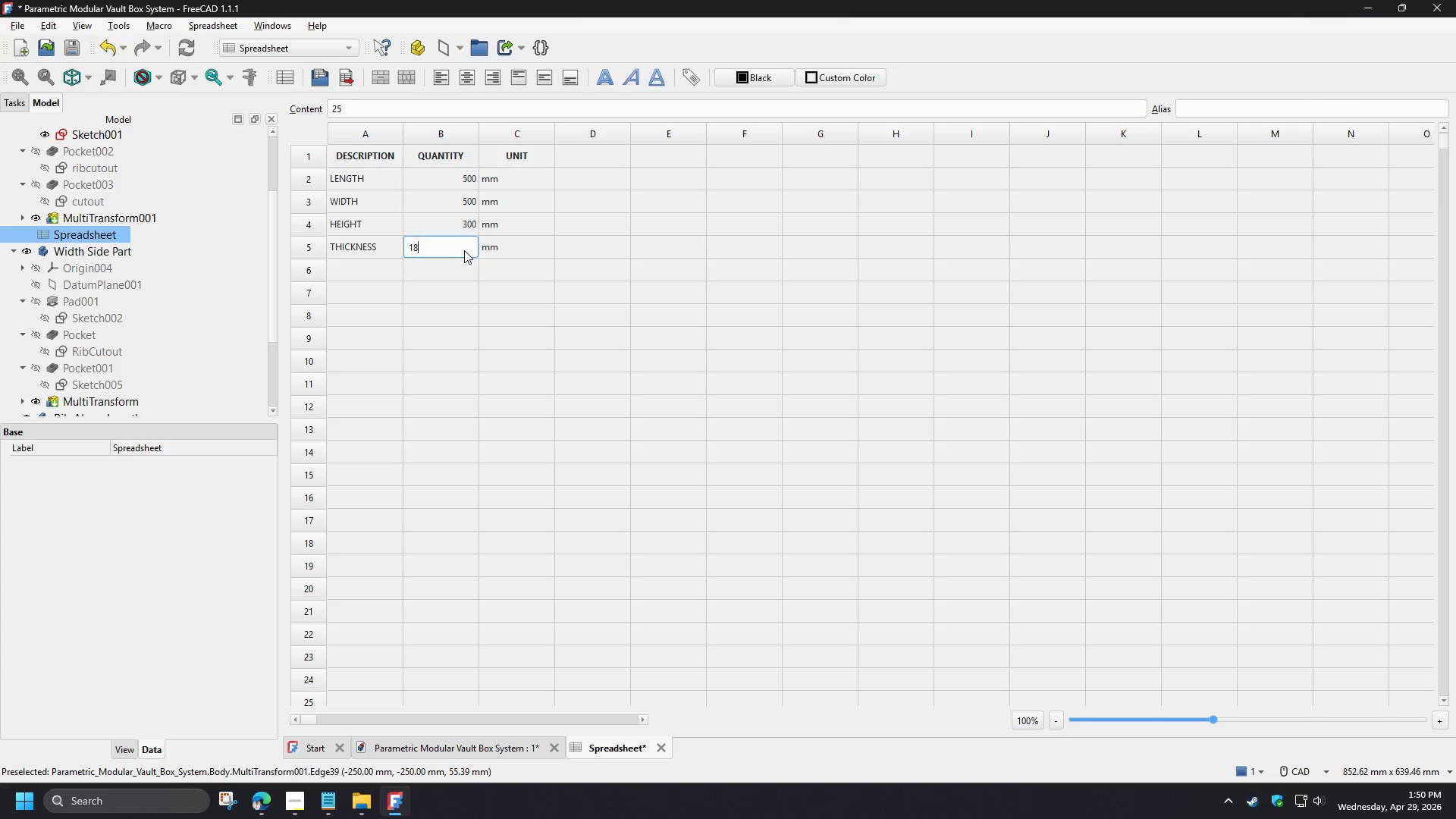 
key(Numpad8)
 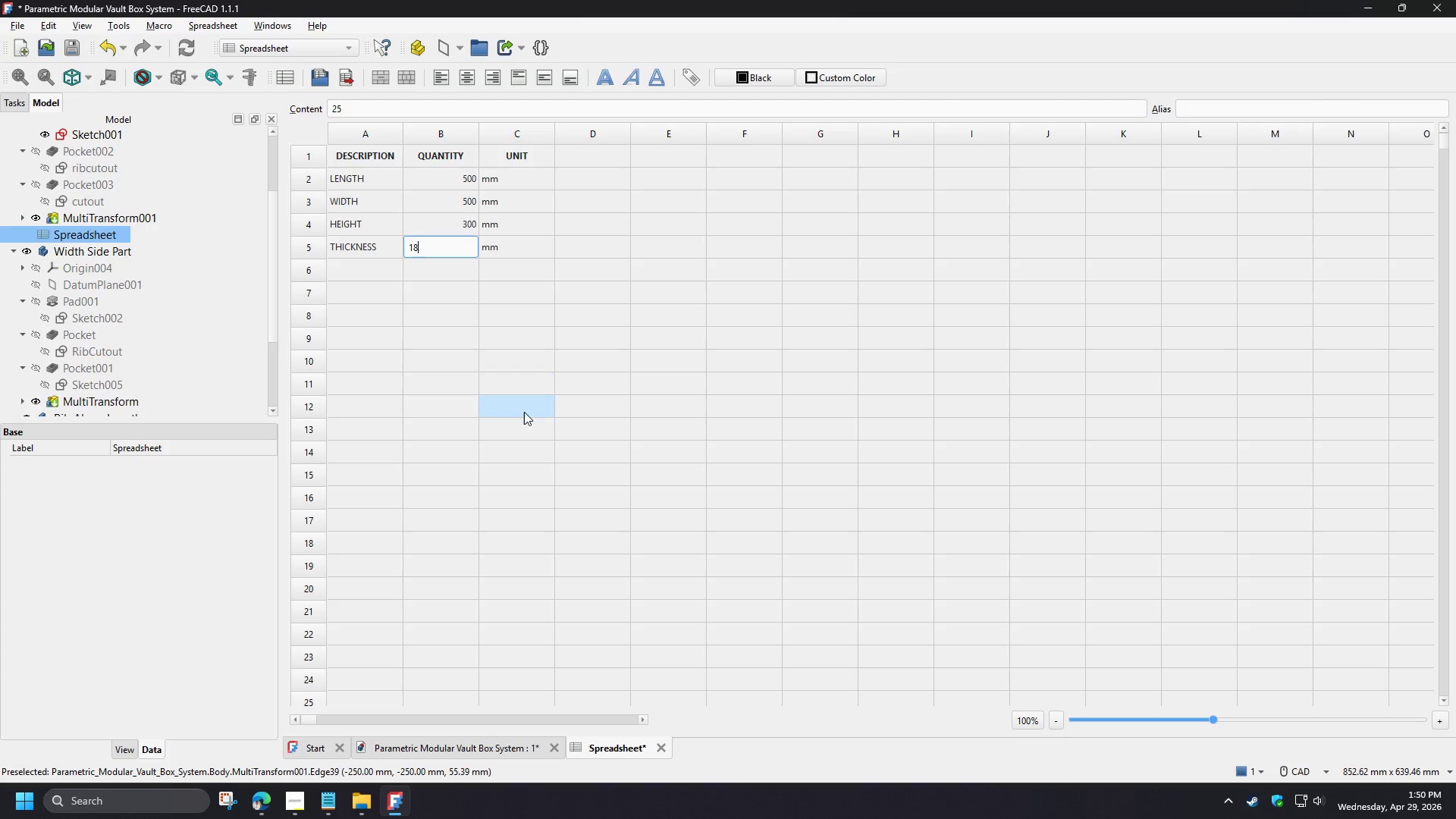 
left_click([524, 415])
 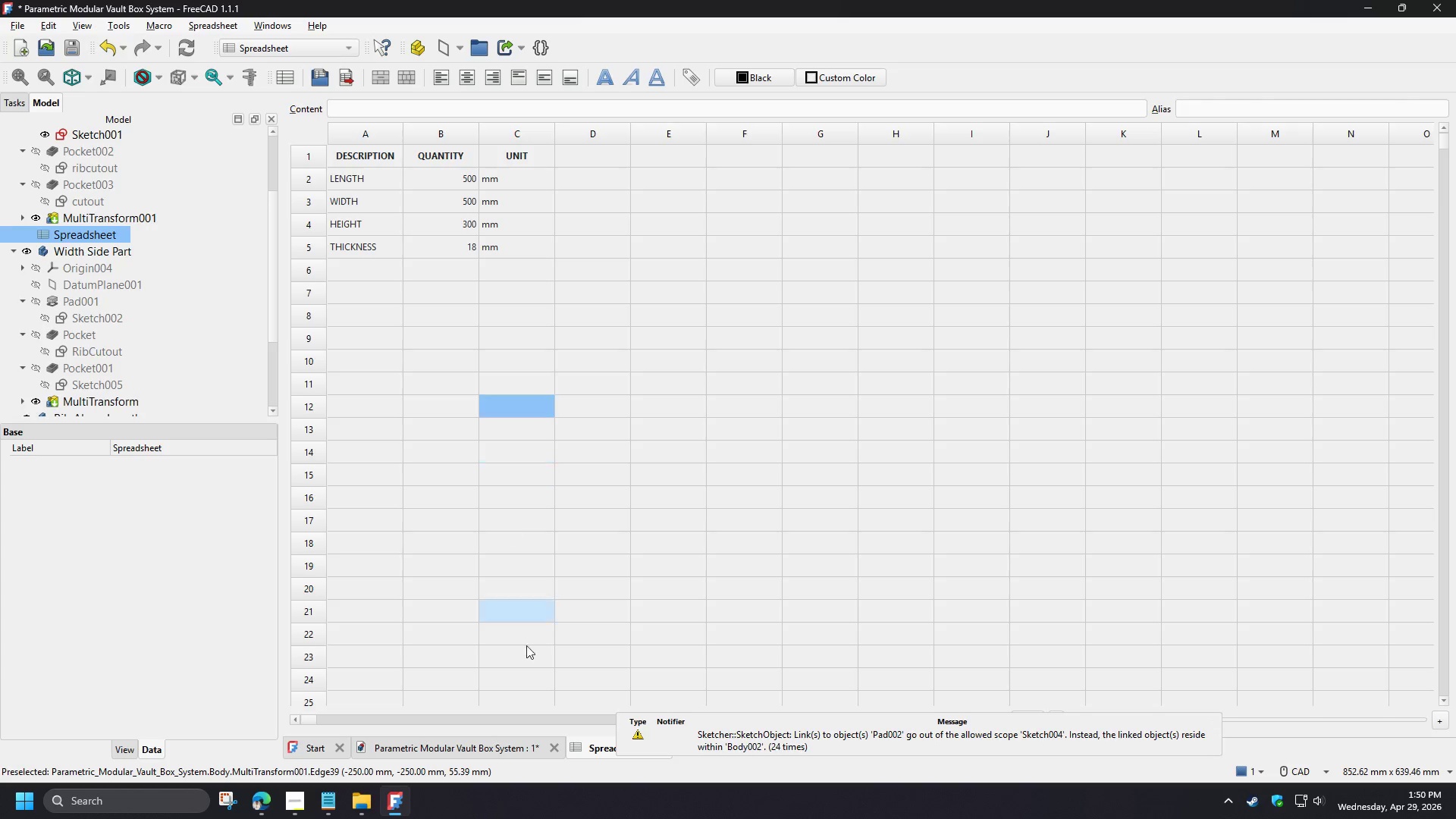 
left_click([498, 746])
 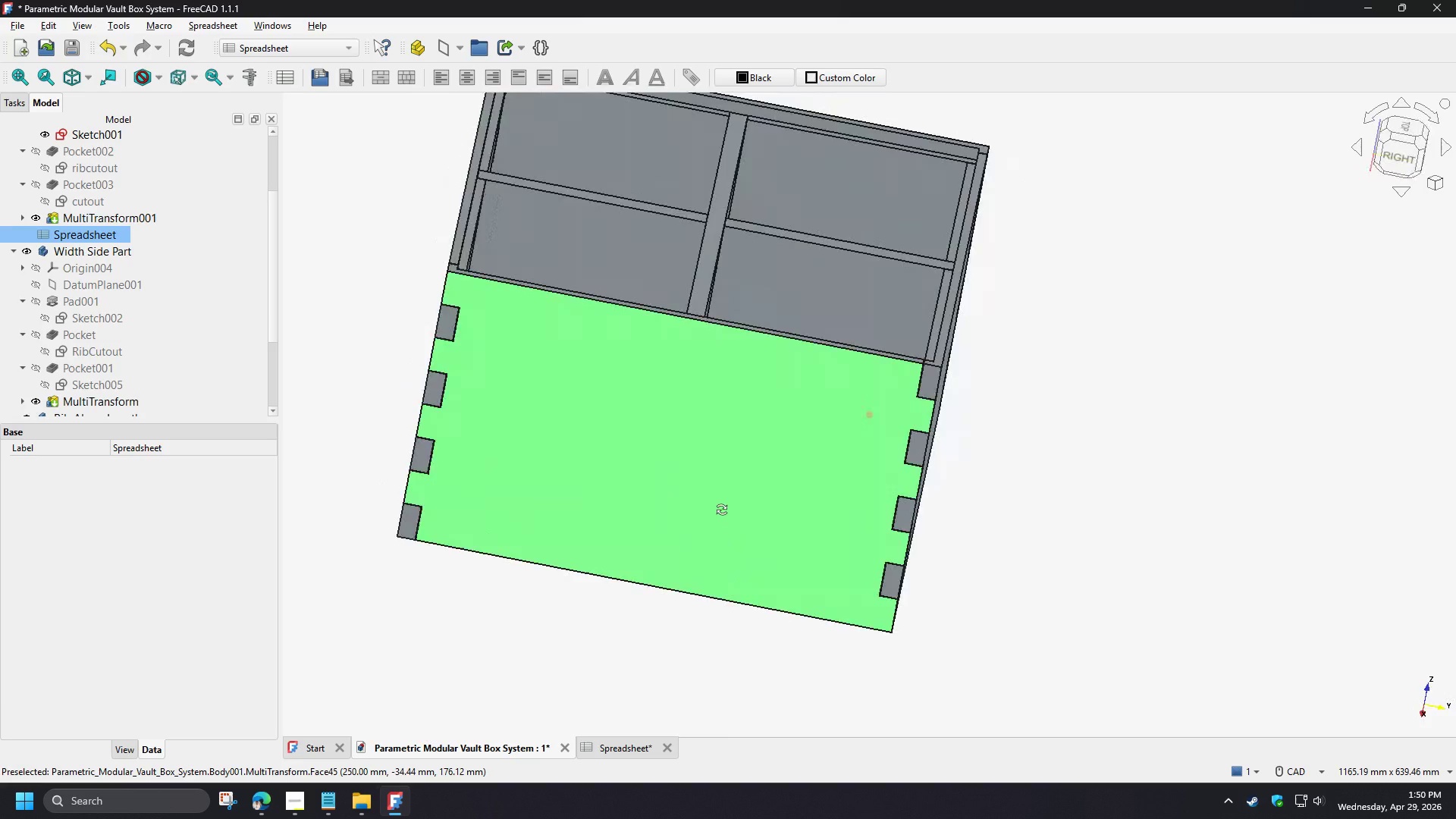 
wait(6.2)
 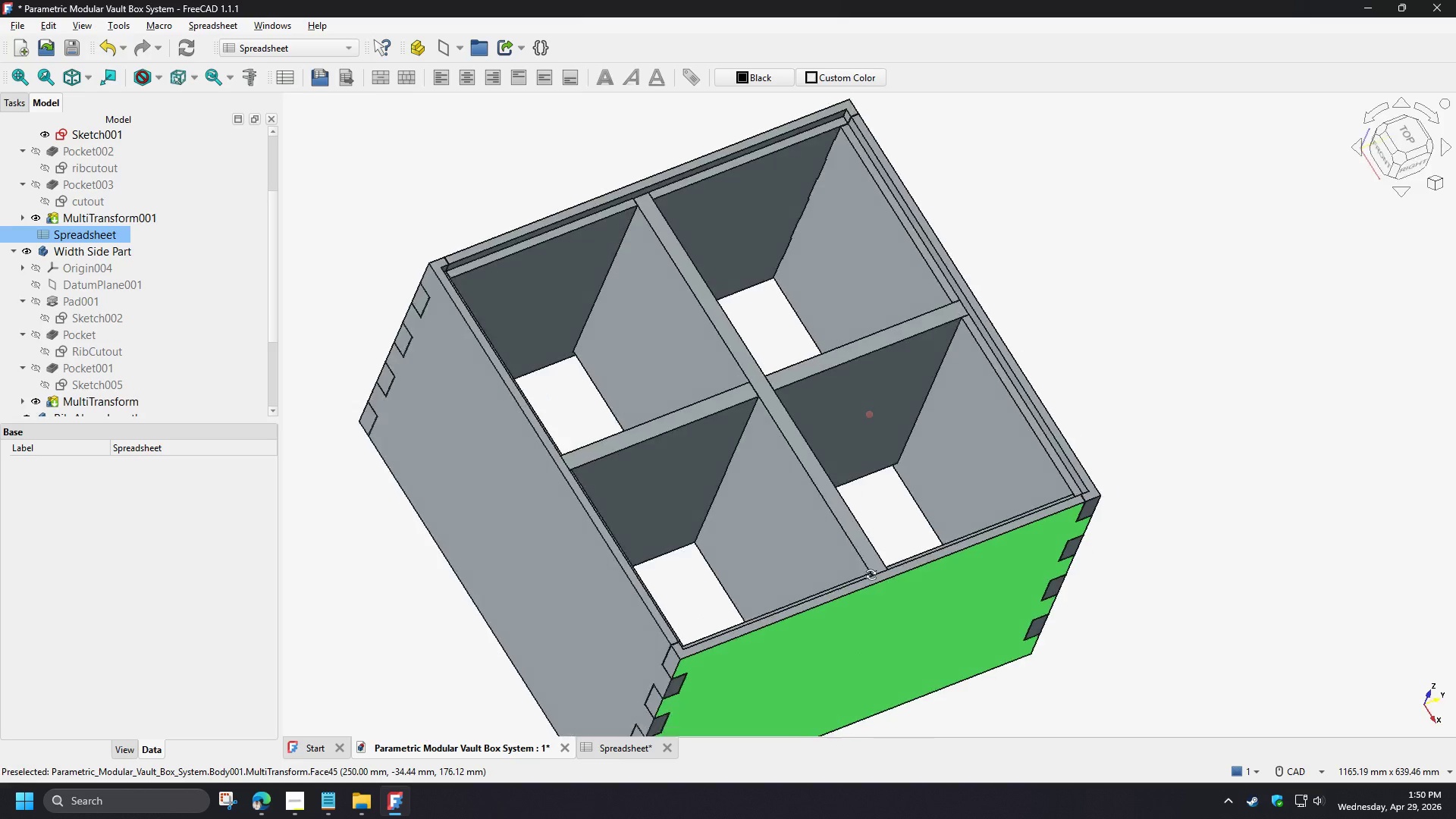 
left_click([628, 743])
 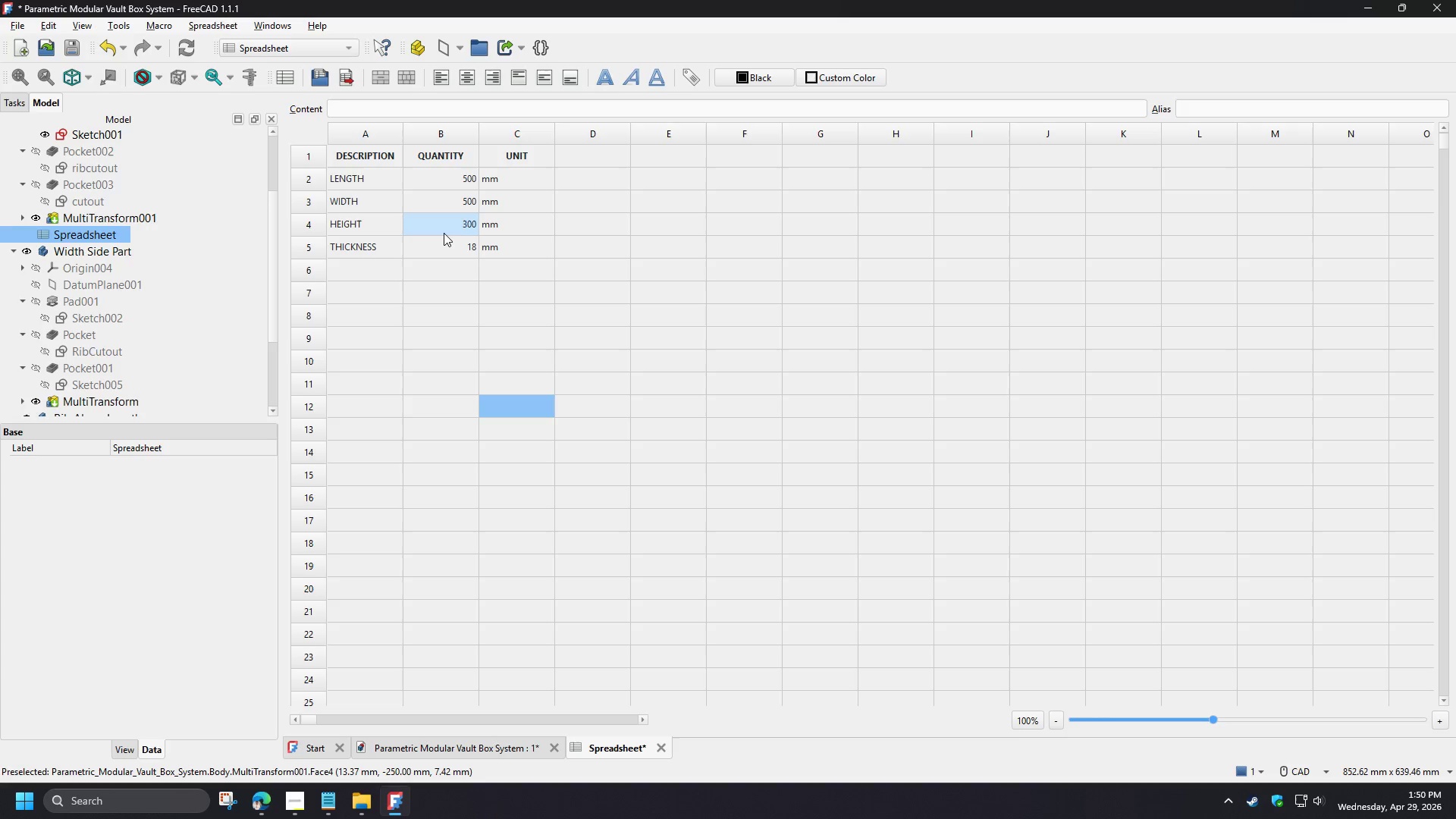 
left_click([444, 233])
 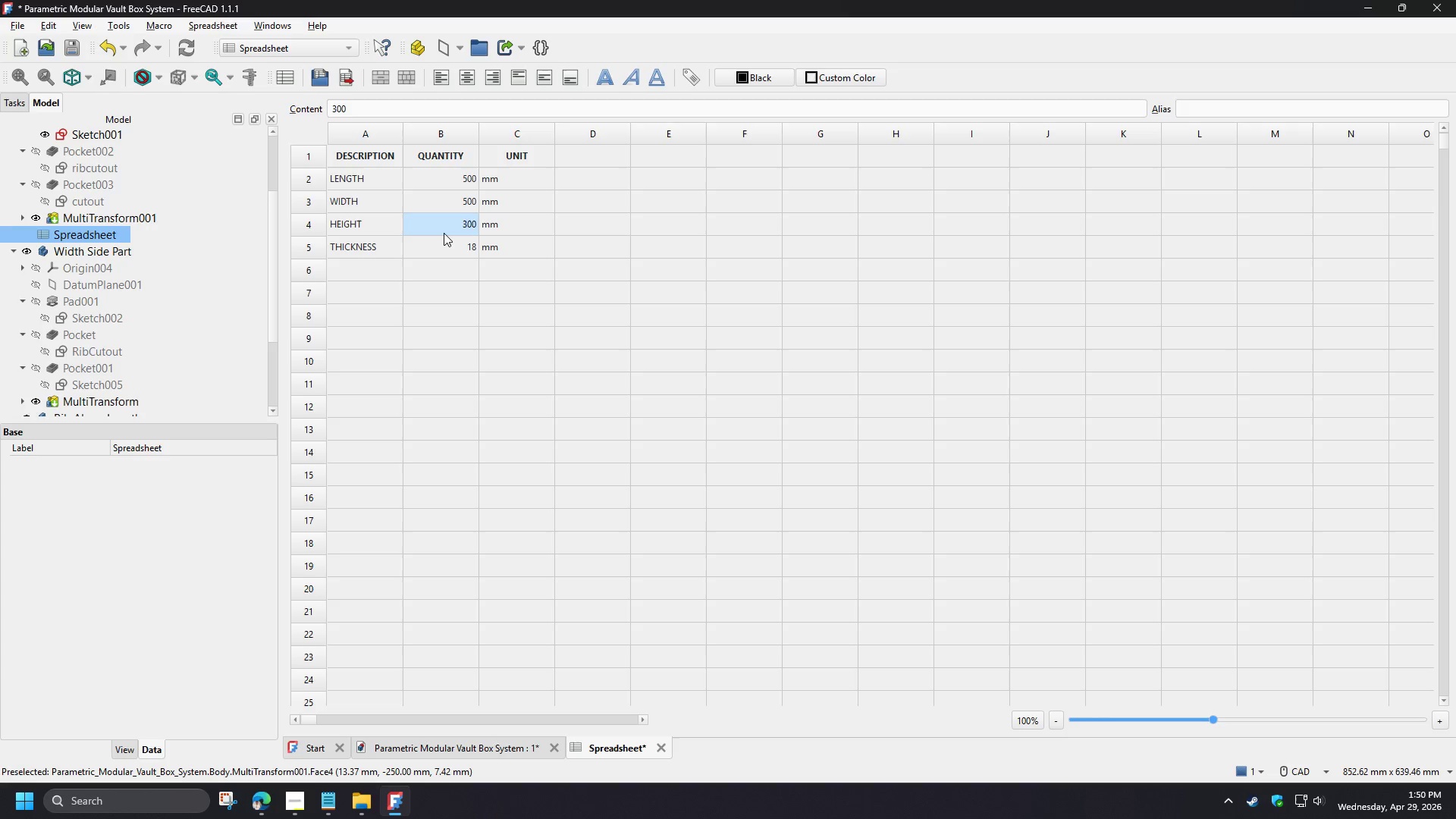 
key(Numpad1)
 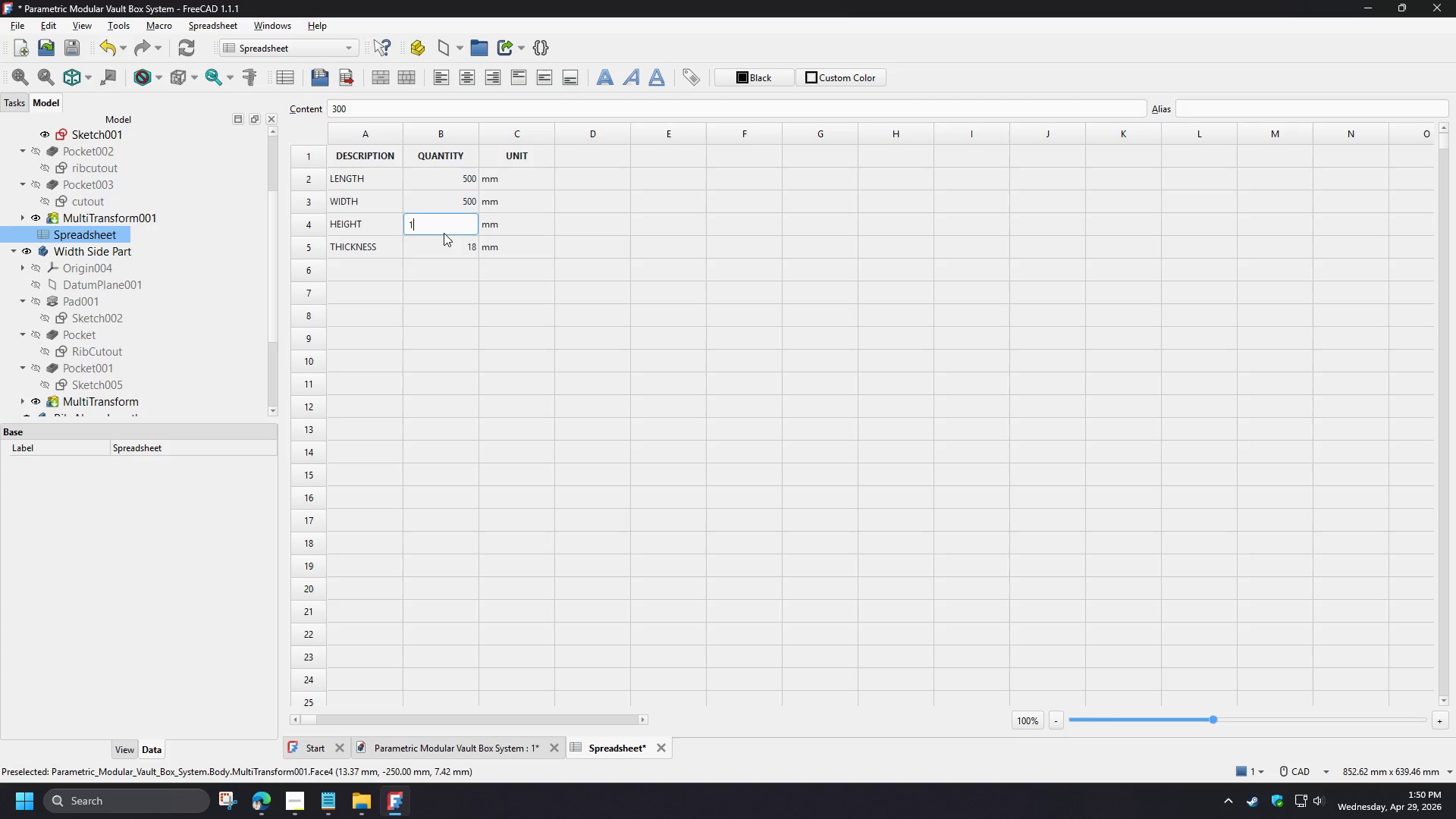 
key(Numpad5)
 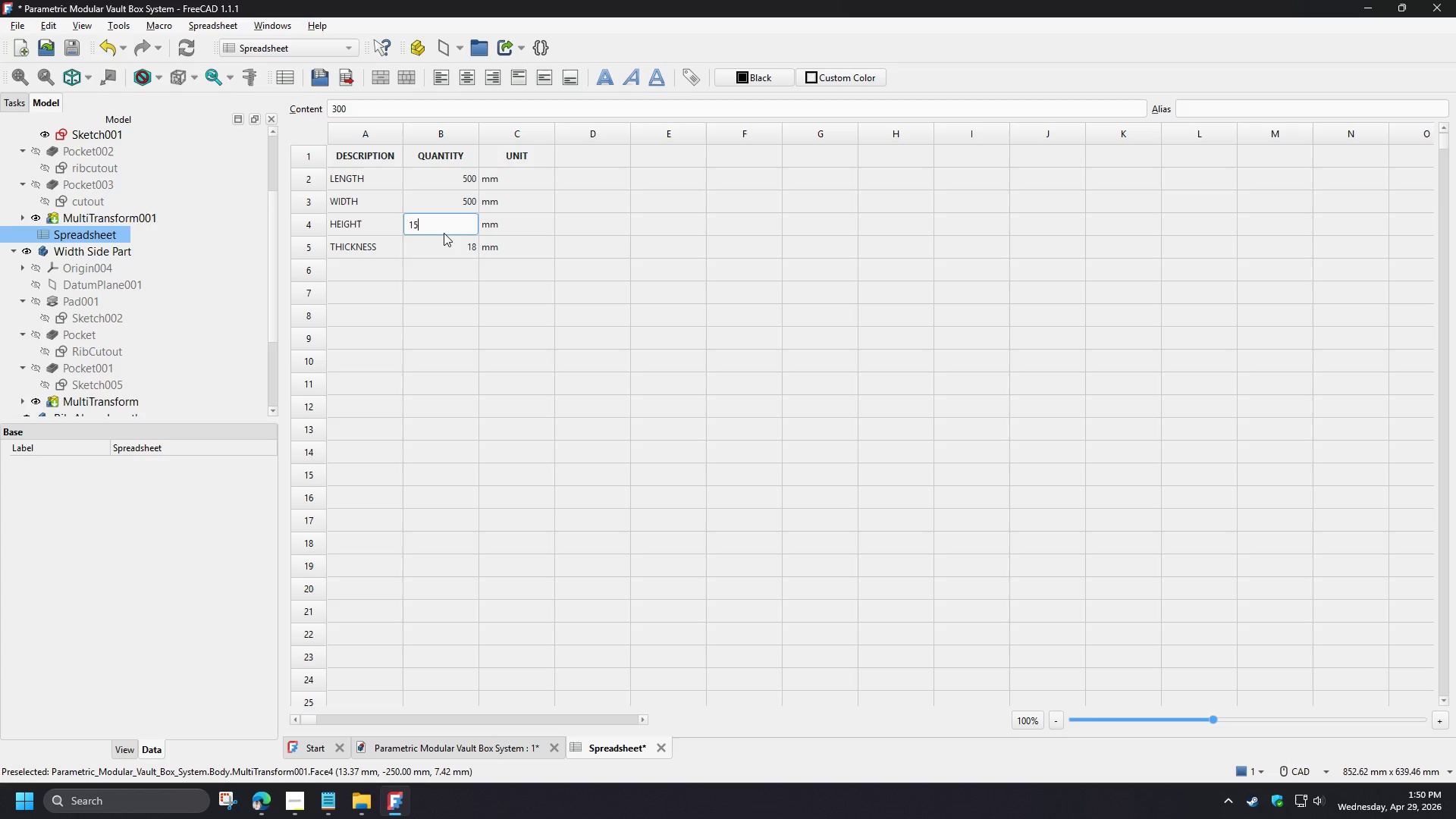 
key(Numpad0)
 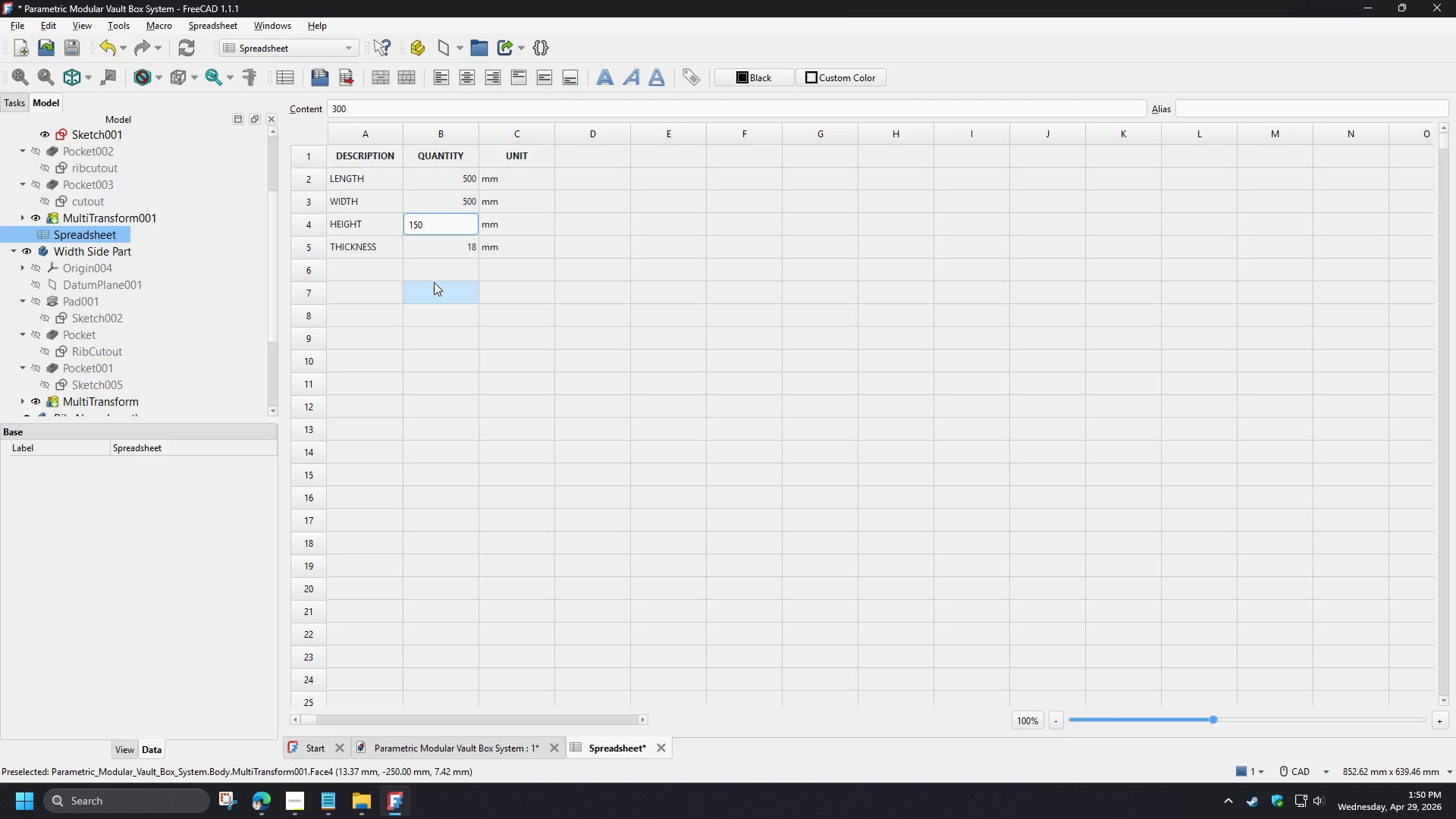 
key(NumpadEnter)
 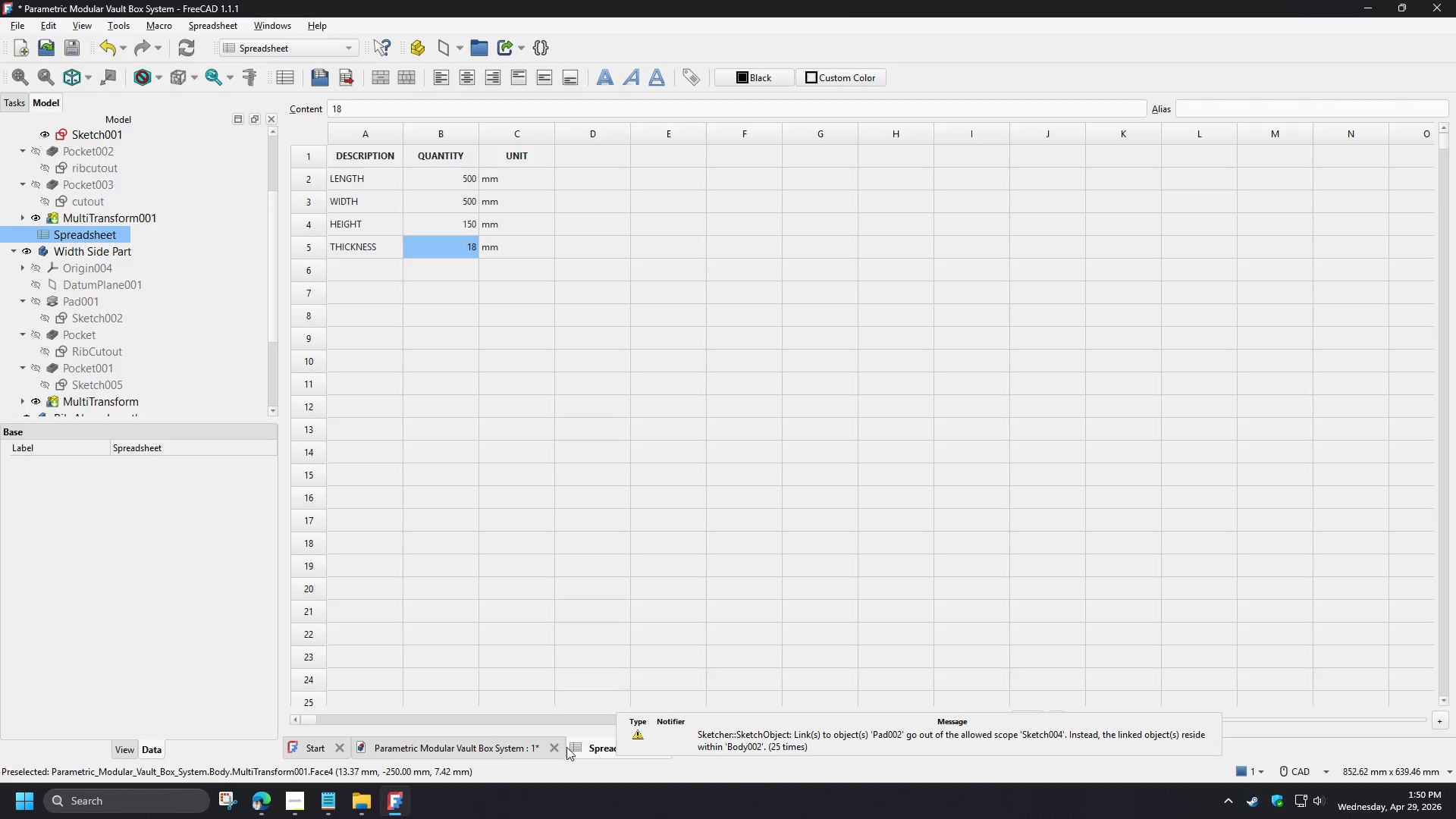 
left_click([482, 747])
 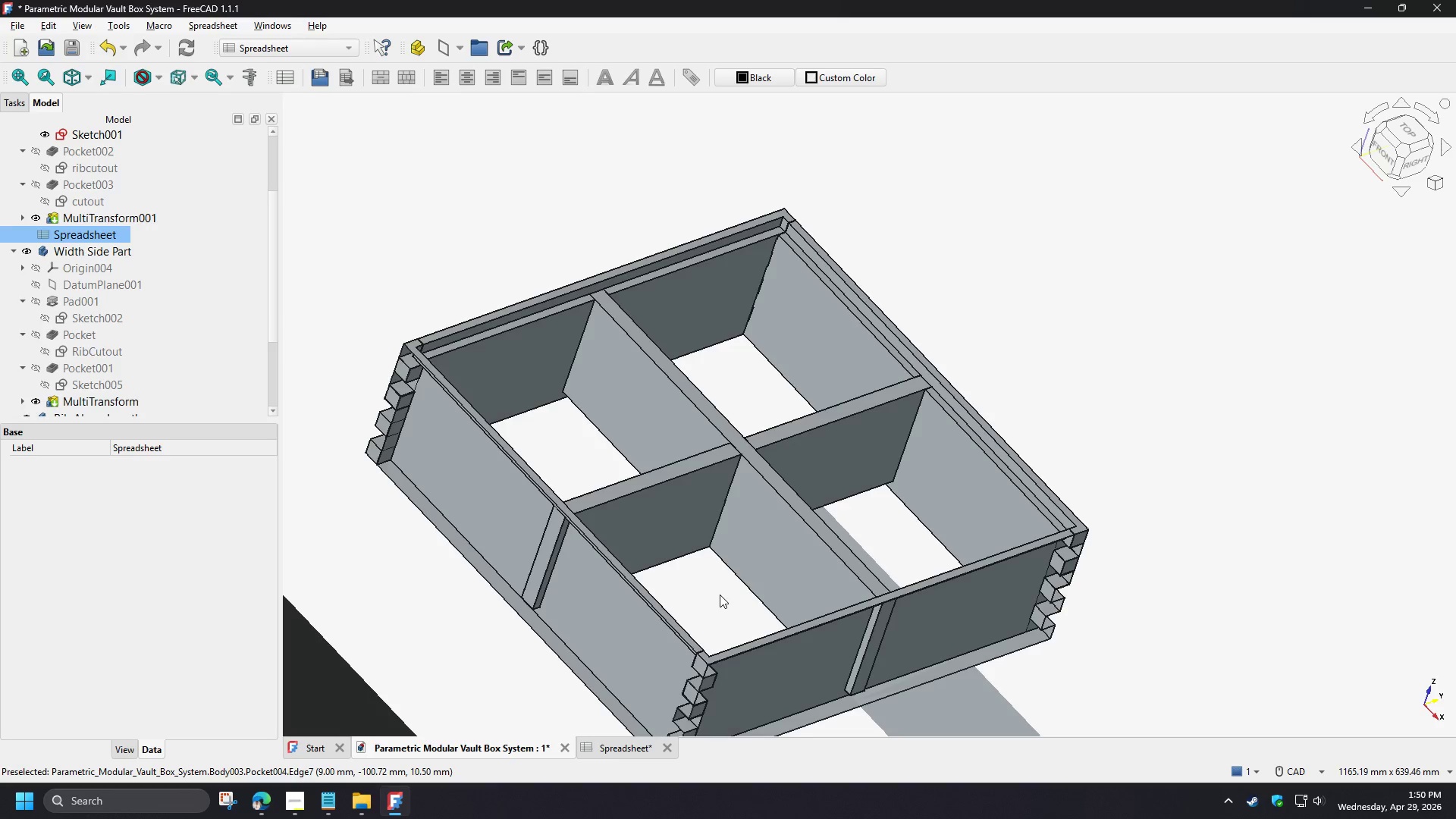 
scroll: coordinate [713, 541], scroll_direction: down, amount: 3.0
 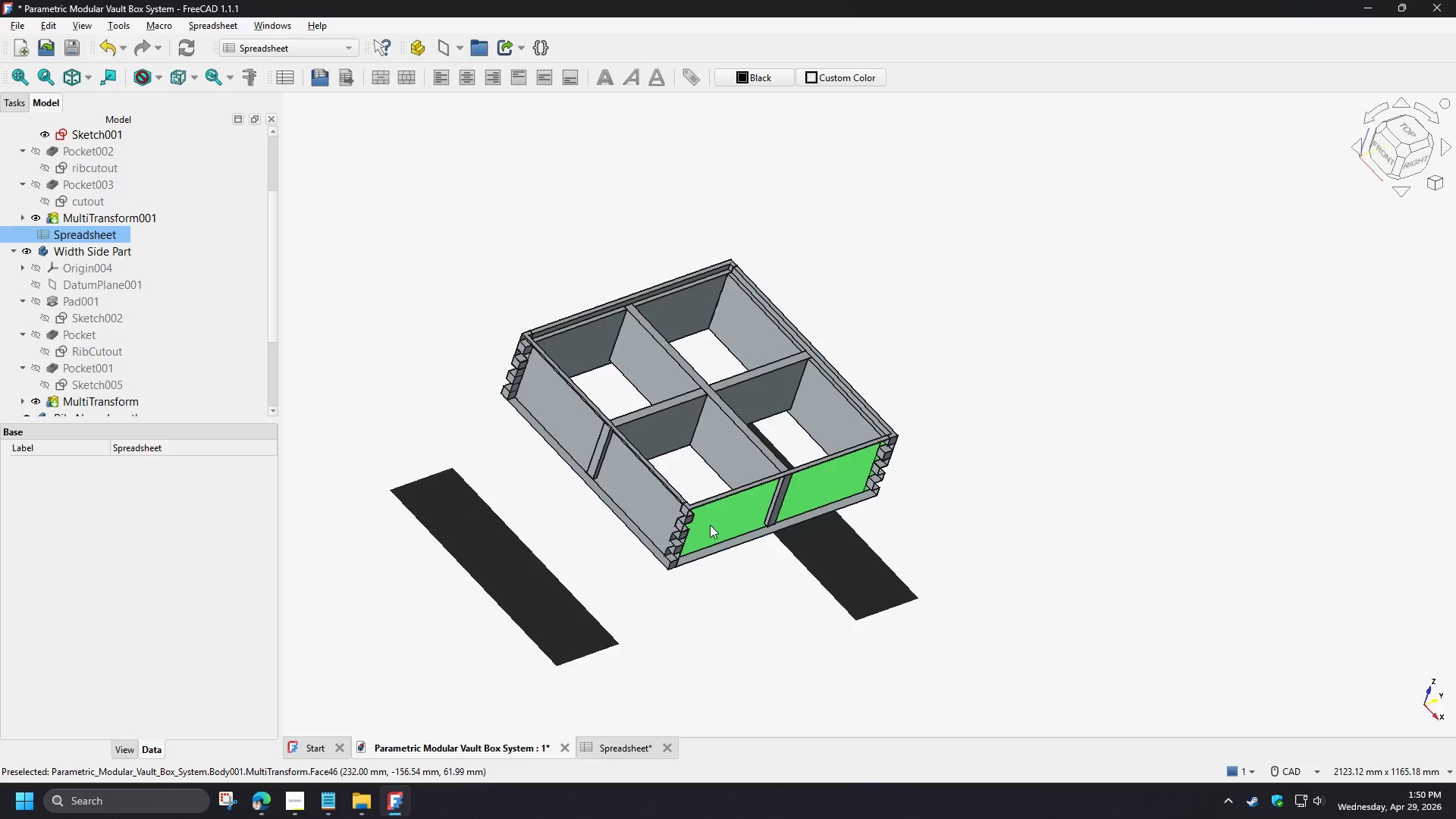 
scroll: coordinate [738, 579], scroll_direction: up, amount: 2.0
 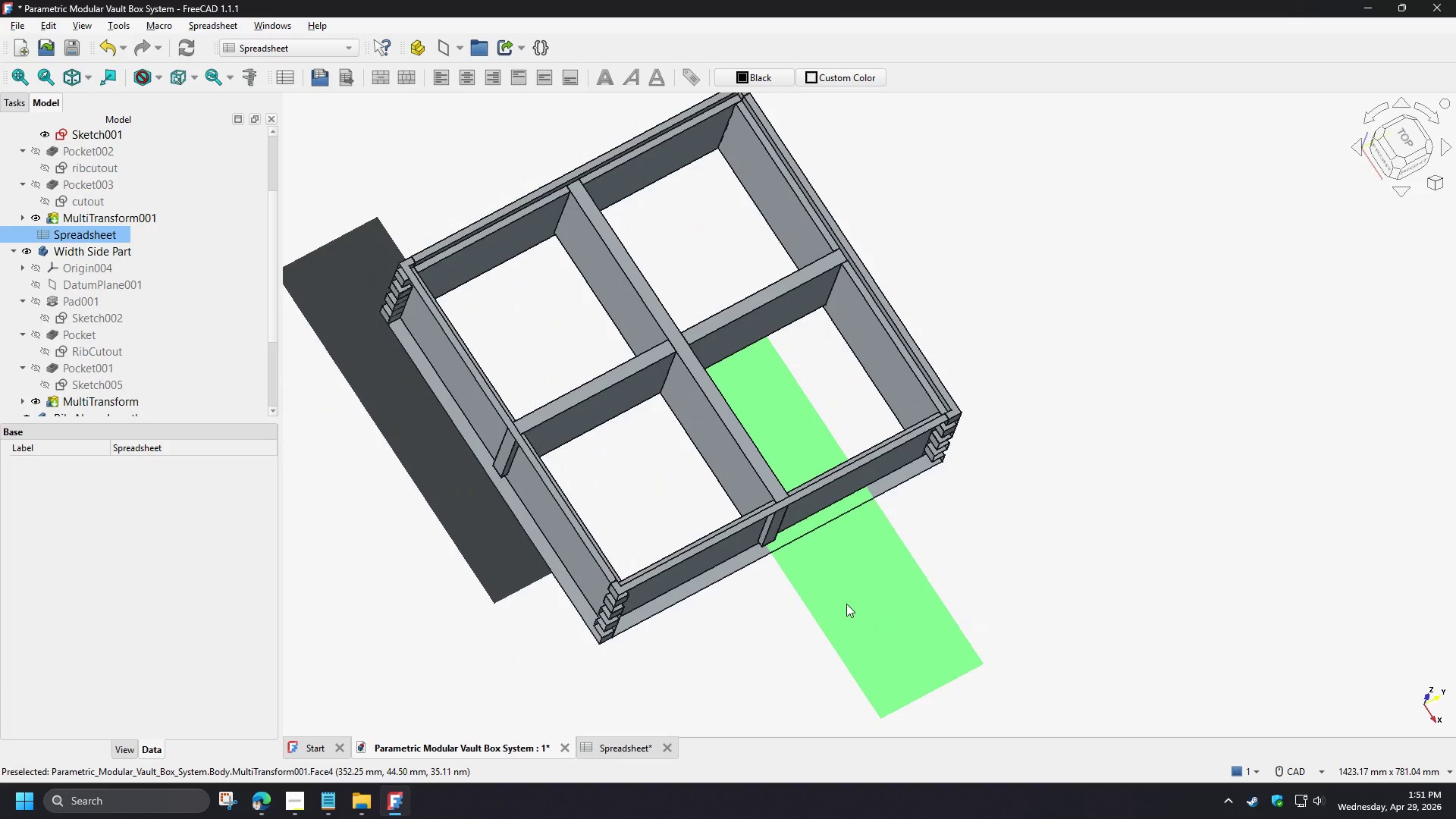 
wait(5.67)
 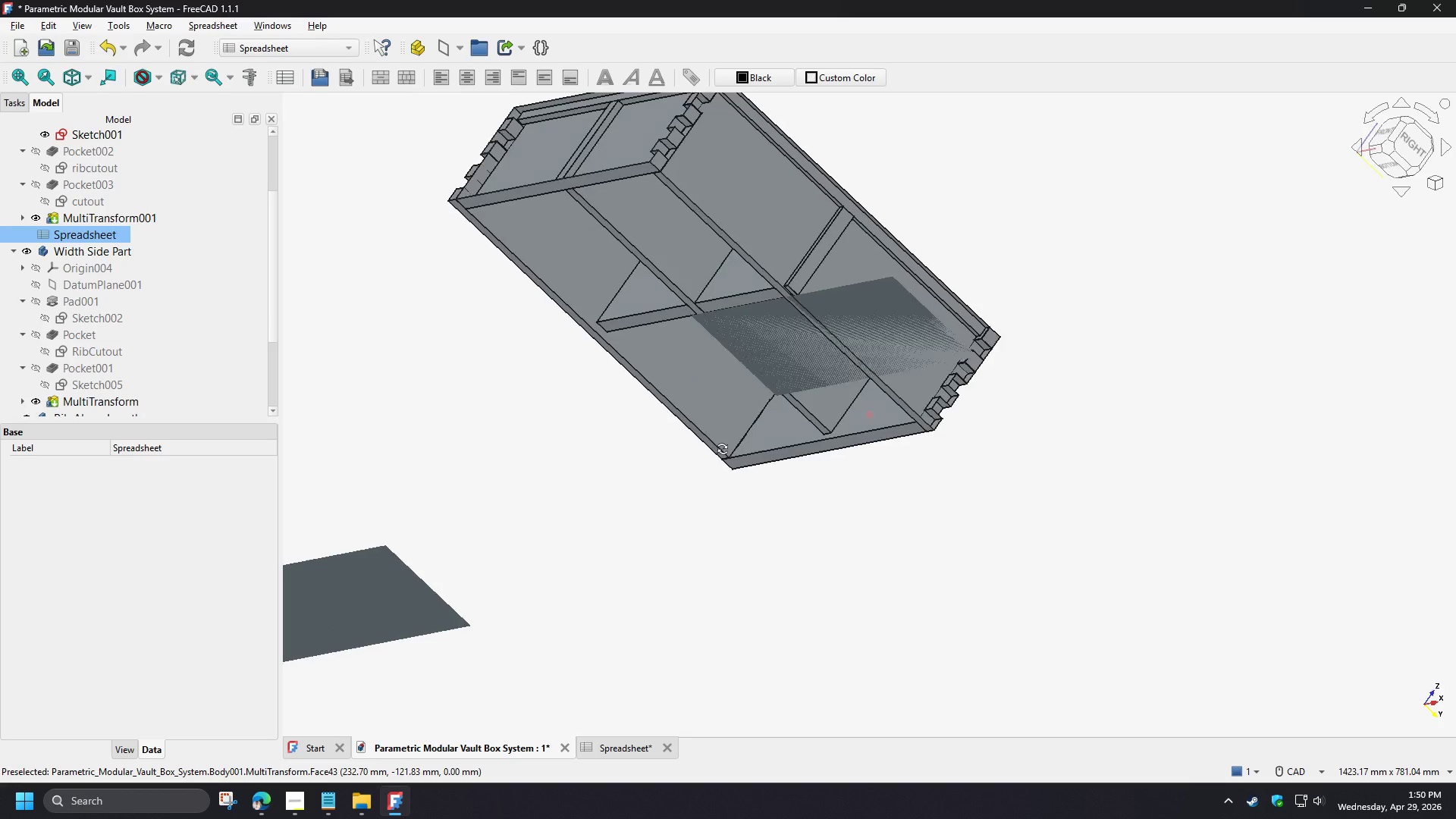 
left_click([641, 748])
 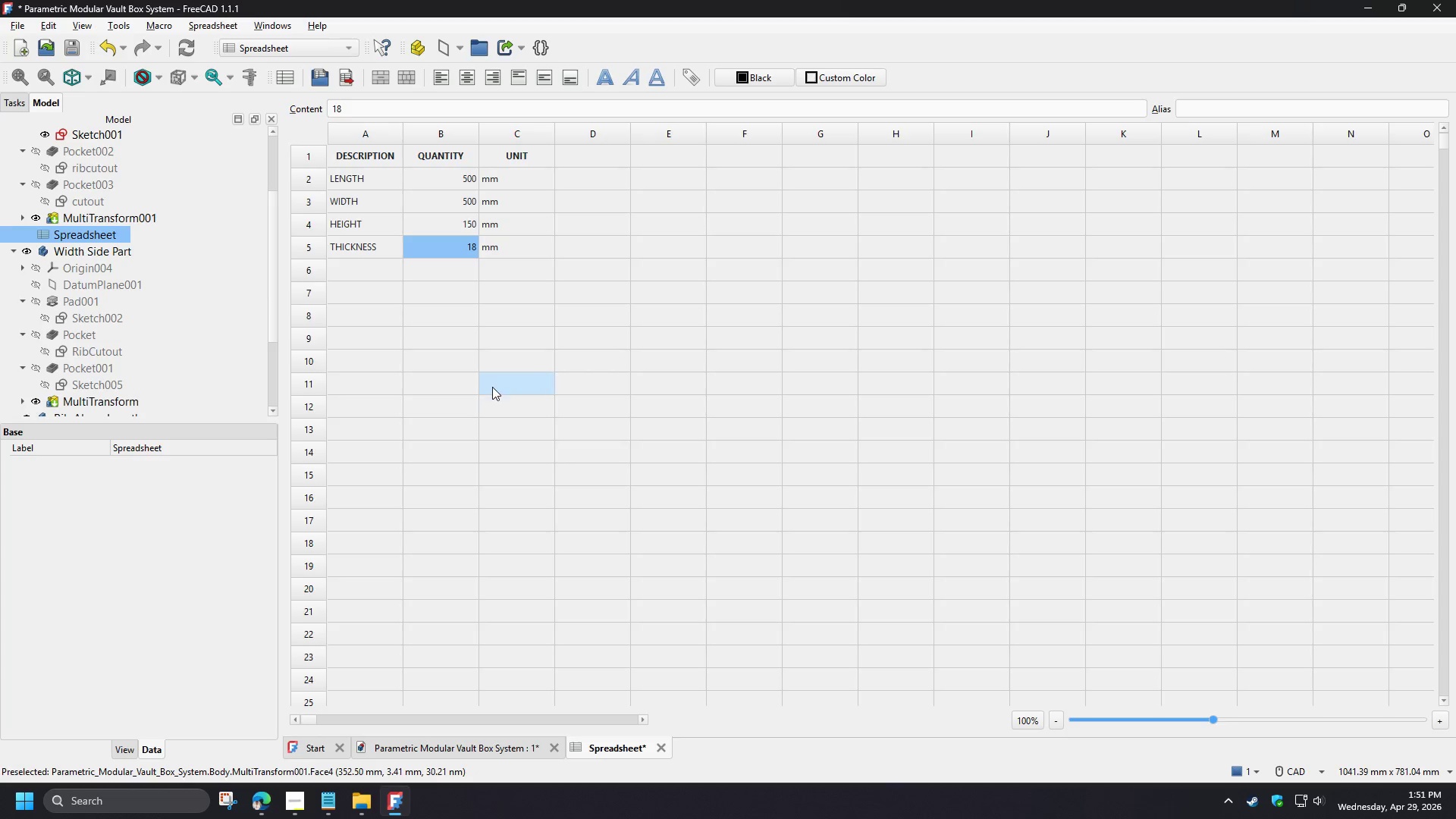 
left_click([492, 387])
 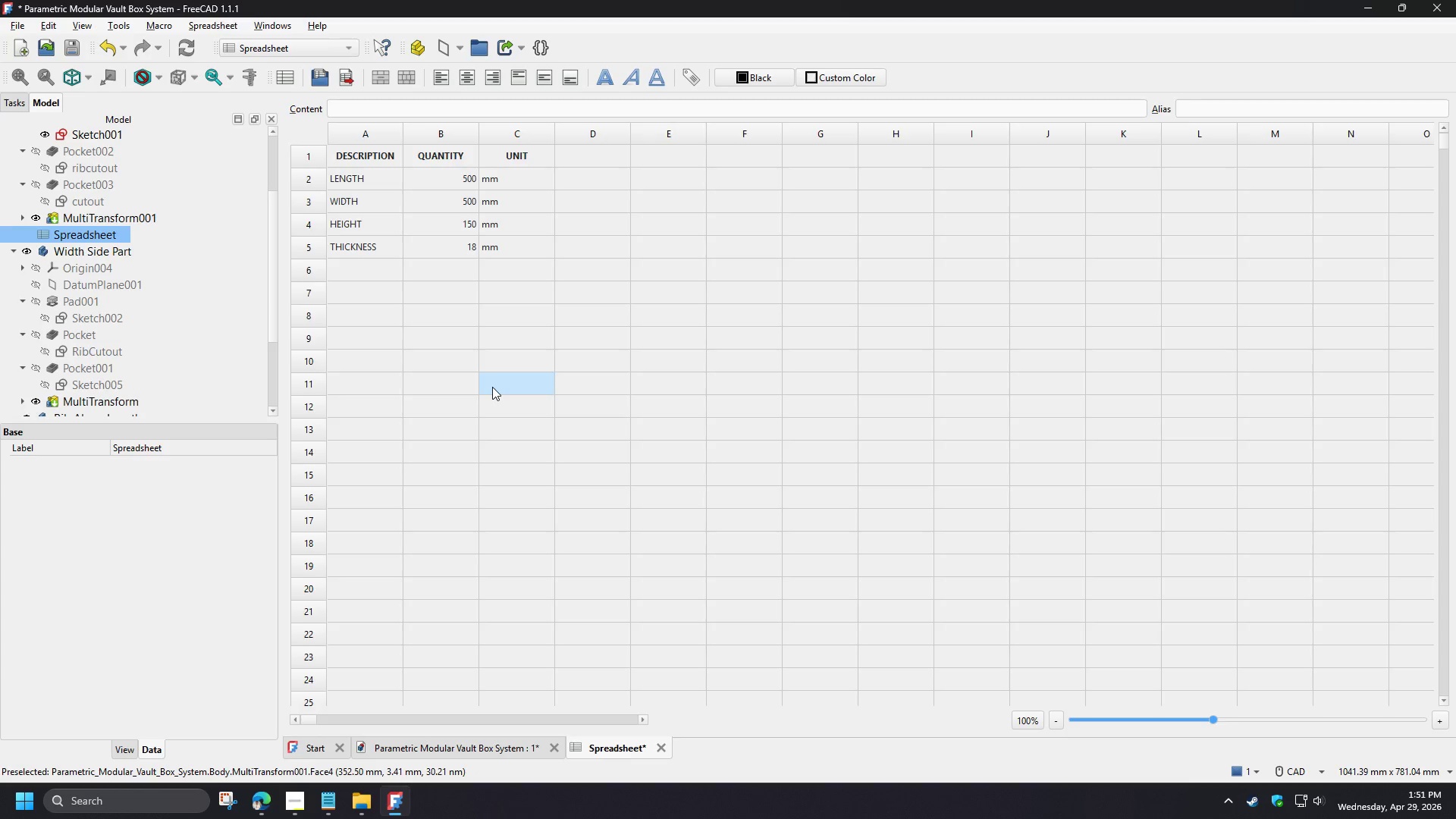 
key(Control+Z)
 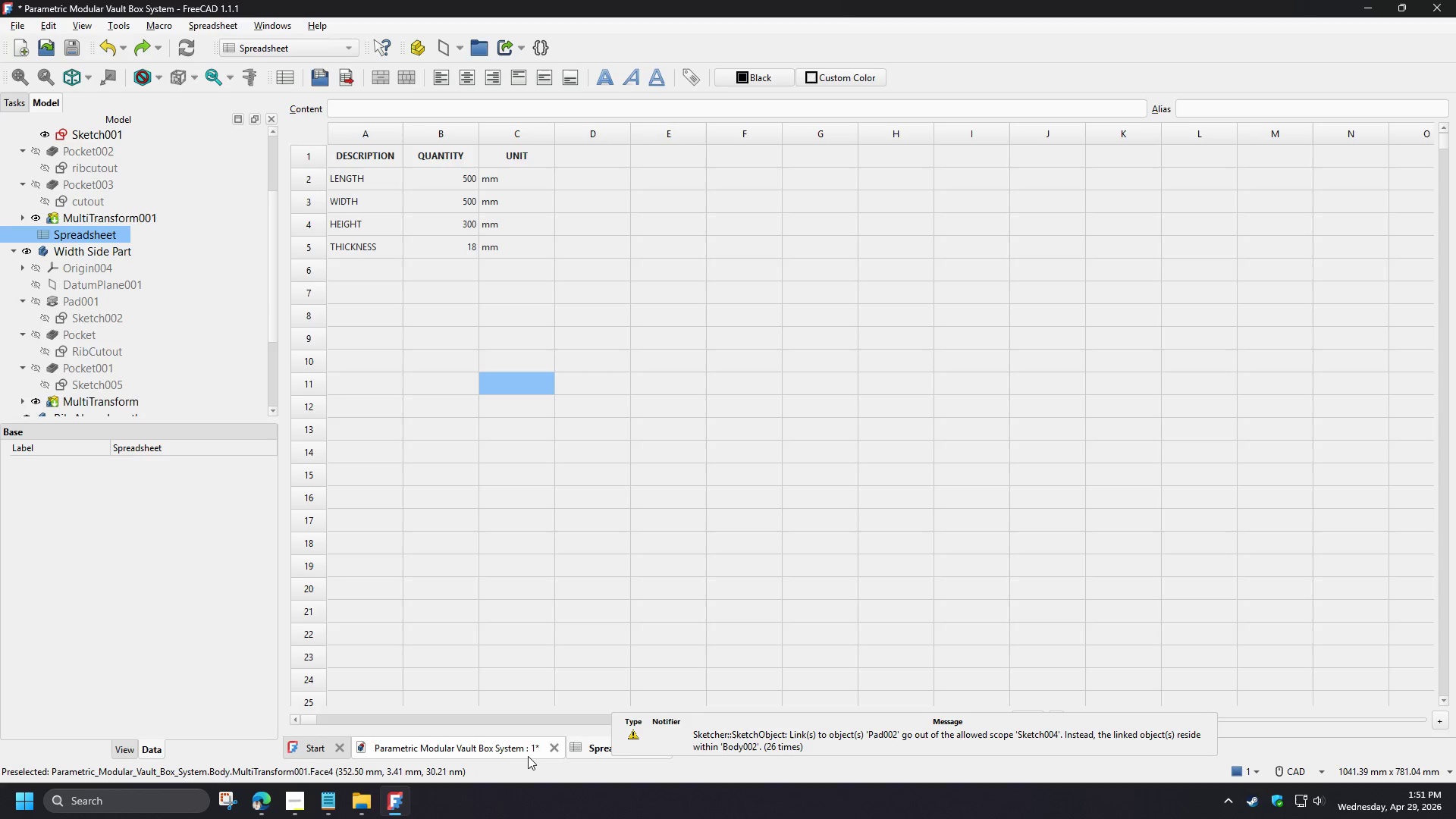 
left_click([507, 754])
 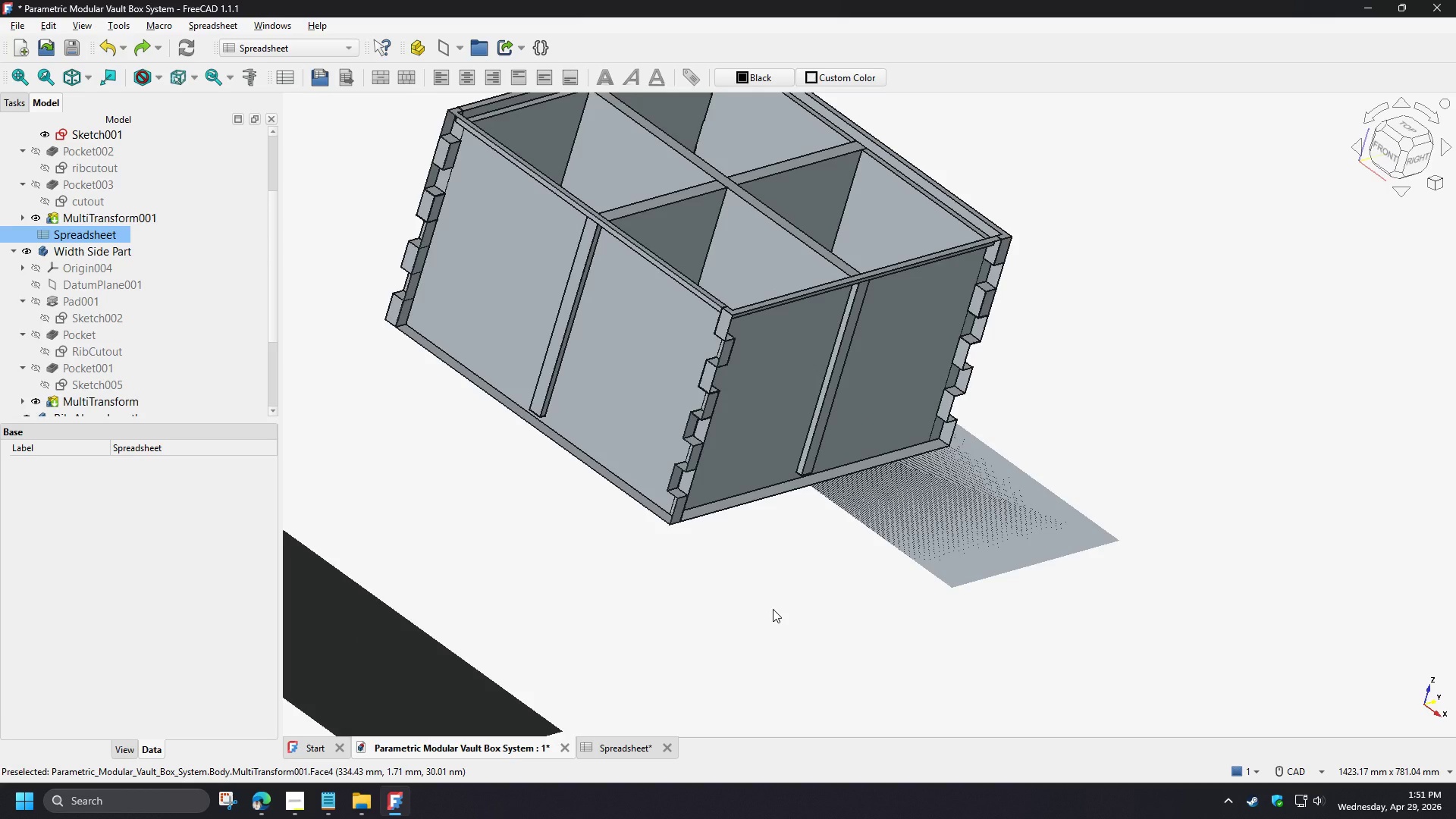 
wait(6.41)
 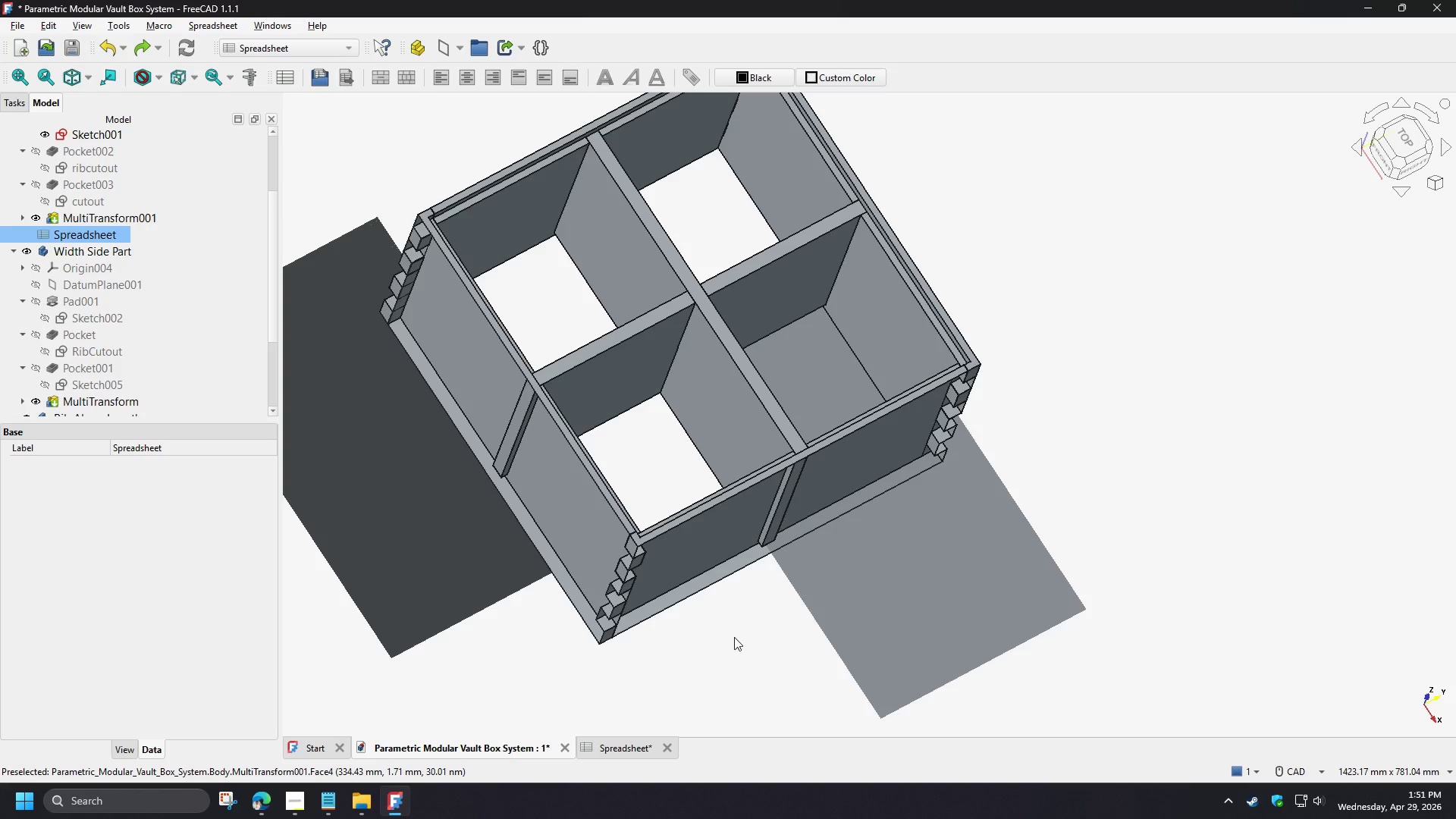 
left_click([561, 744])
 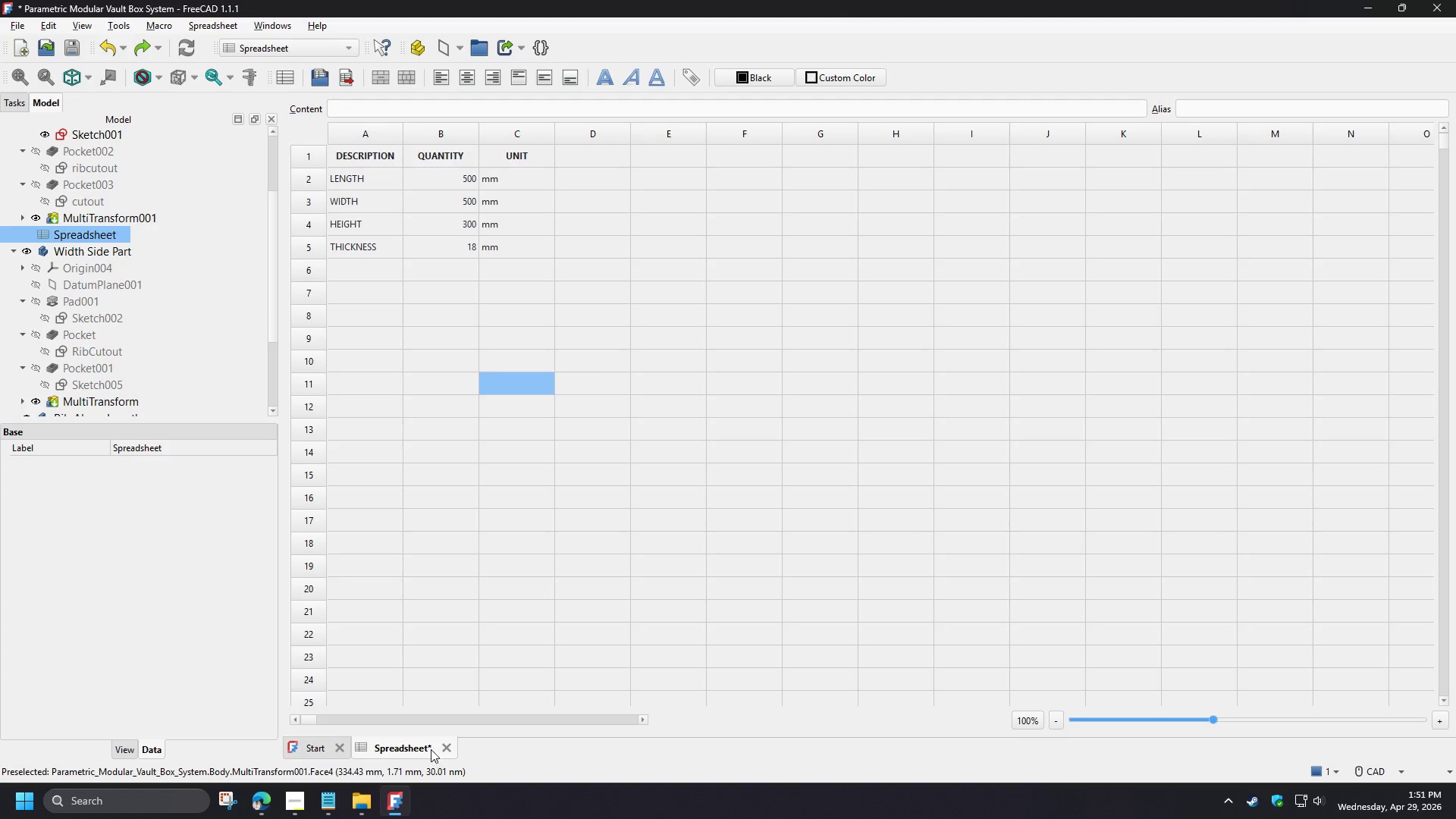 
left_click([444, 748])
 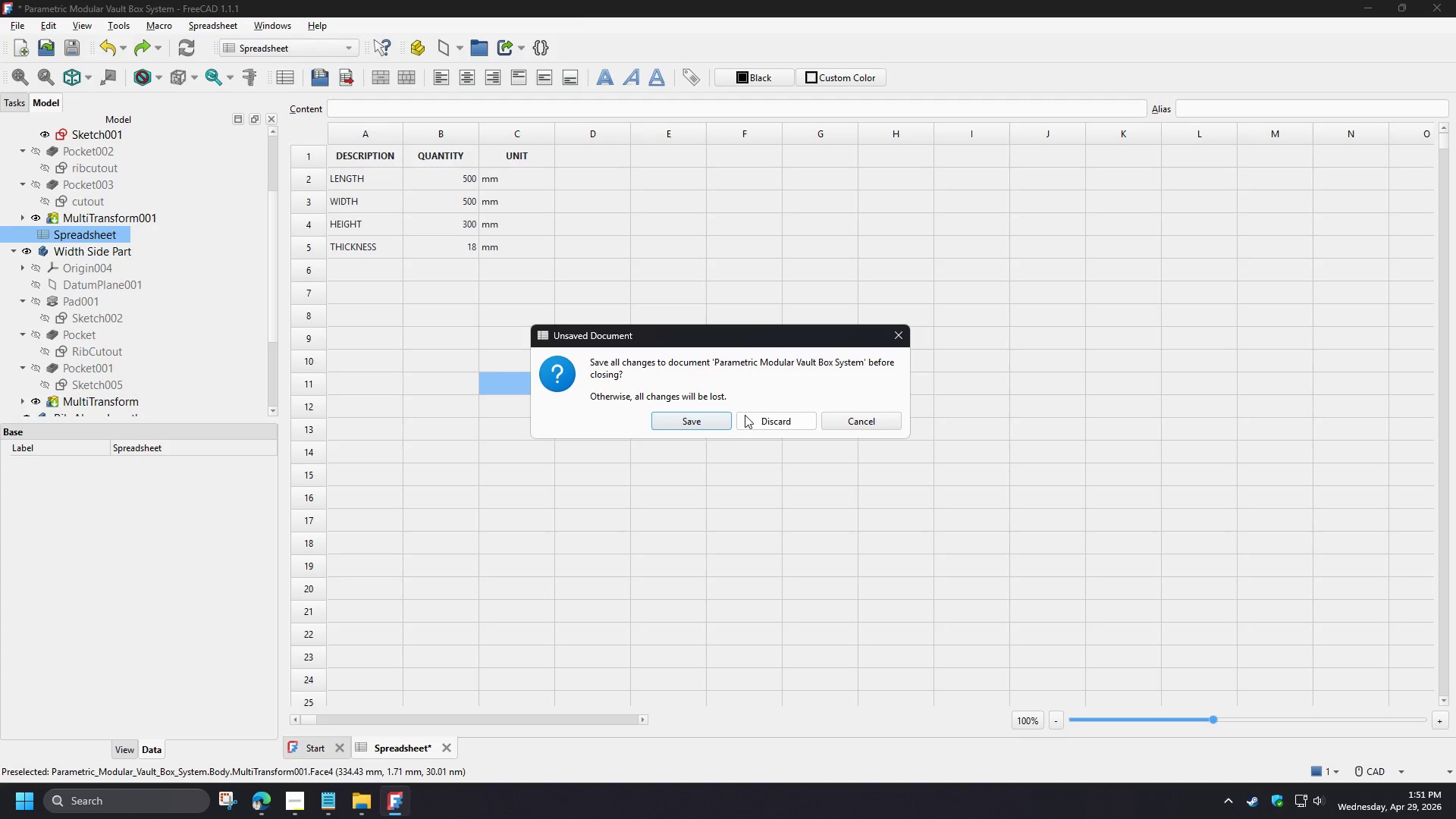 
left_click([763, 424])
 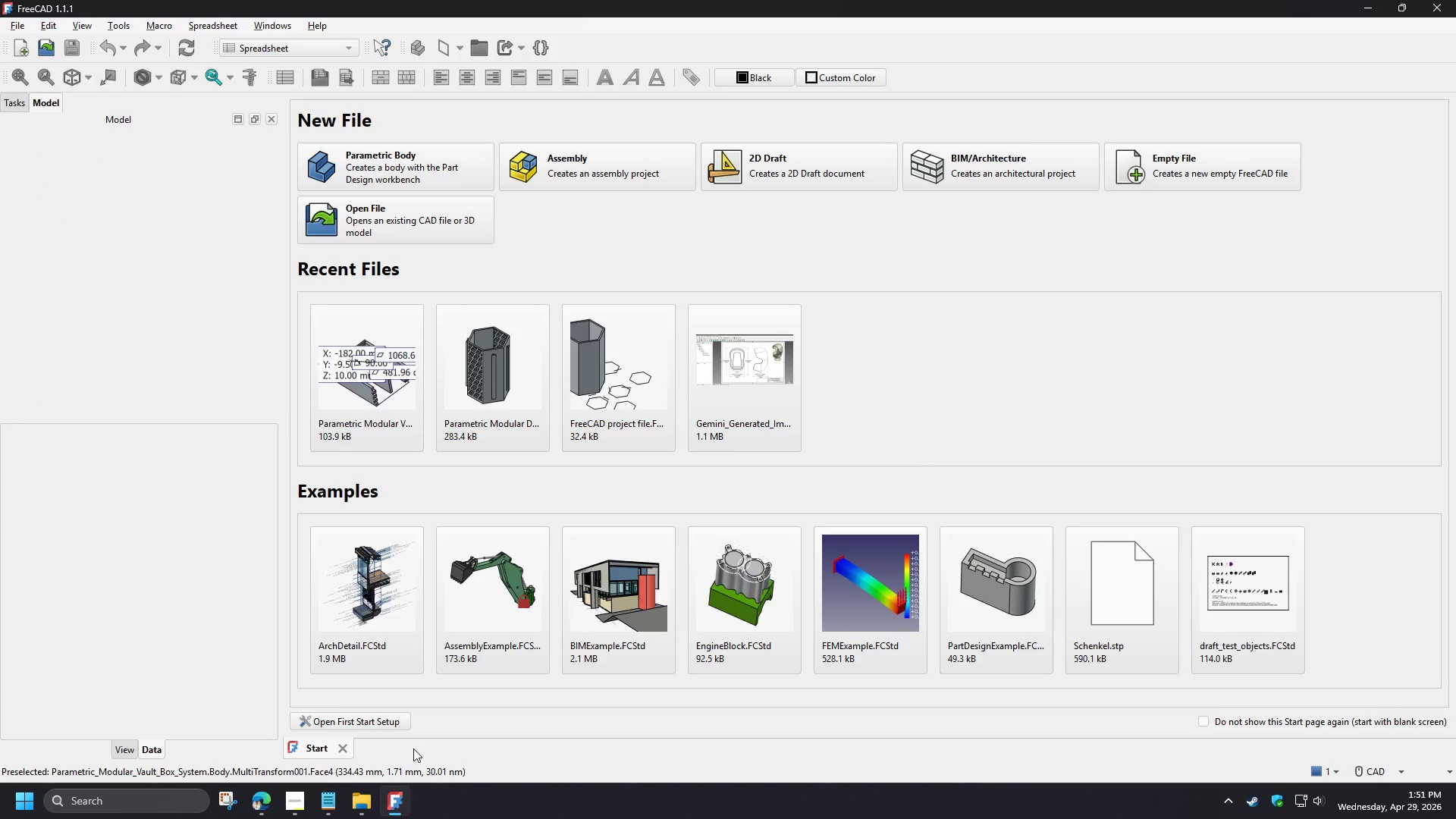 
left_click([366, 801])
 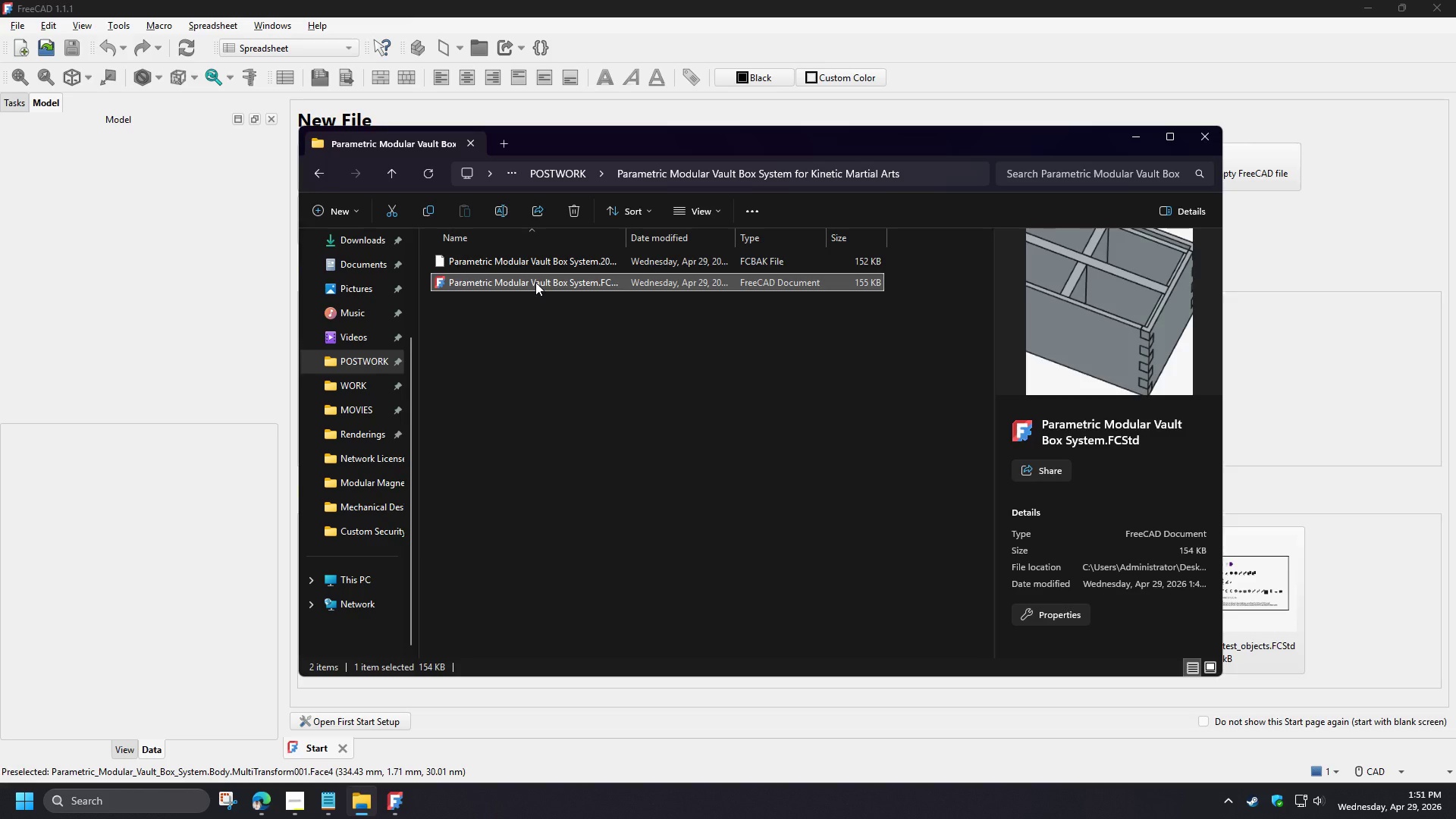 
double_click([535, 282])
 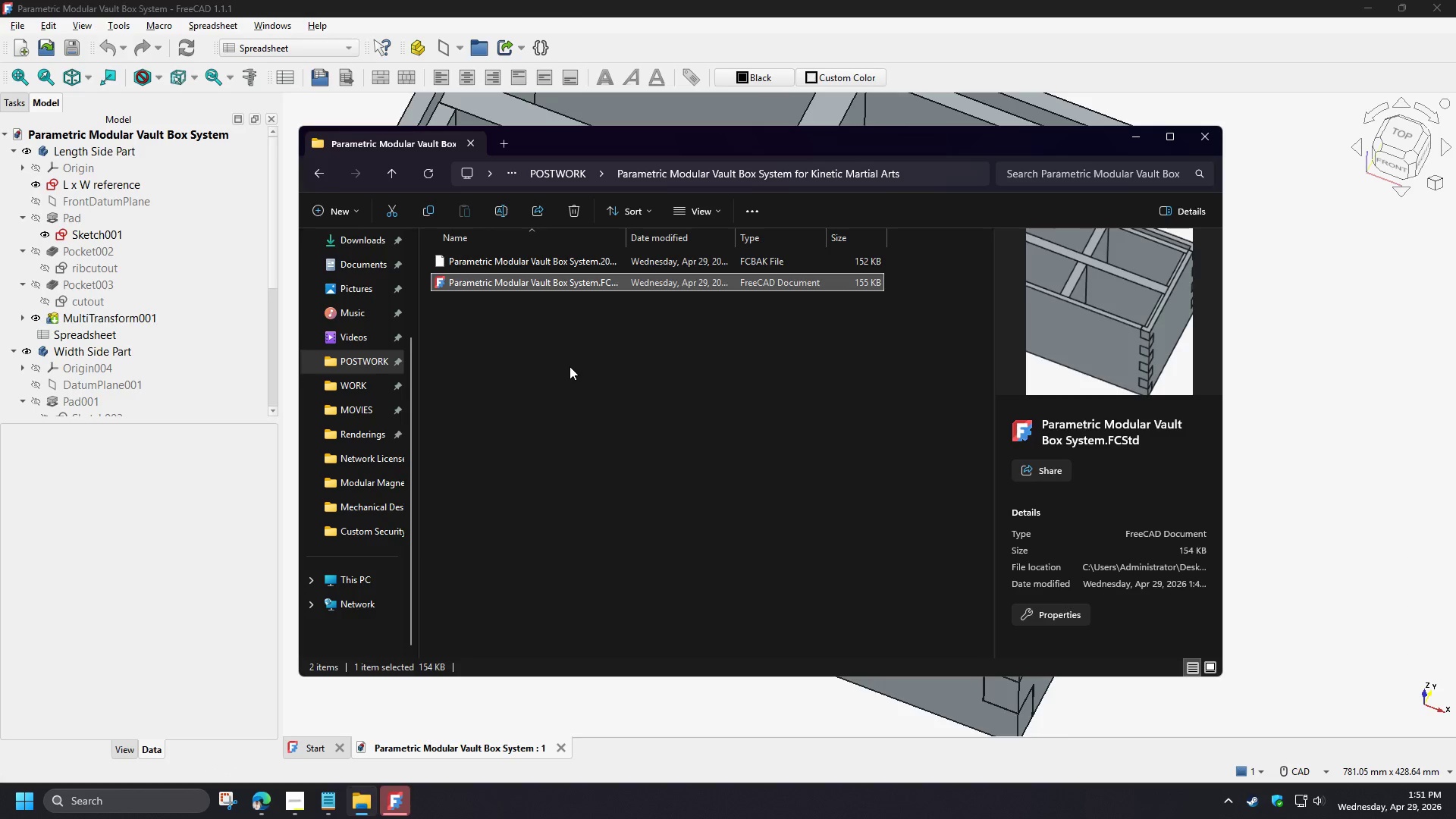 
left_click([403, 801])
 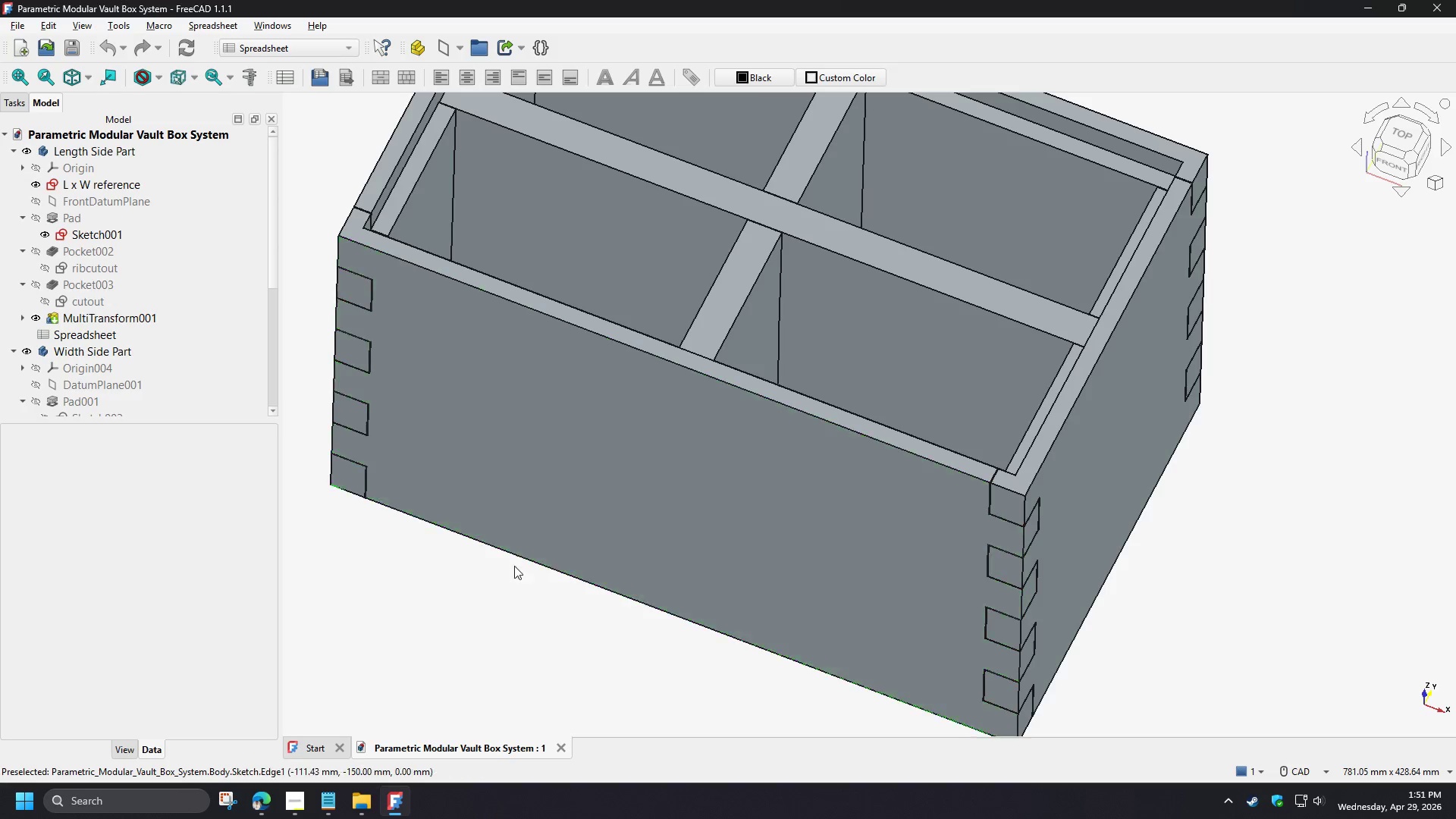 
left_click([1455, 0])
 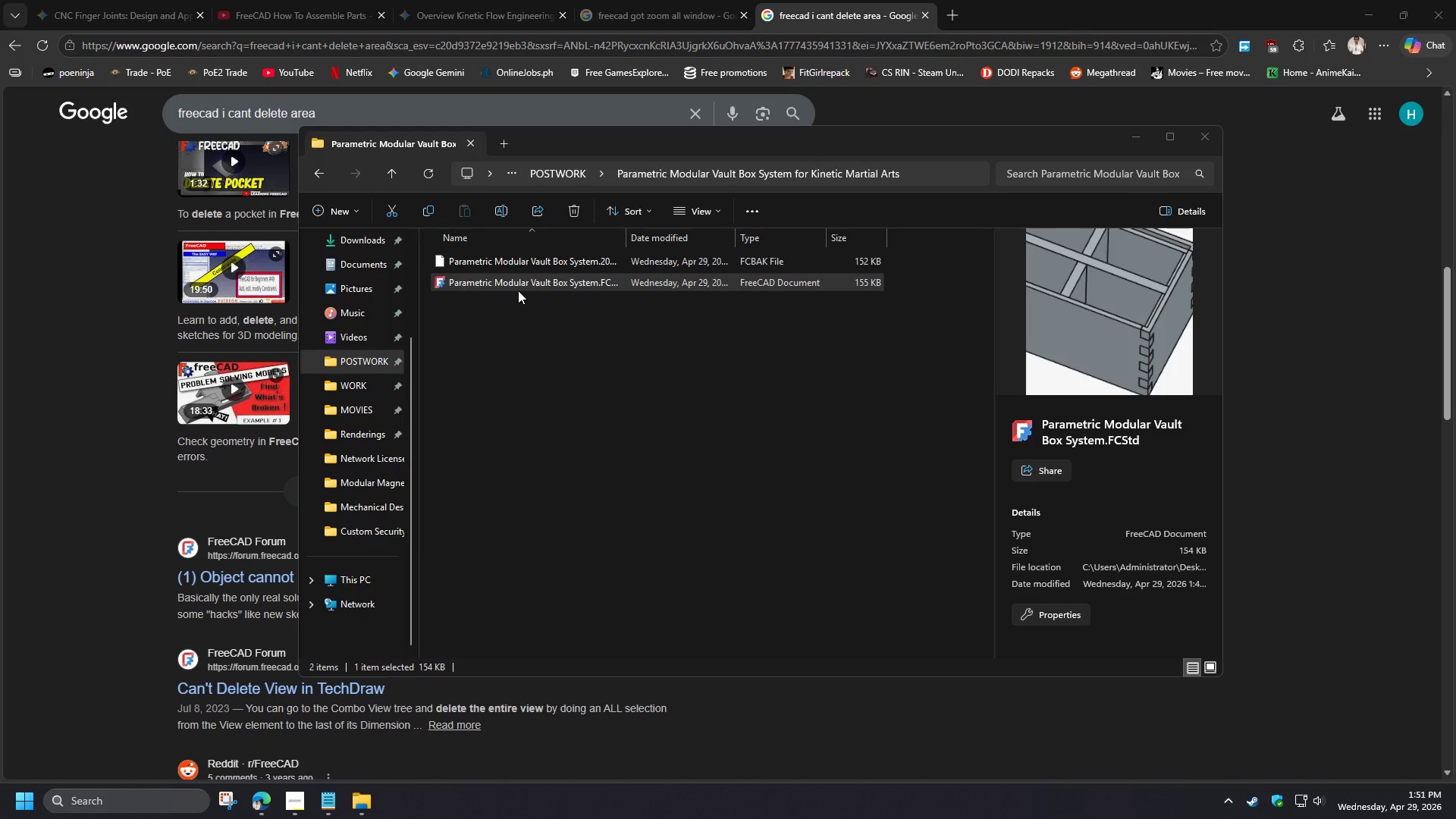 
scroll: coordinate [537, 607], scroll_direction: down, amount: 2.0
 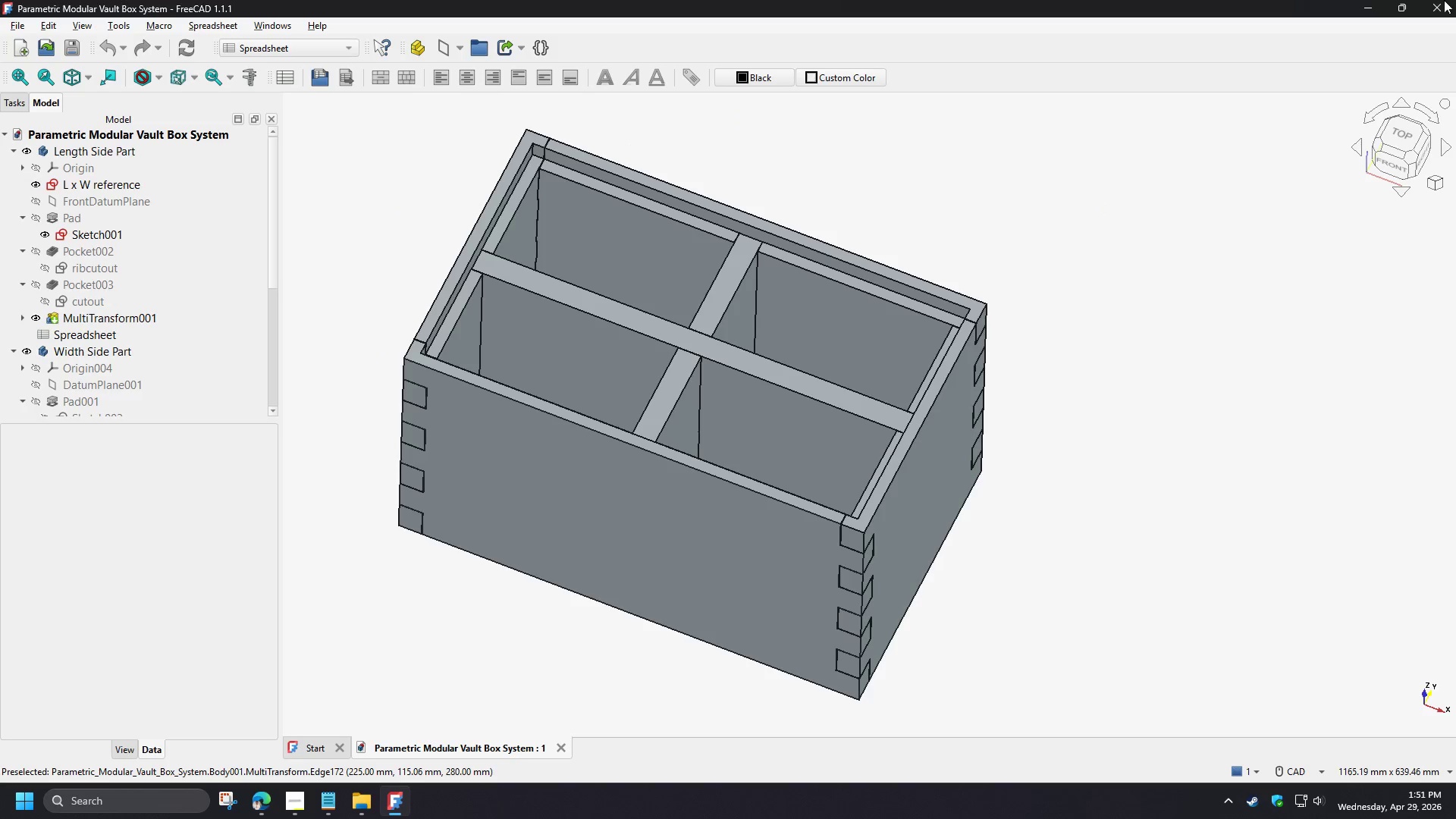 
double_click([516, 283])
 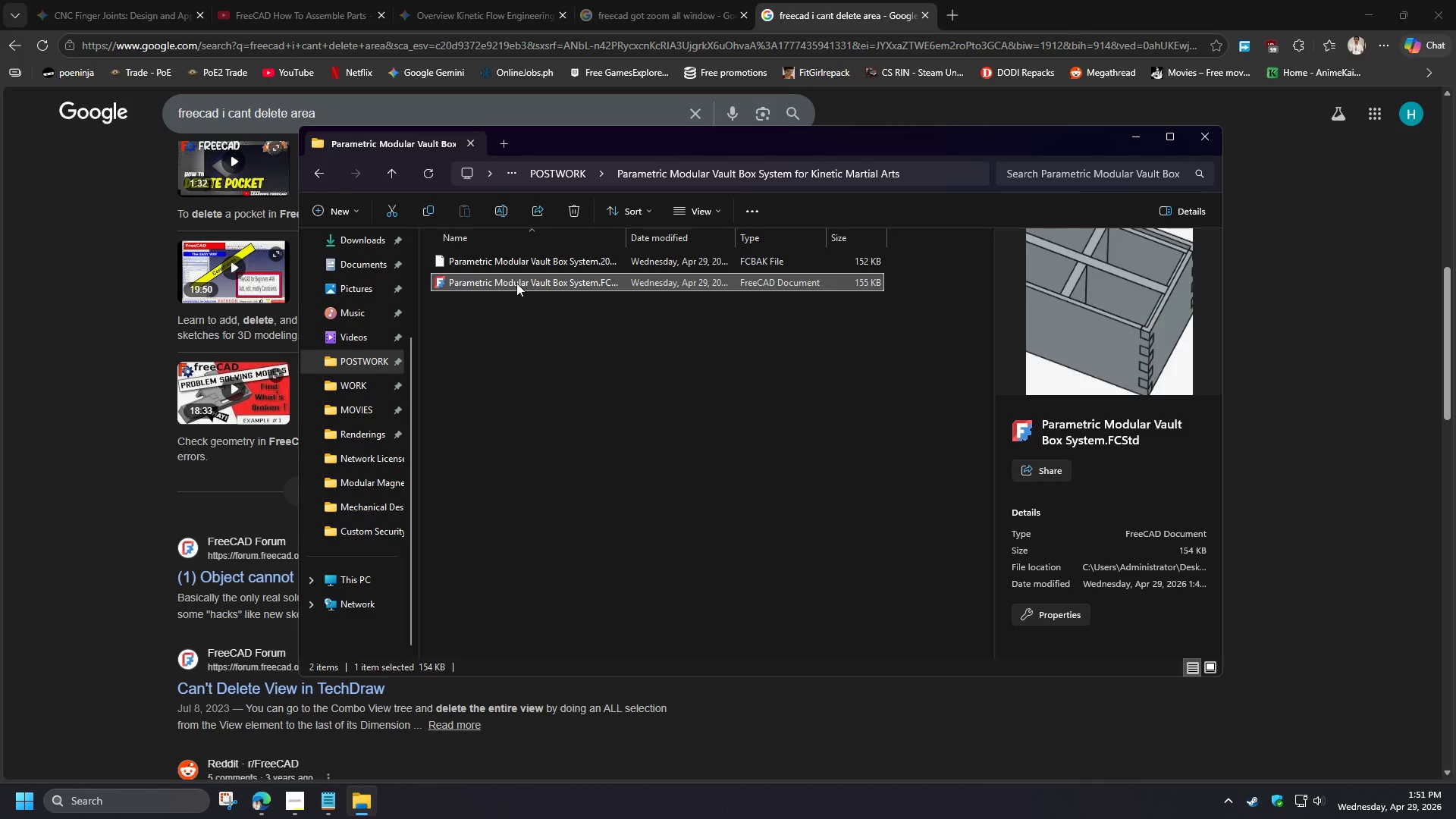 
mouse_move([527, 311])
 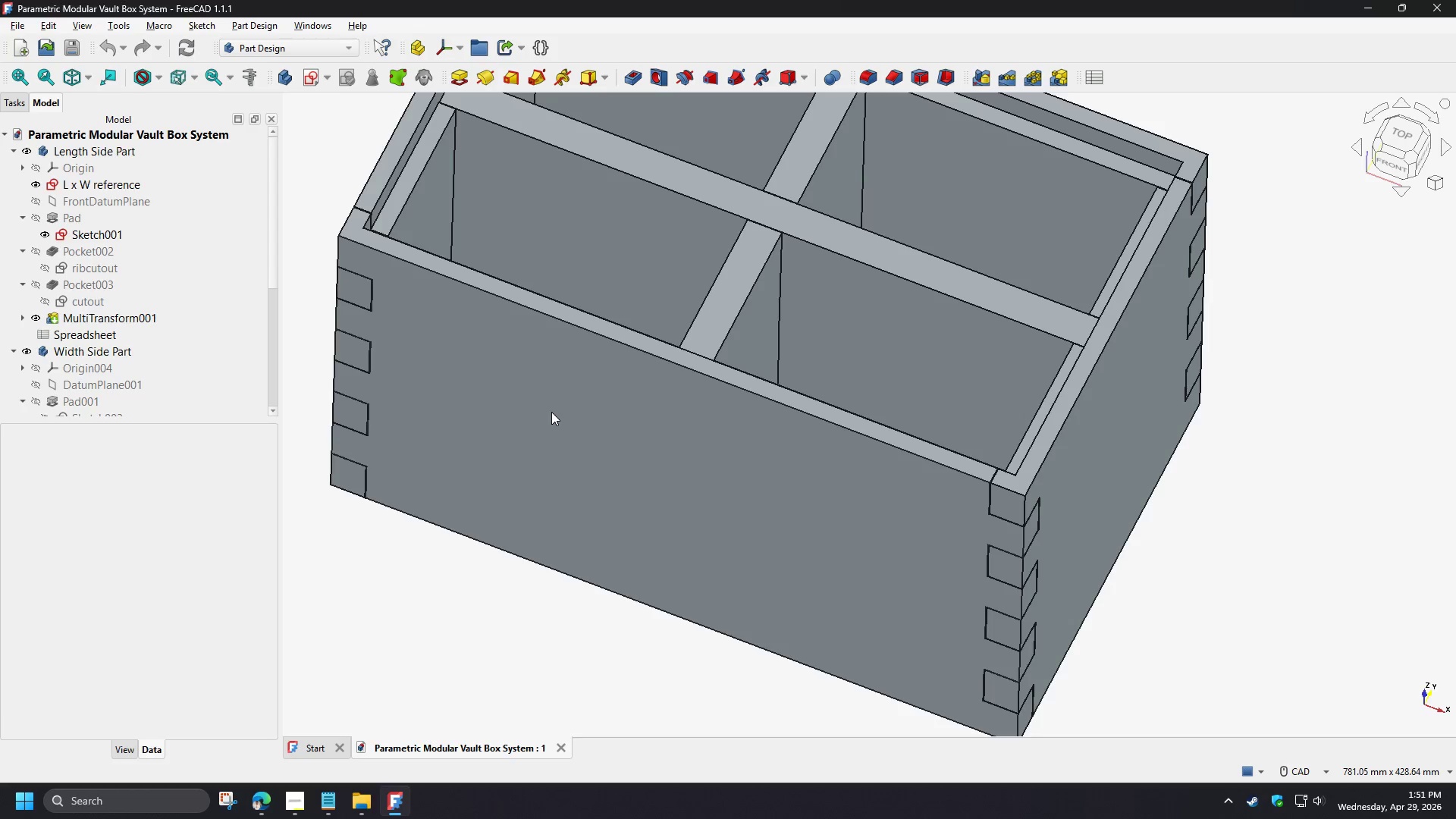 
scroll: coordinate [609, 543], scroll_direction: down, amount: 4.0
 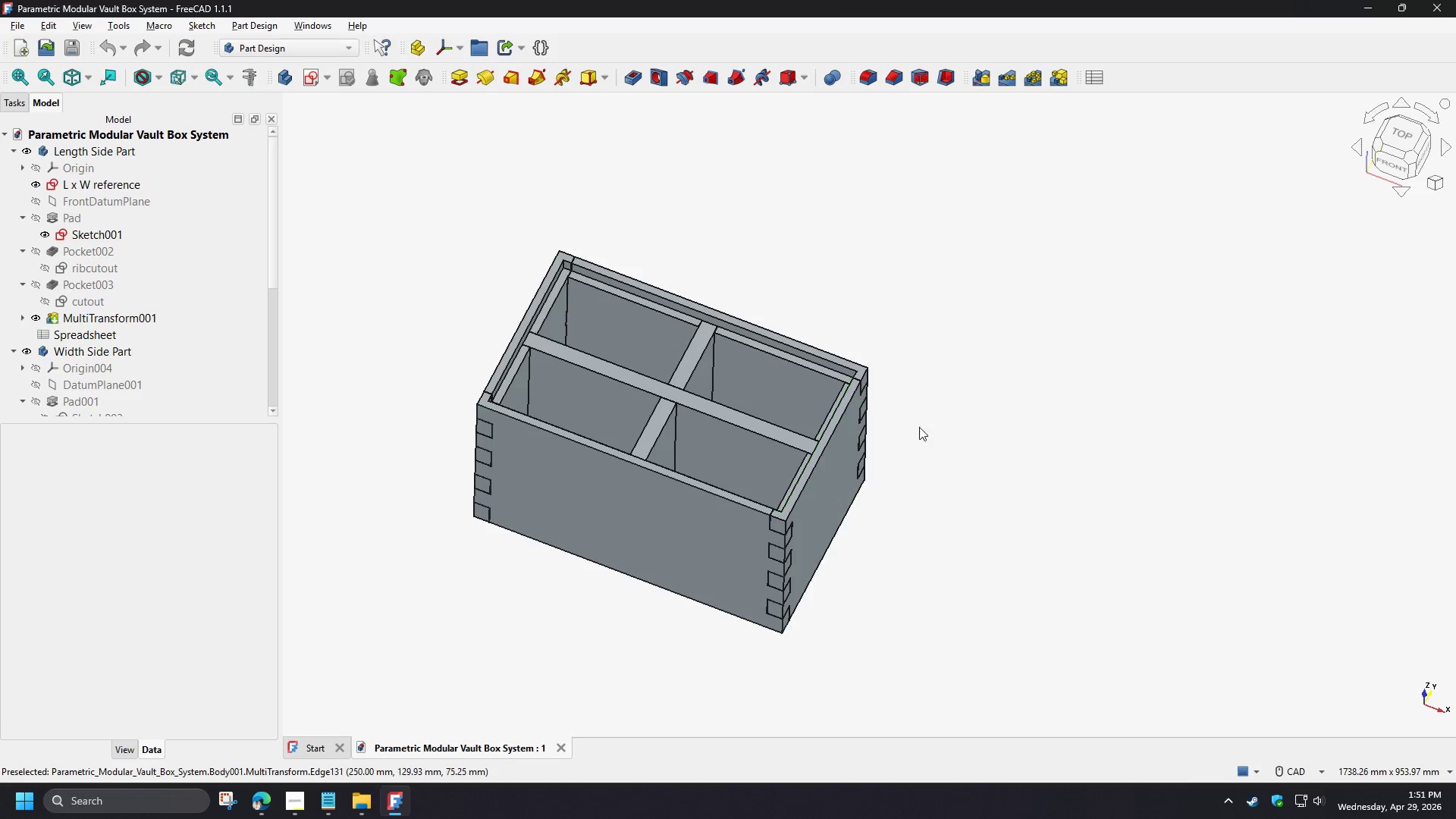 
scroll: coordinate [878, 403], scroll_direction: up, amount: 3.0
 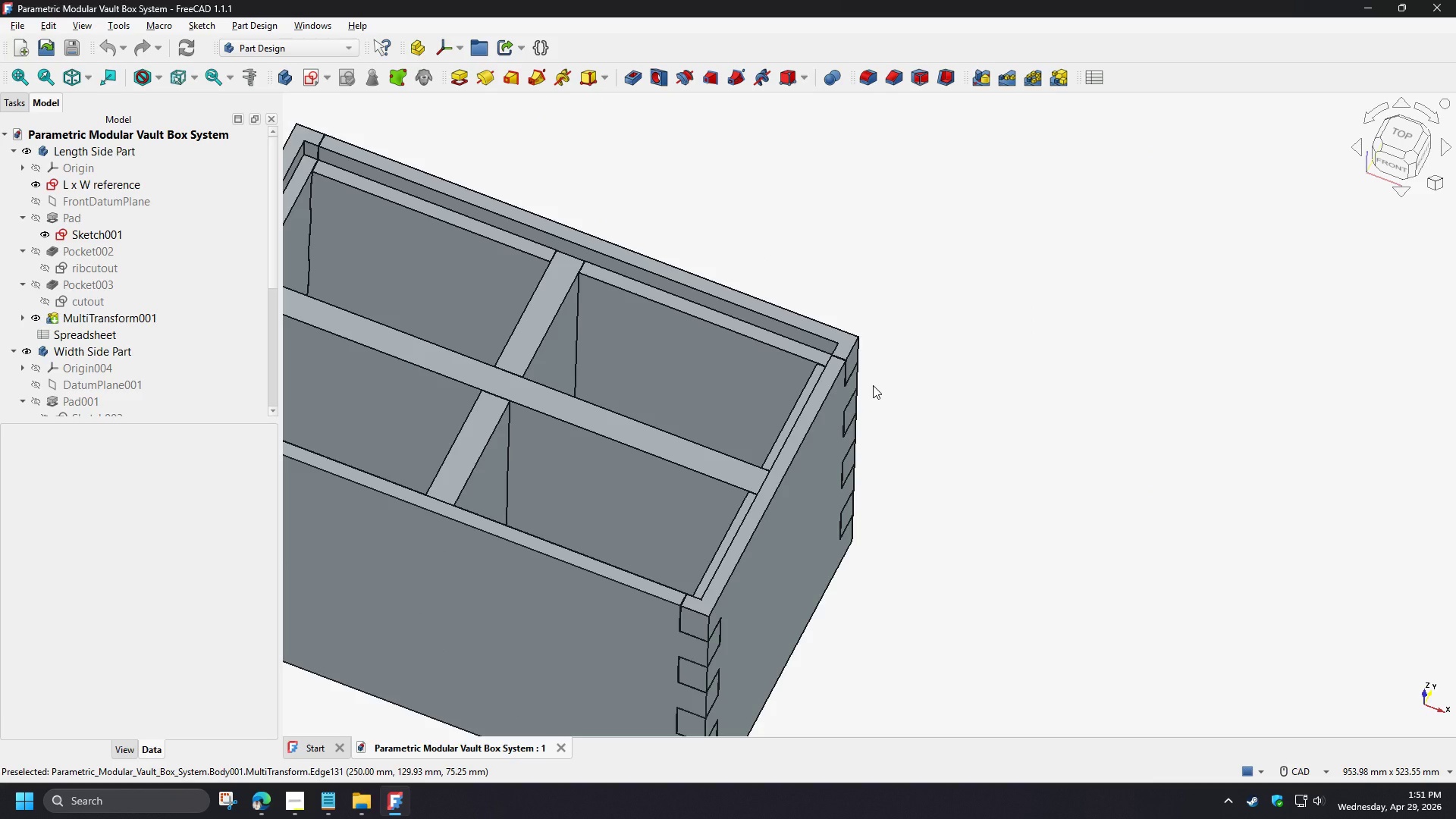 
scroll: coordinate [897, 416], scroll_direction: down, amount: 2.0
 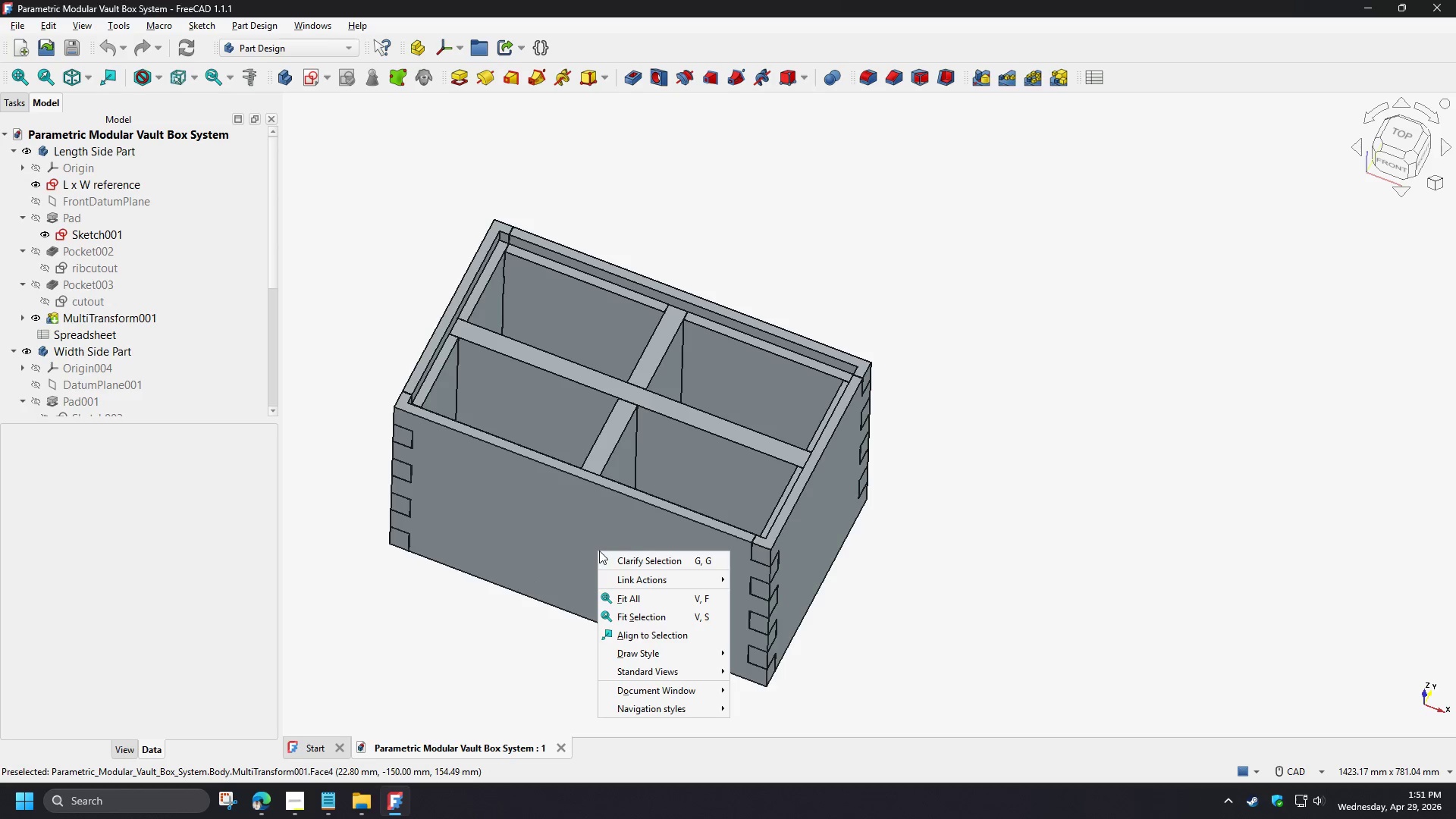 
left_click([942, 491])
 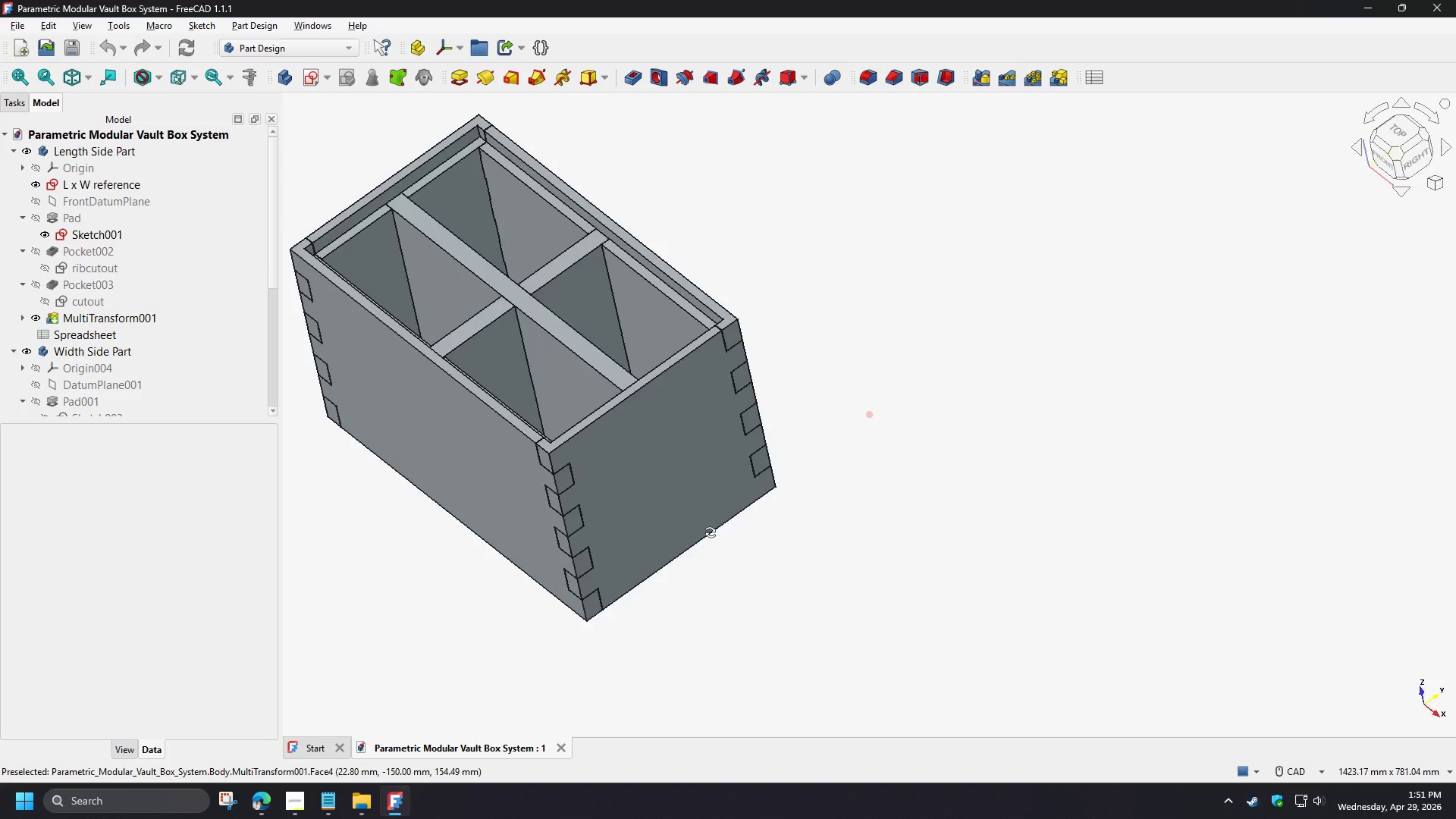 
wait(5.12)
 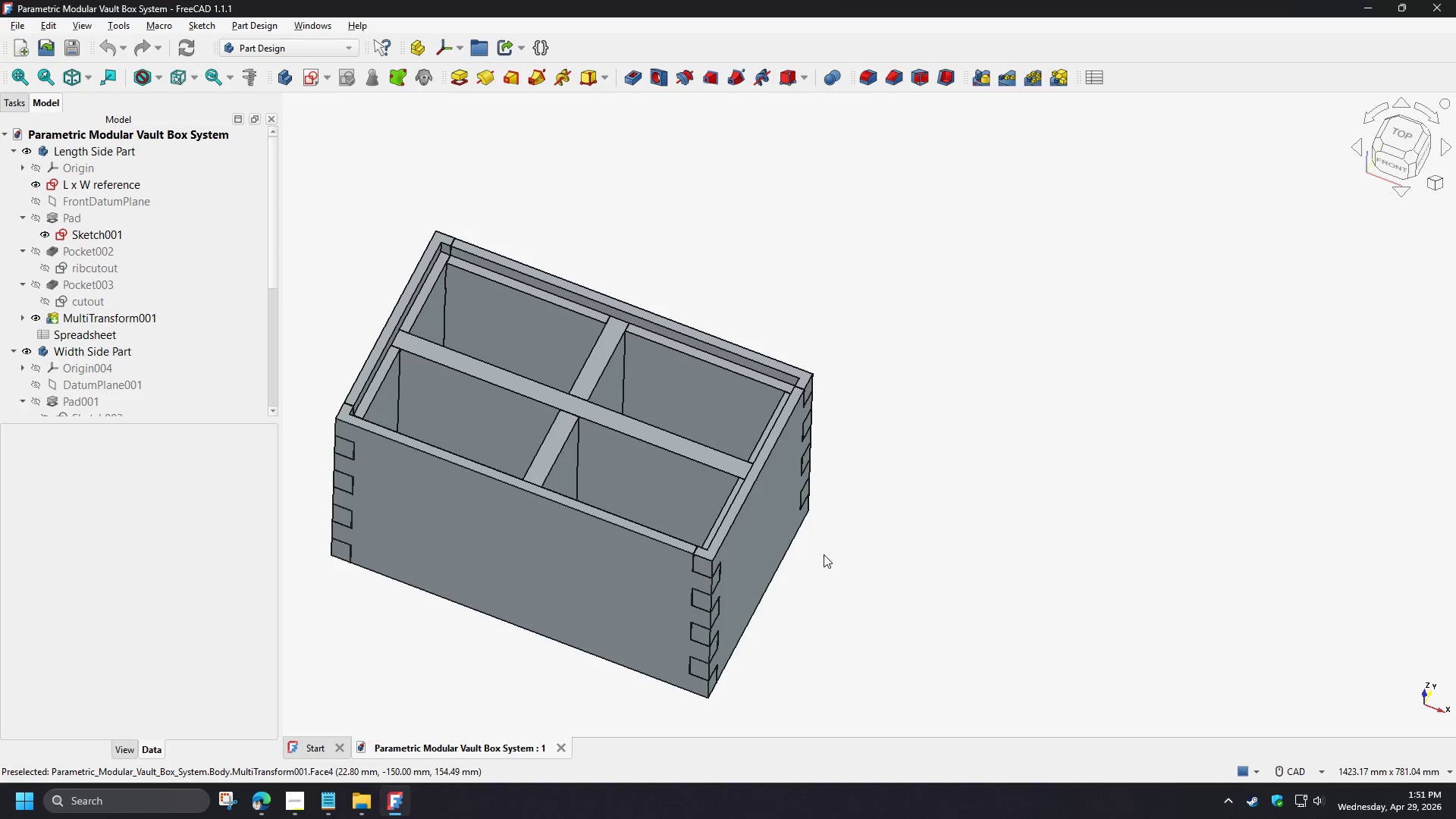 
scroll: coordinate [586, 305], scroll_direction: up, amount: 3.0
 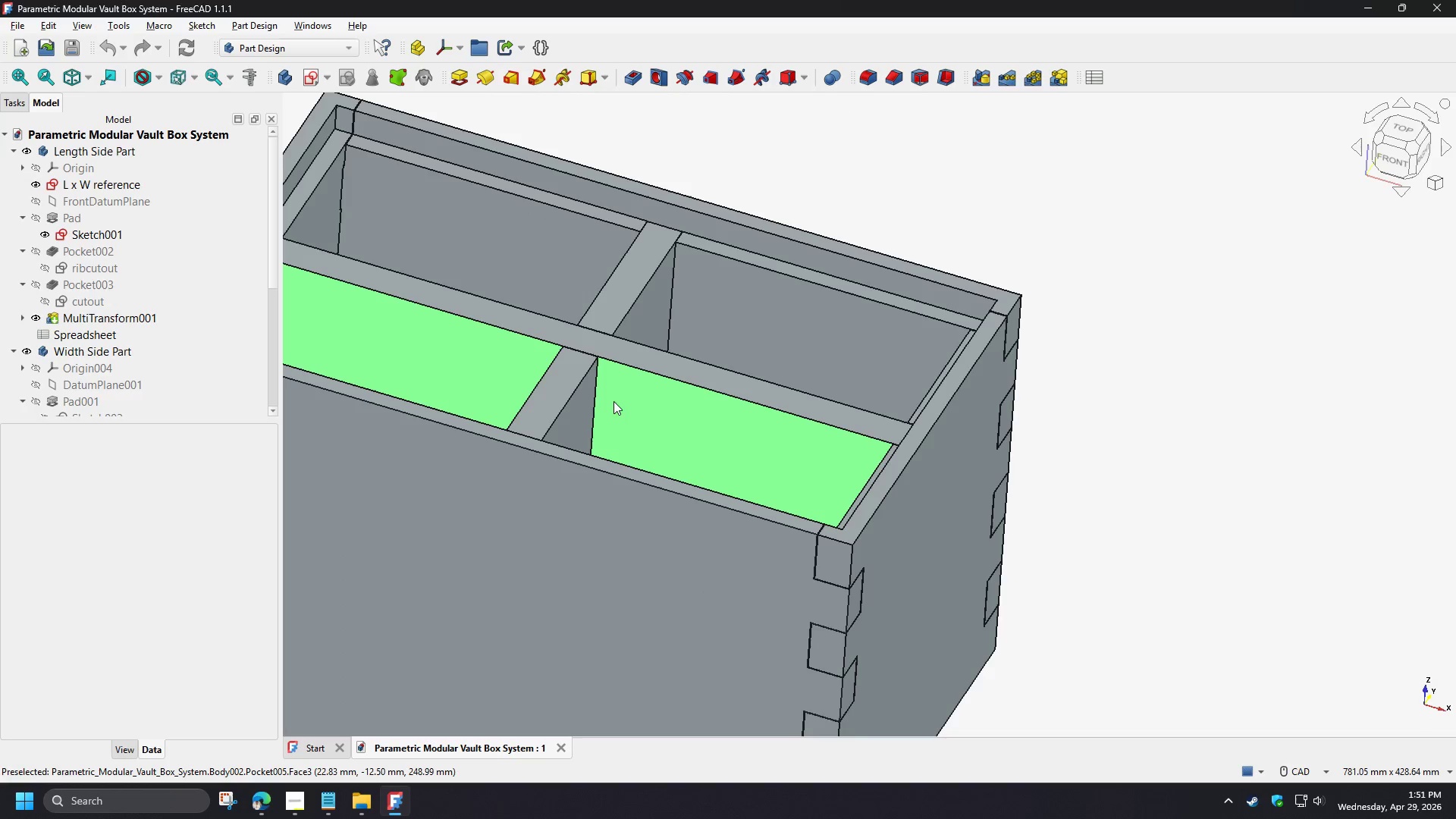 
scroll: coordinate [620, 407], scroll_direction: down, amount: 1.0
 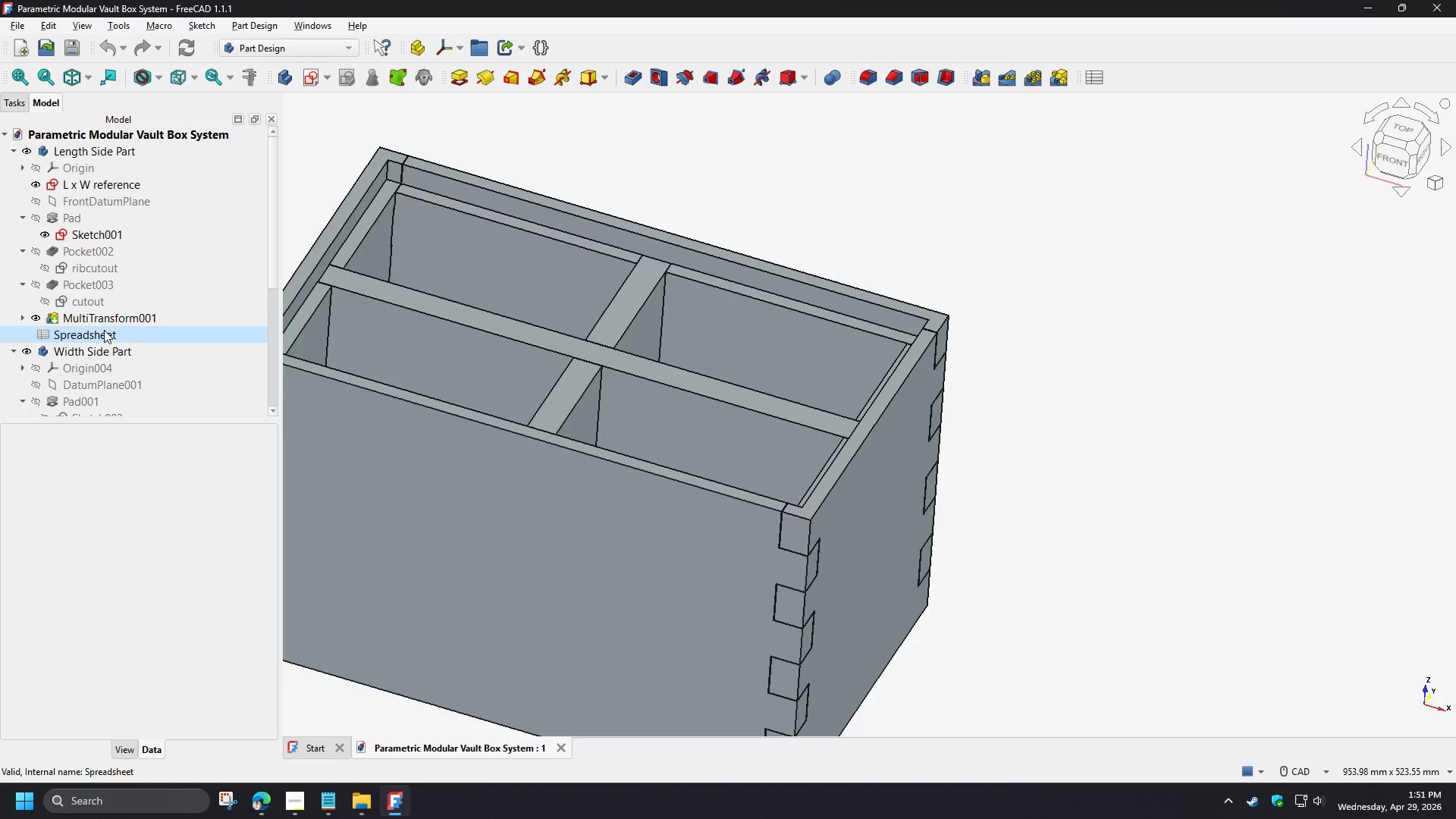 
double_click([104, 330])
 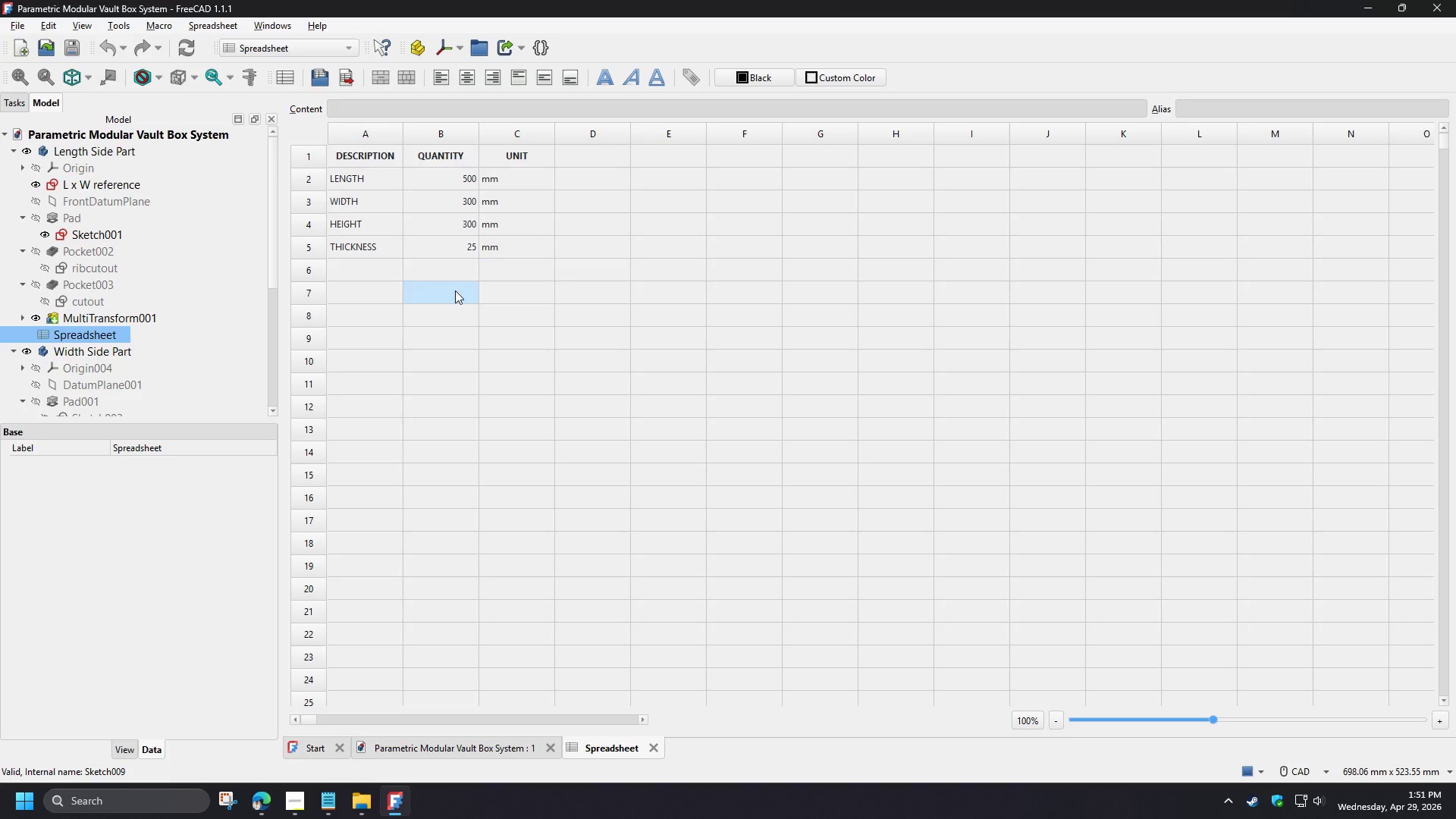 
left_click([455, 290])
 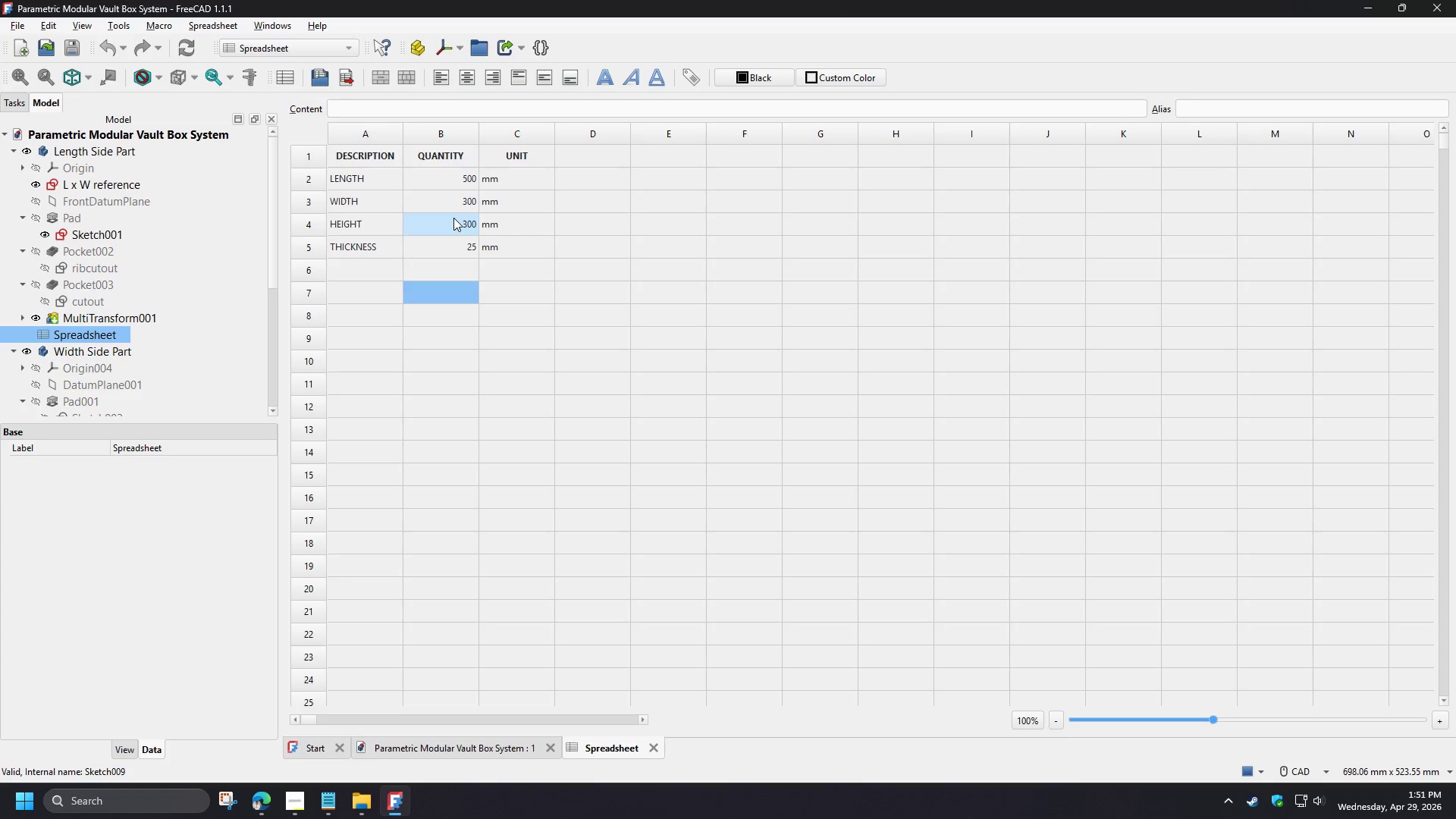 
left_click([453, 218])
 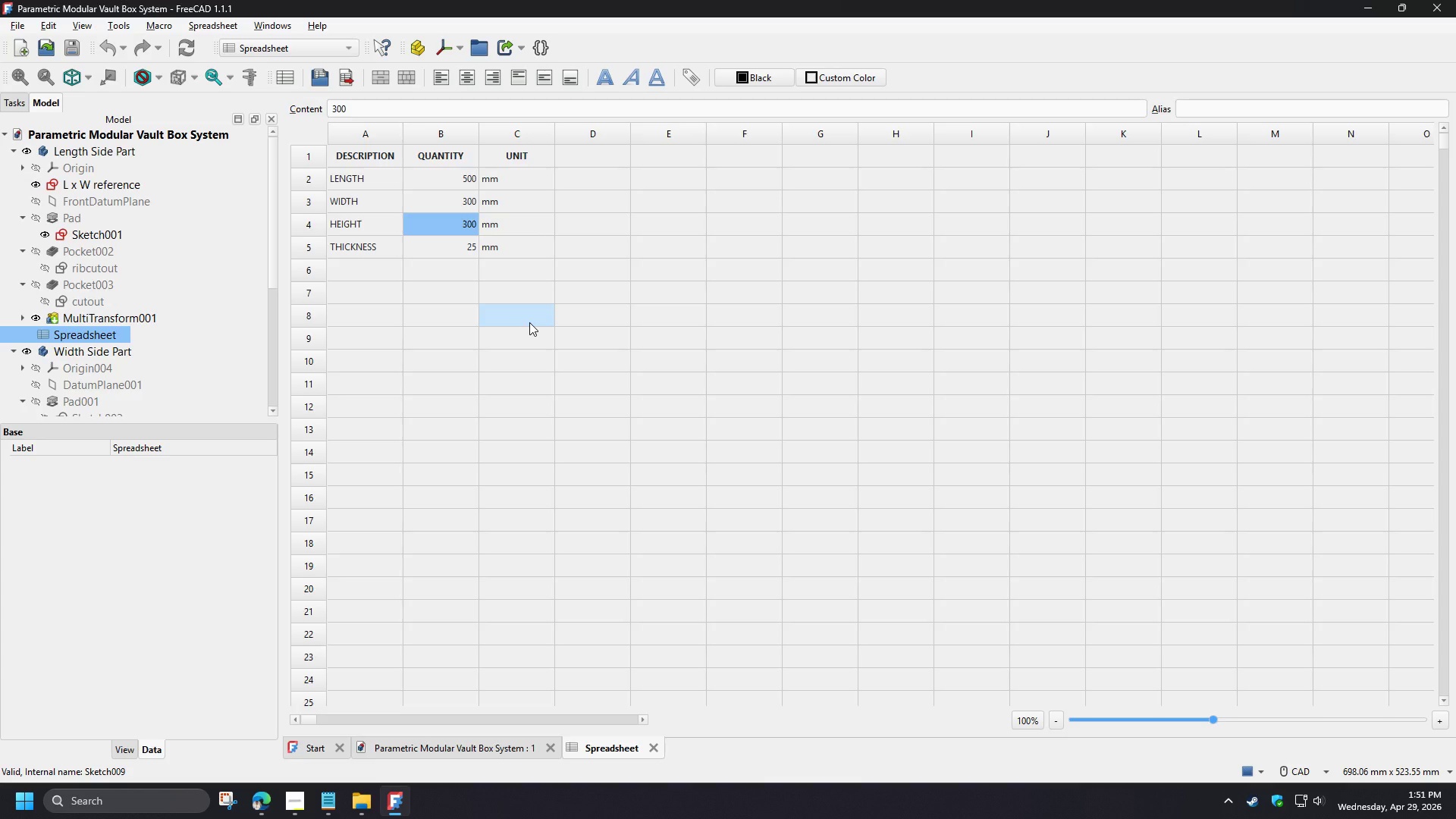 
key(Numpad1)
 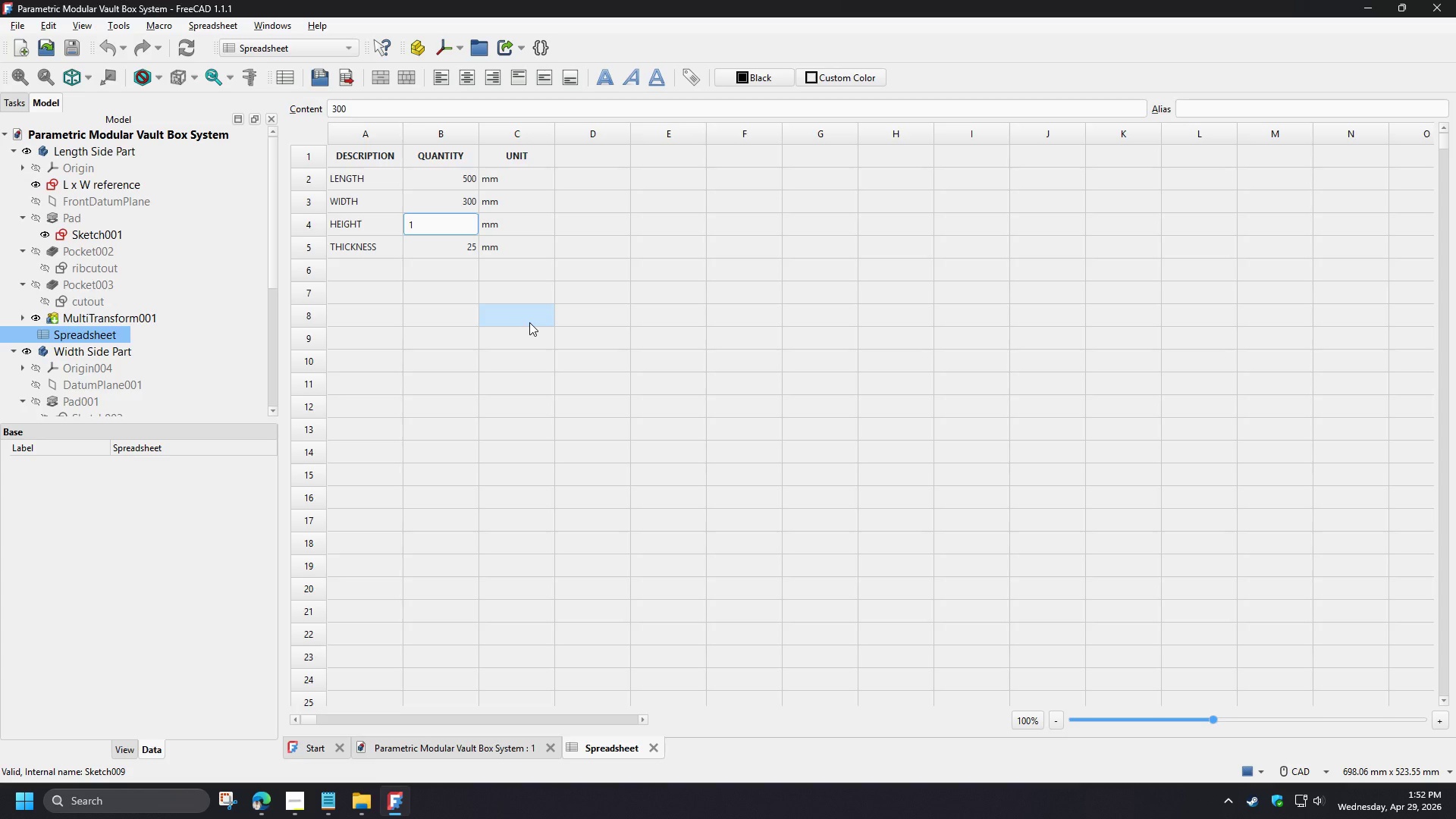 
key(Numpad5)
 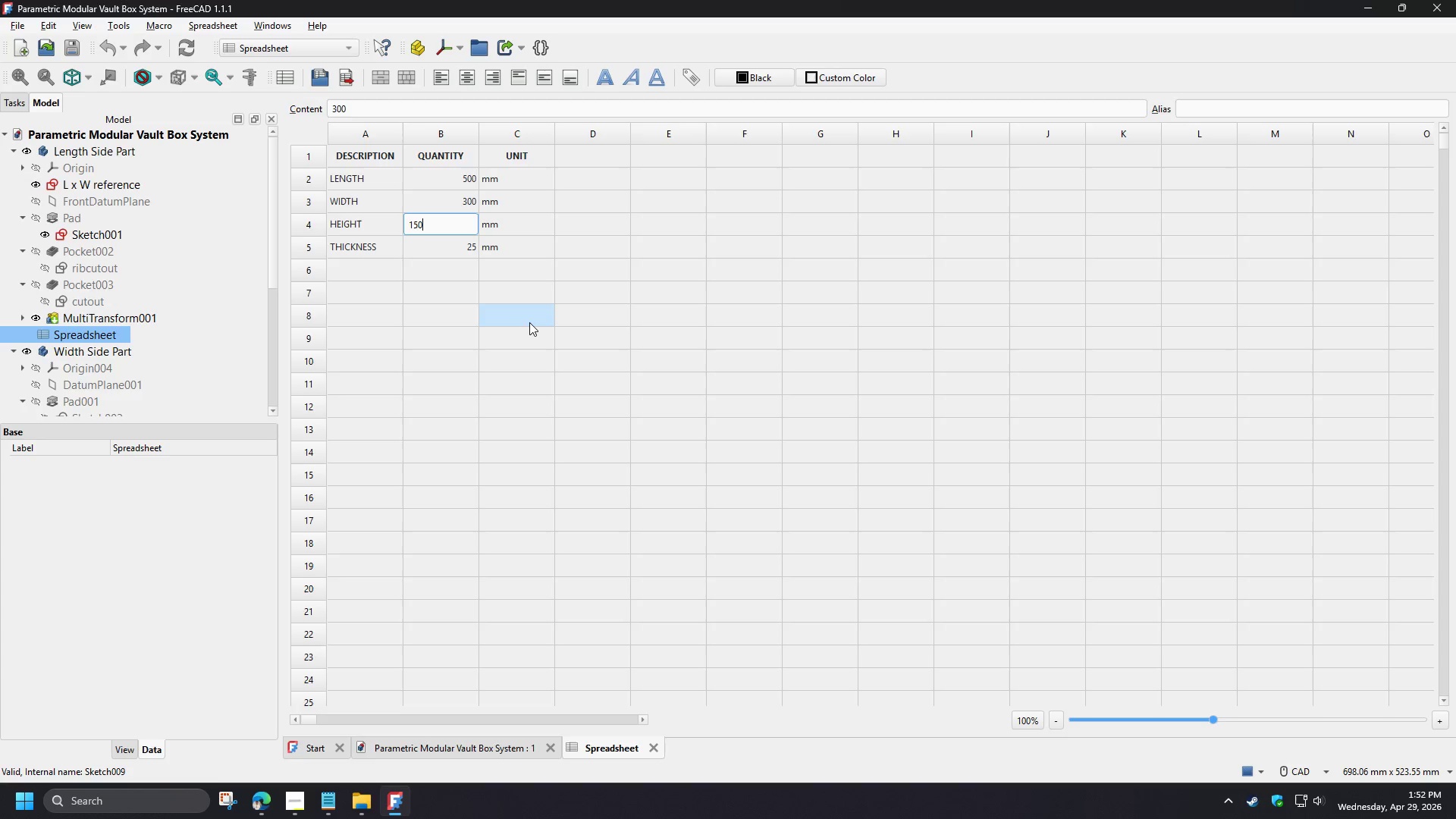 
key(Numpad0)
 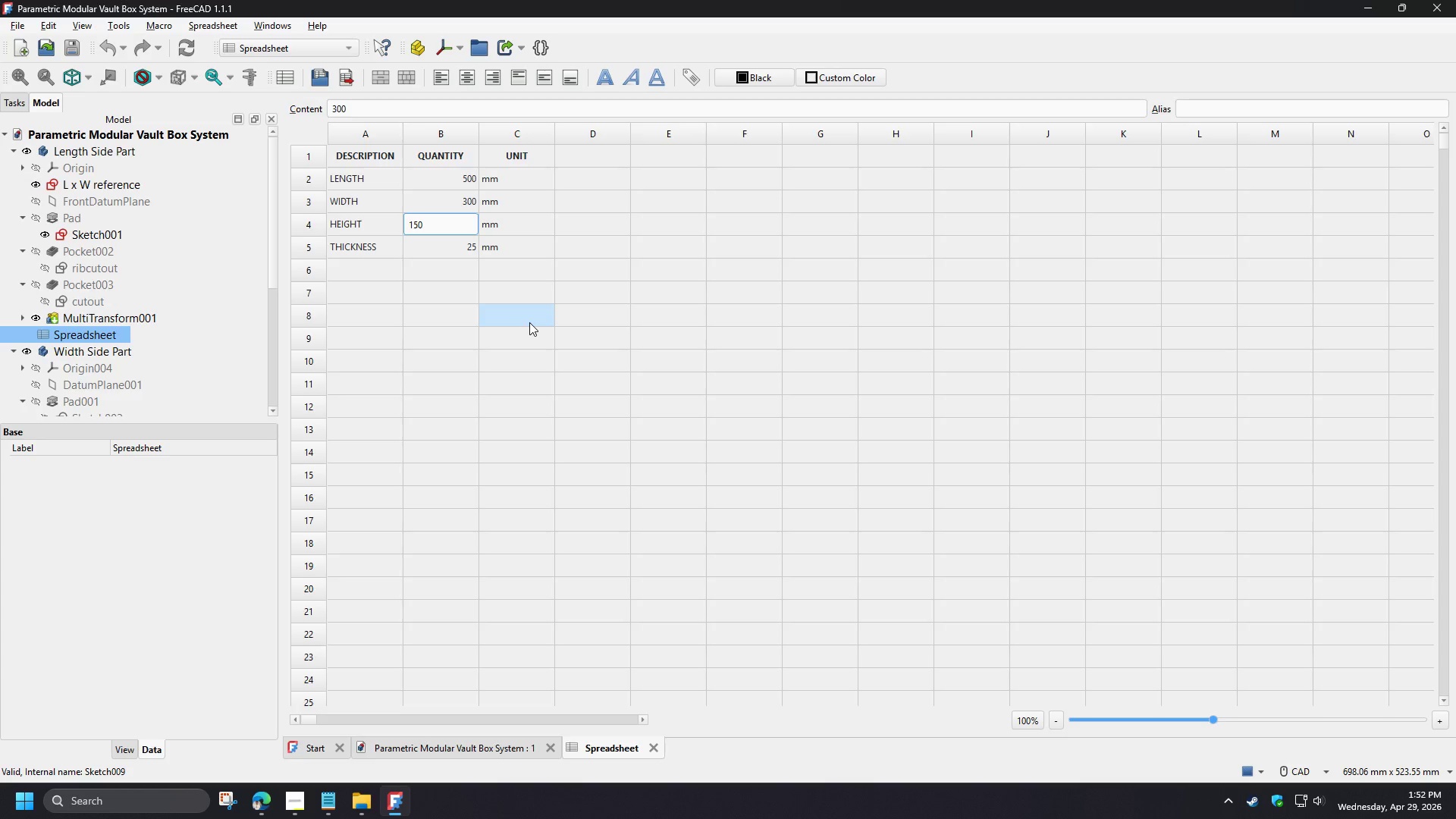 
key(NumpadEnter)
 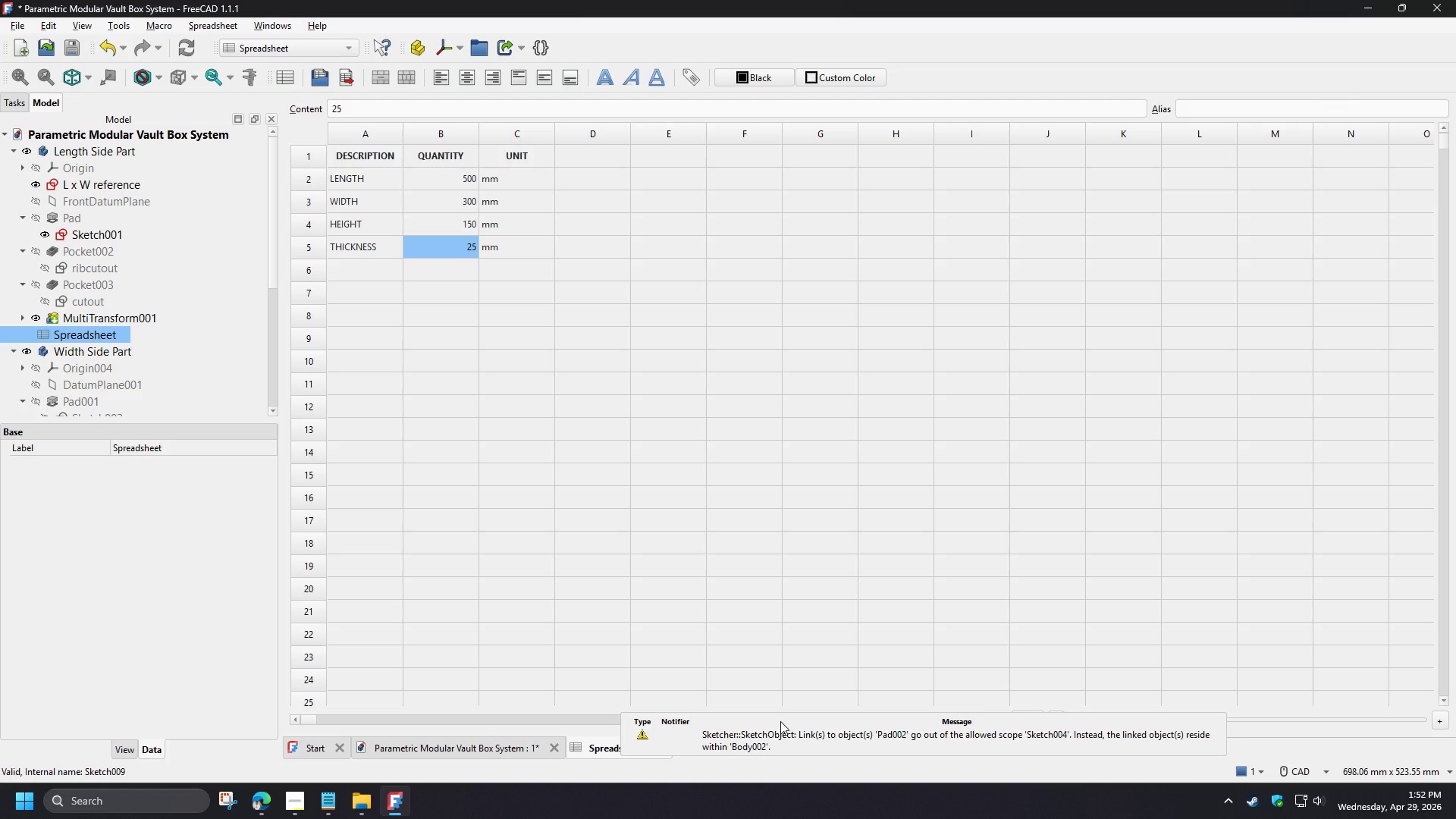 
wait(15.22)
 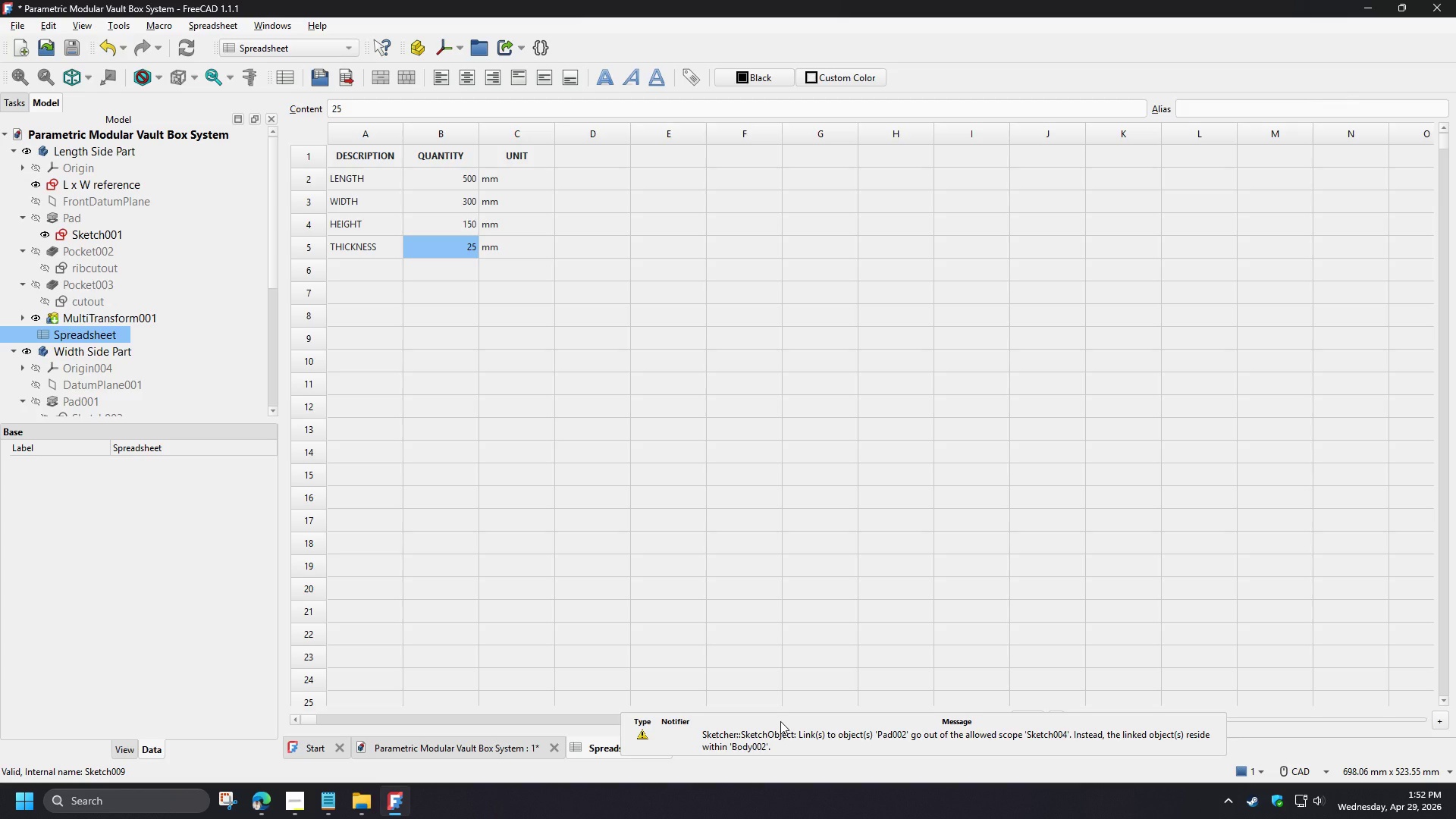 
scroll: coordinate [139, 357], scroll_direction: down, amount: 5.0
 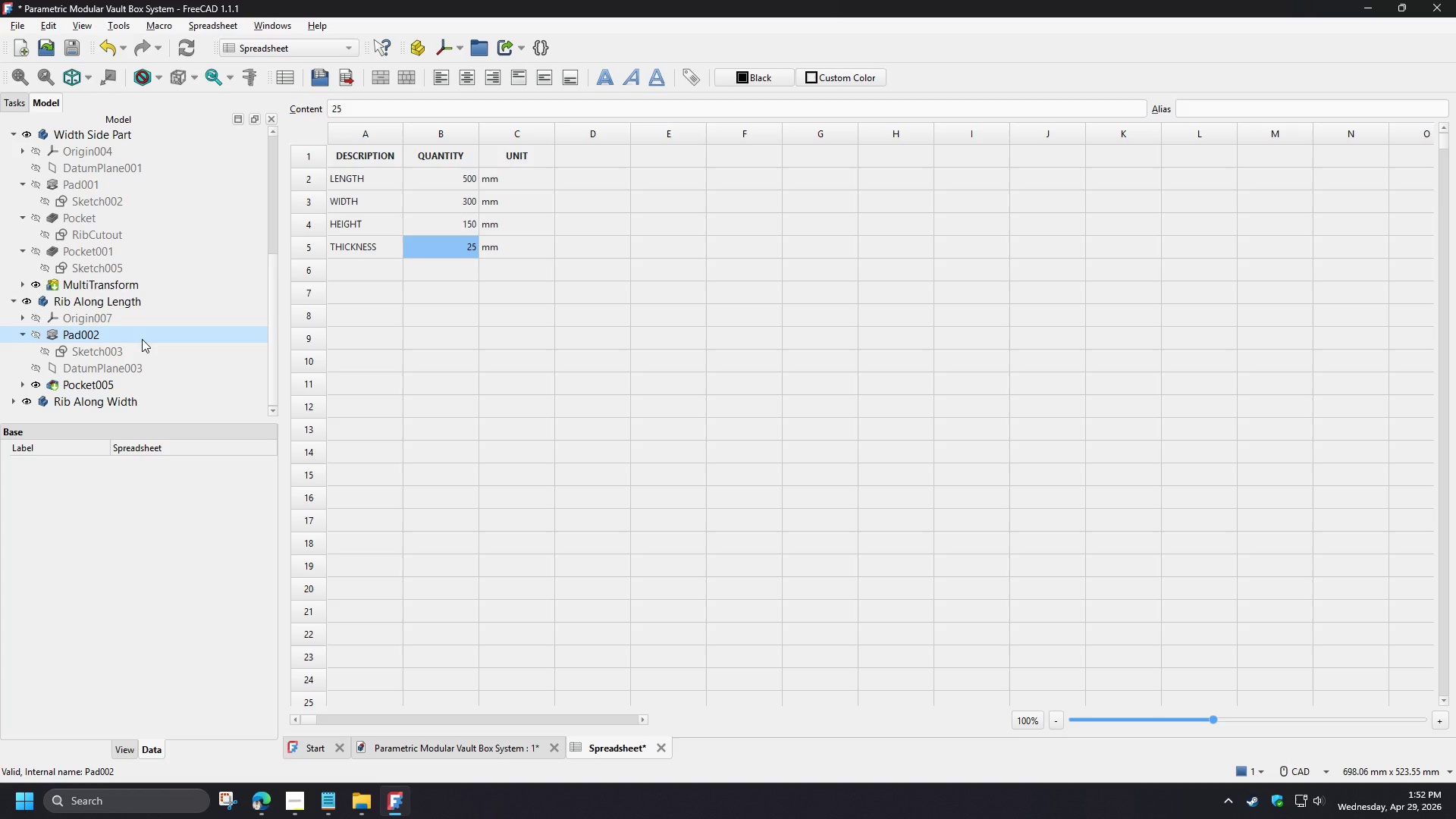 
left_click([142, 339])
 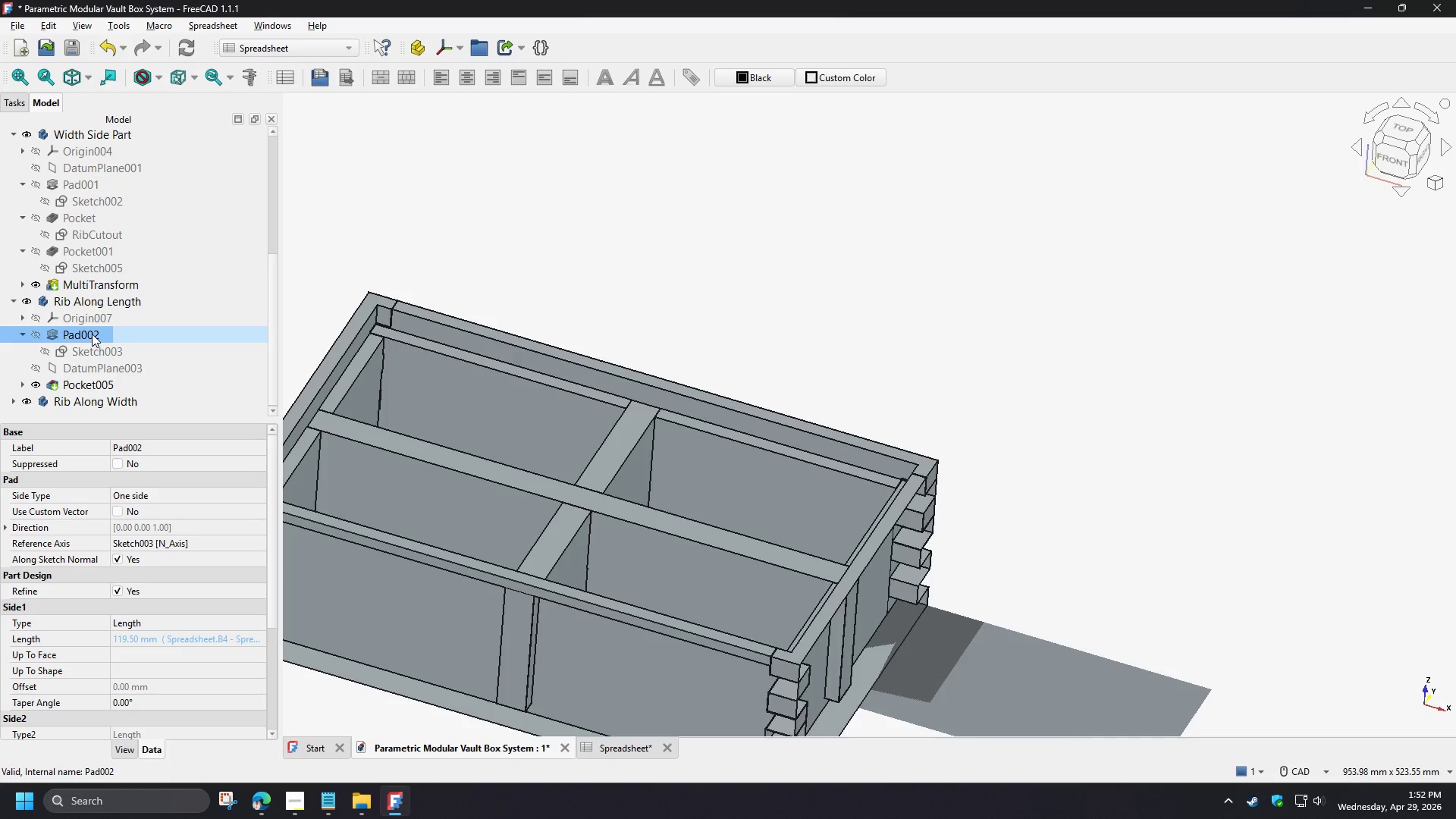 
double_click([92, 334])
 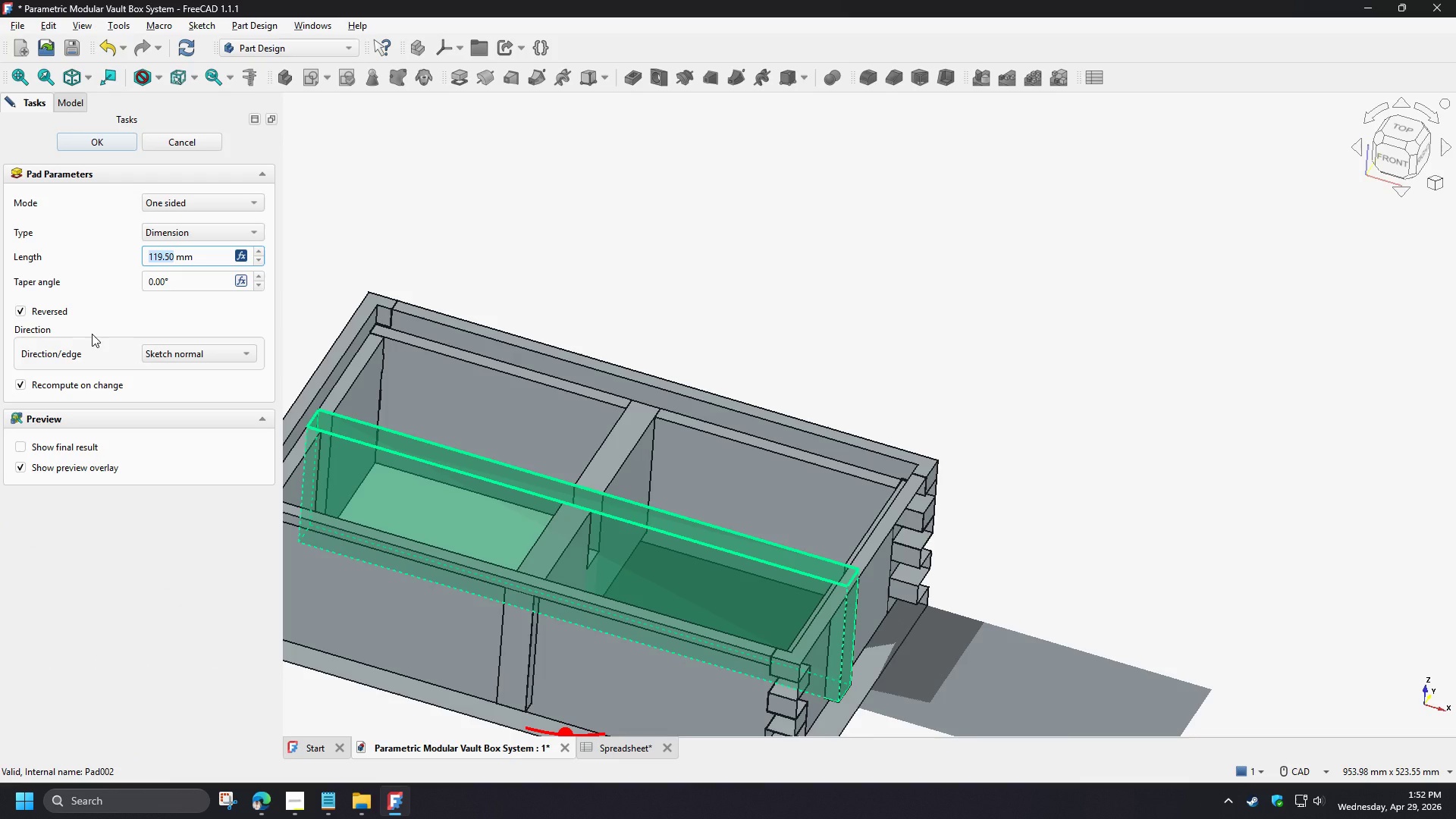 
wait(14.36)
 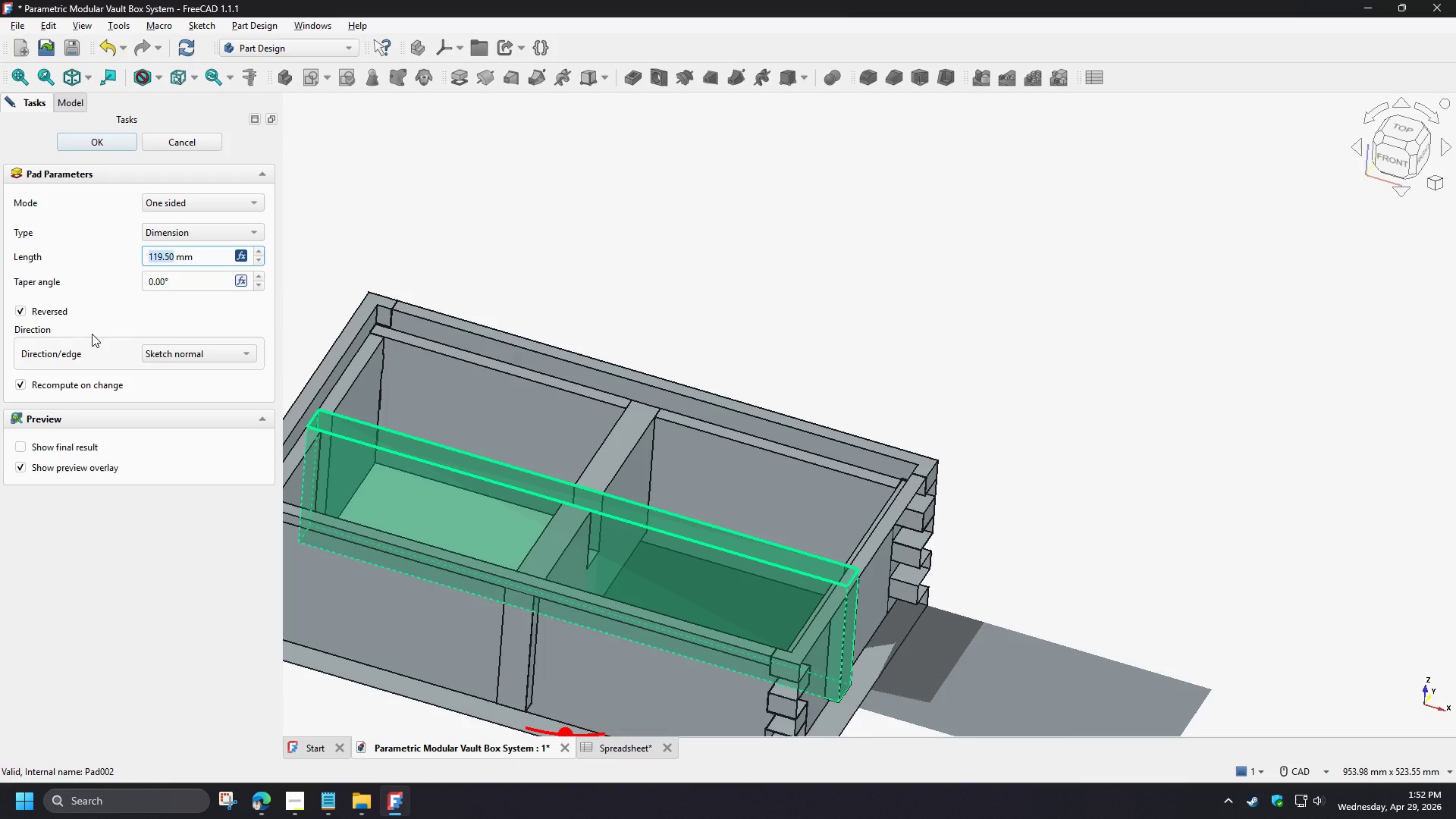 
left_click([178, 145])
 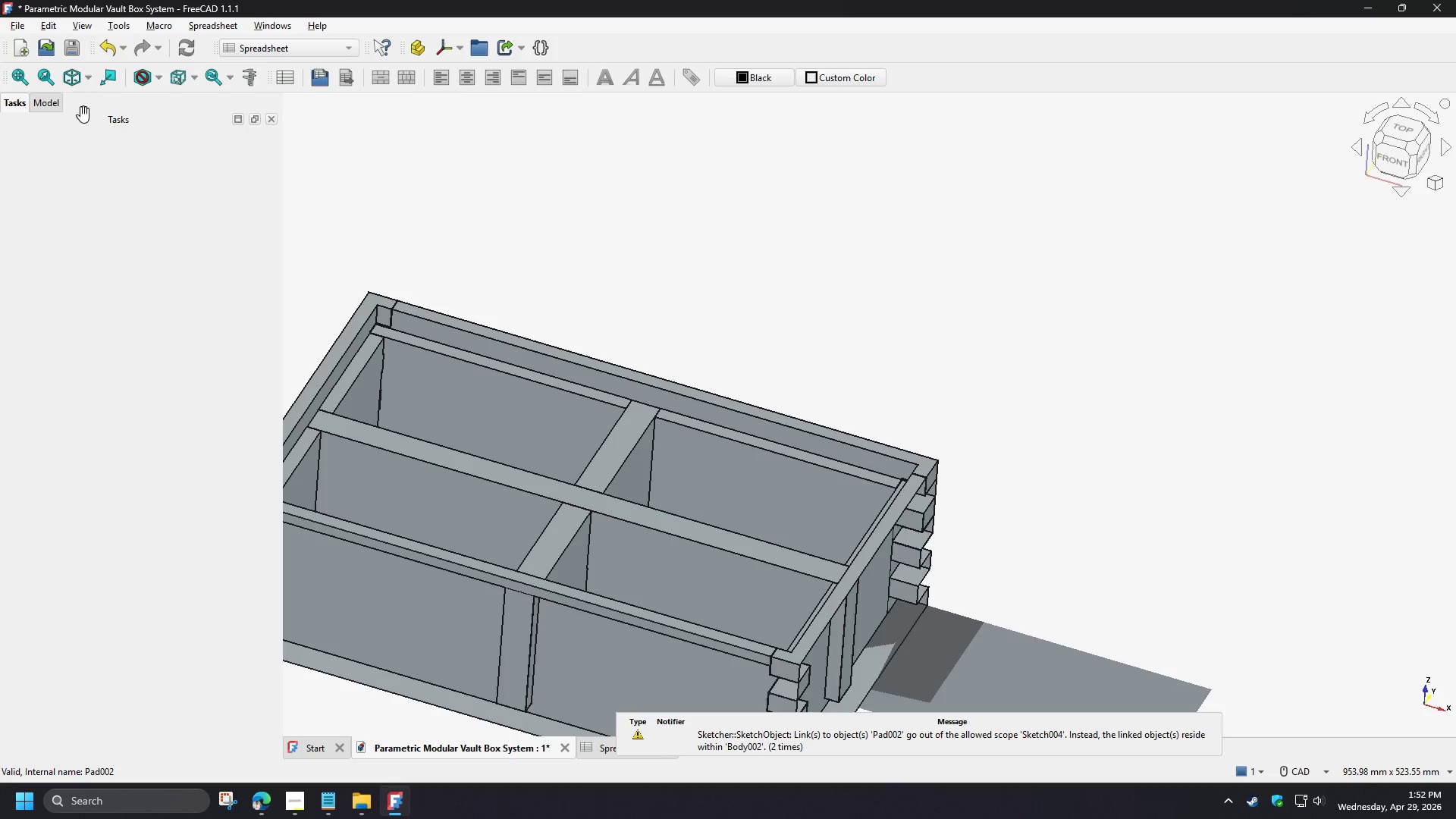 
left_click([55, 108])
 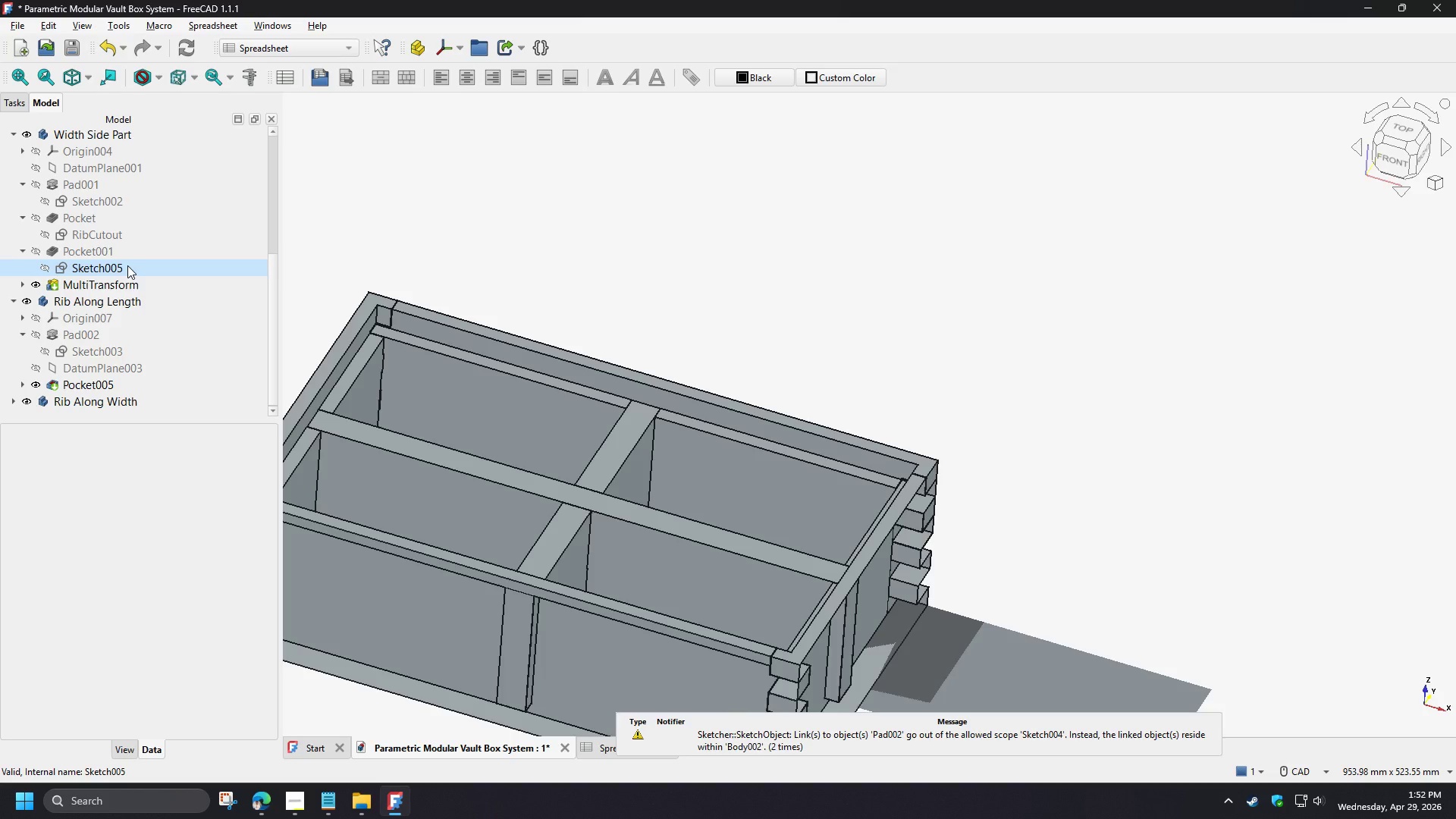 
wait(8.51)
 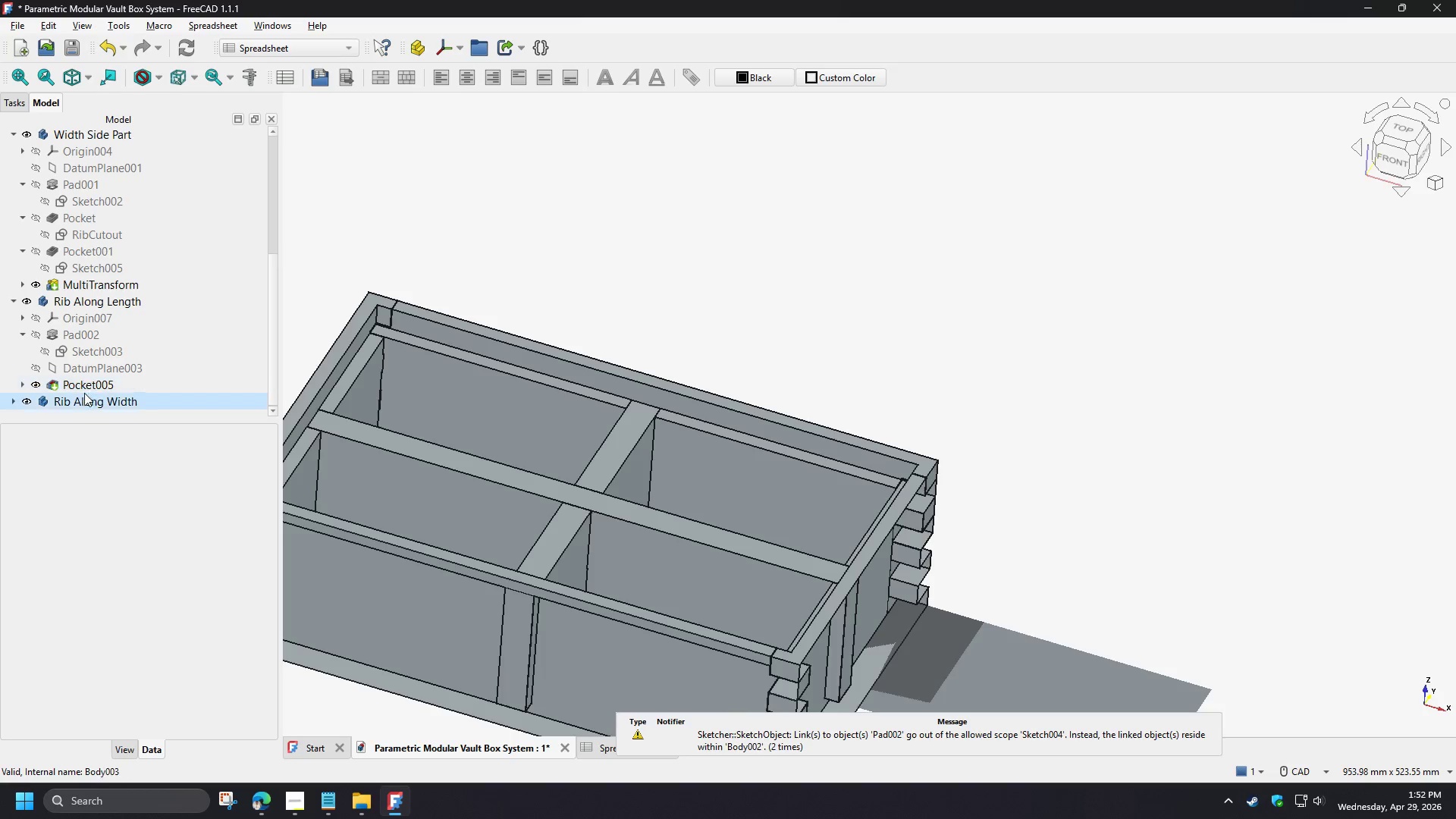 
left_click([11, 400])
 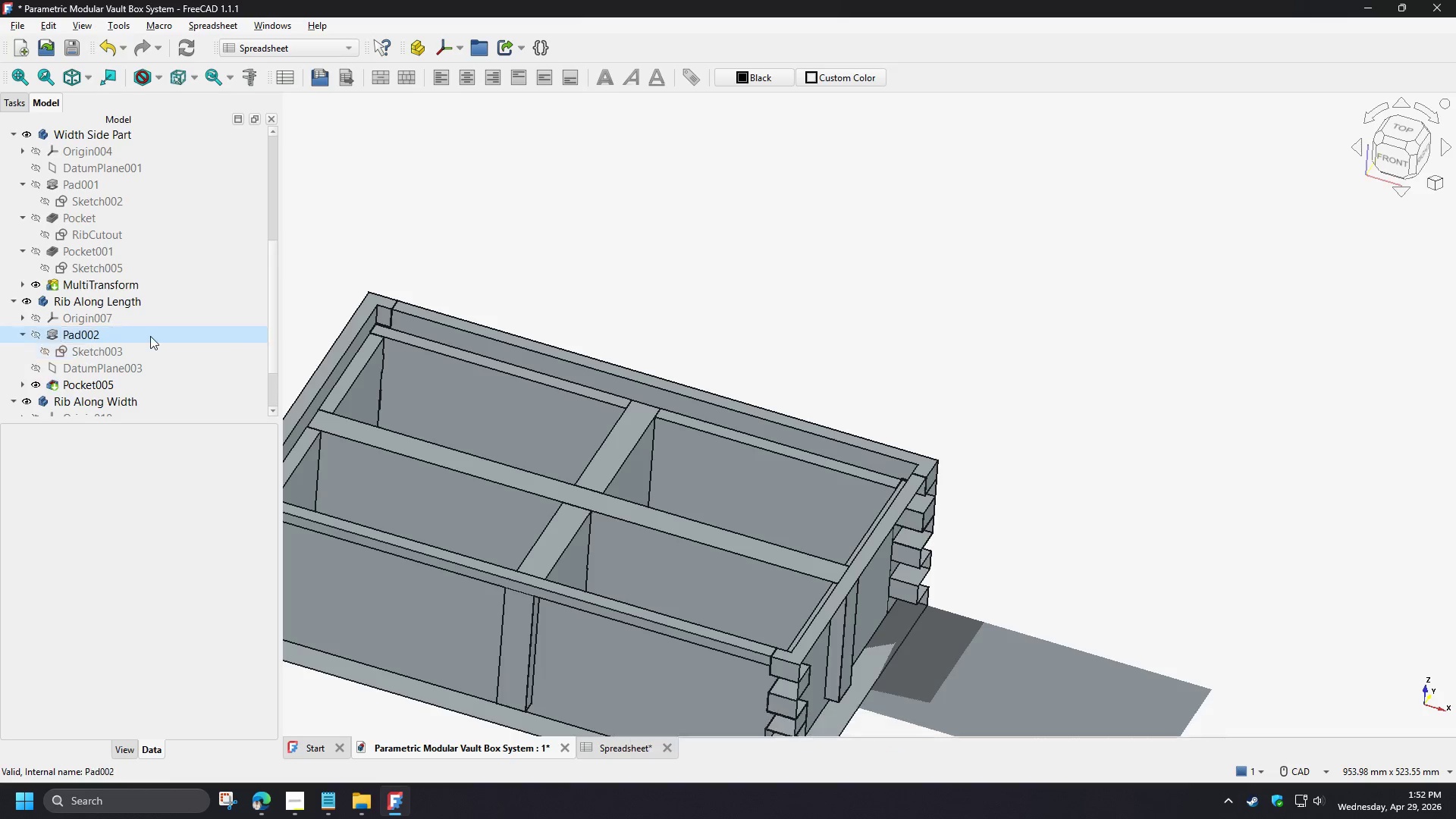 
scroll: coordinate [150, 336], scroll_direction: down, amount: 6.0
 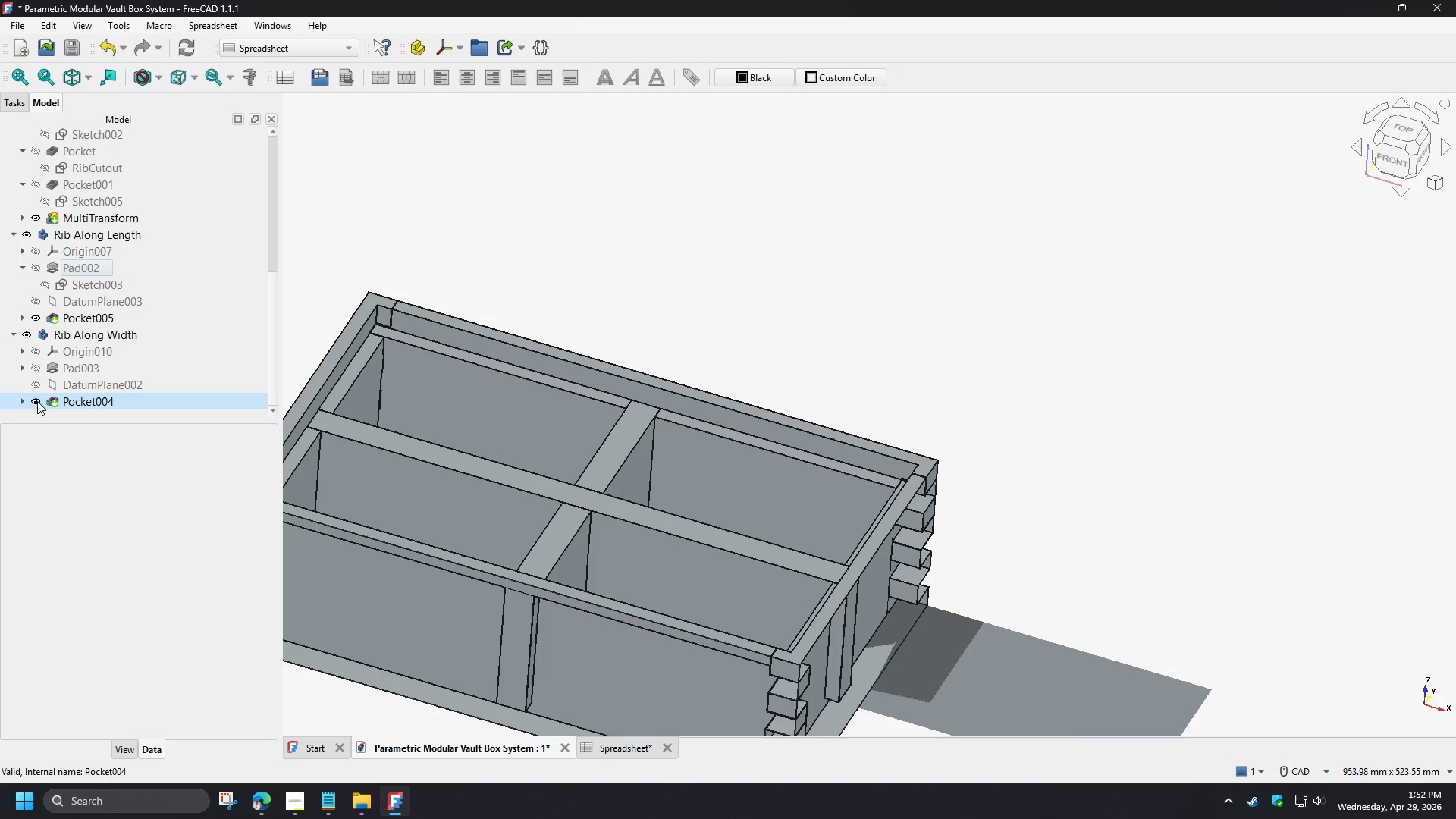 
left_click([23, 402])
 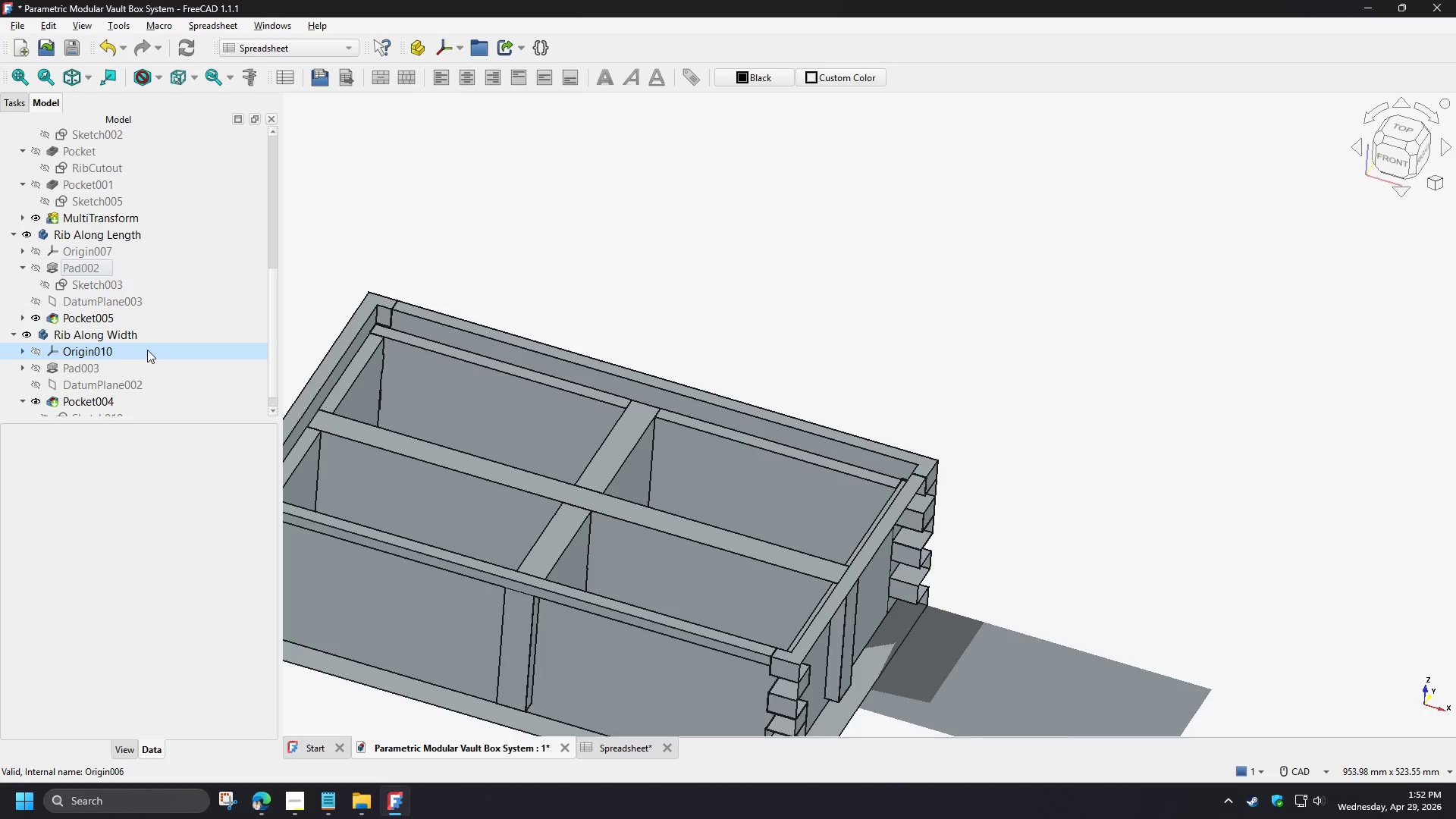 
scroll: coordinate [147, 350], scroll_direction: down, amount: 3.0
 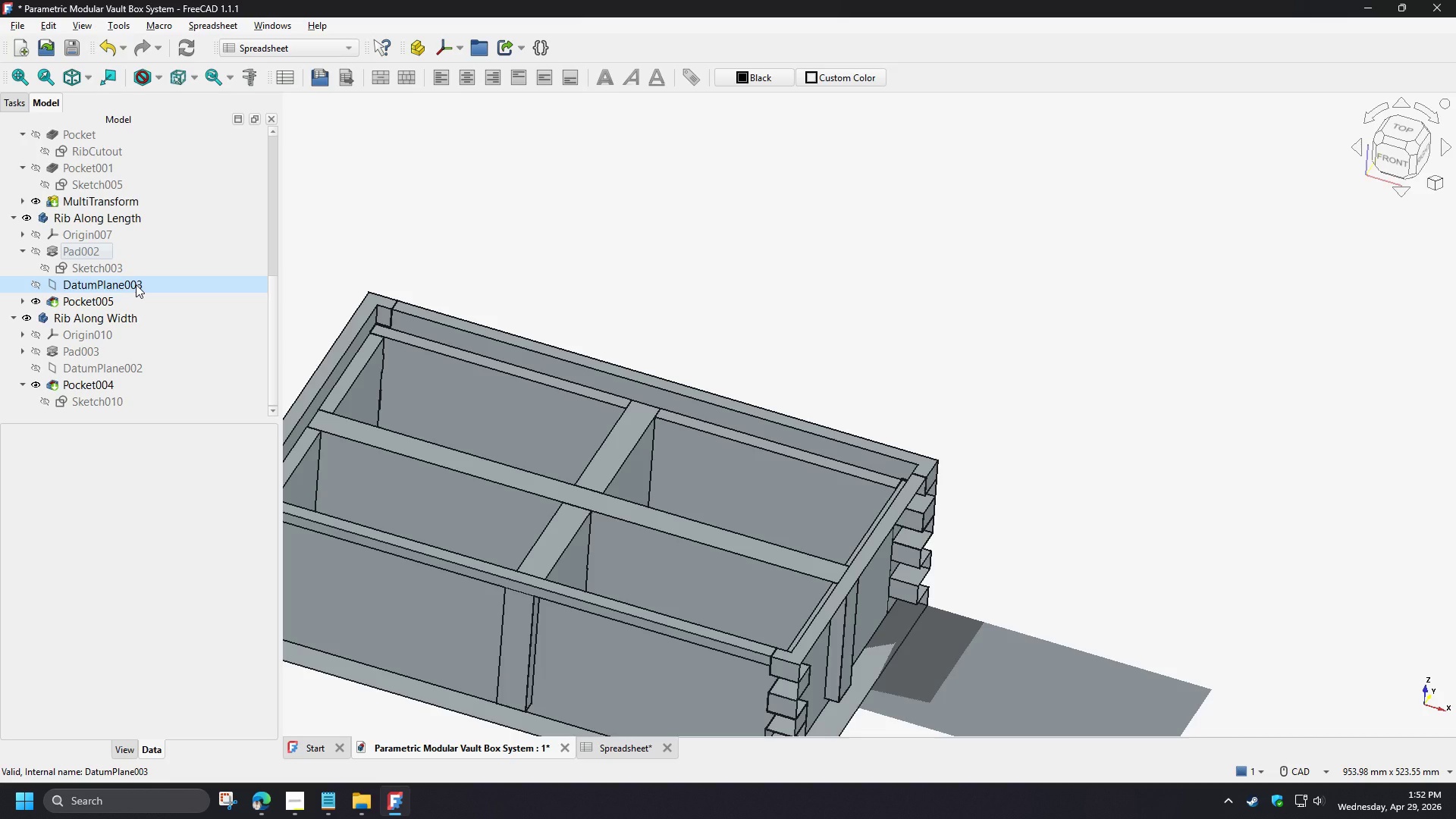 
left_click([25, 298])
 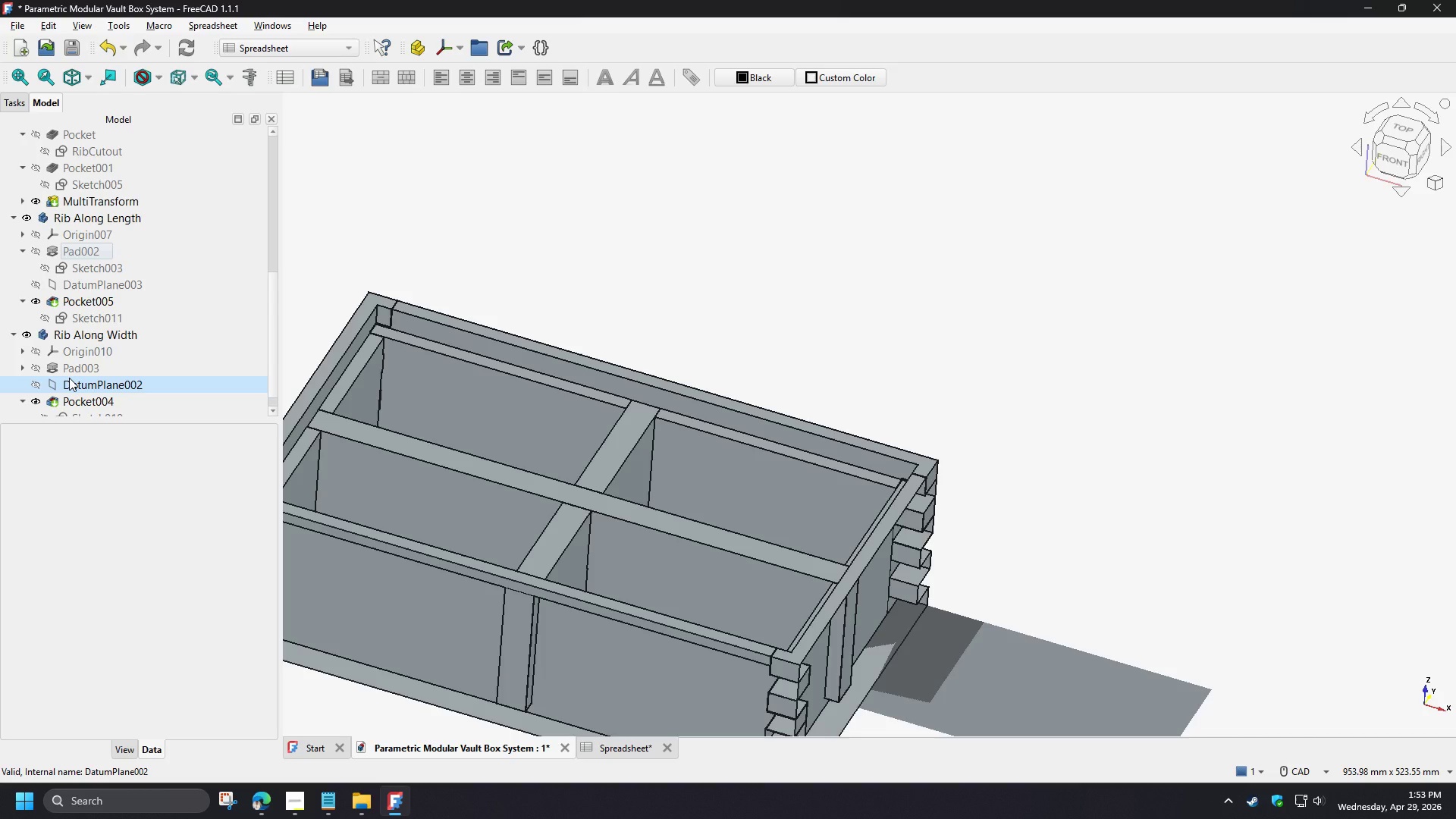 
scroll: coordinate [69, 378], scroll_direction: up, amount: 2.0
 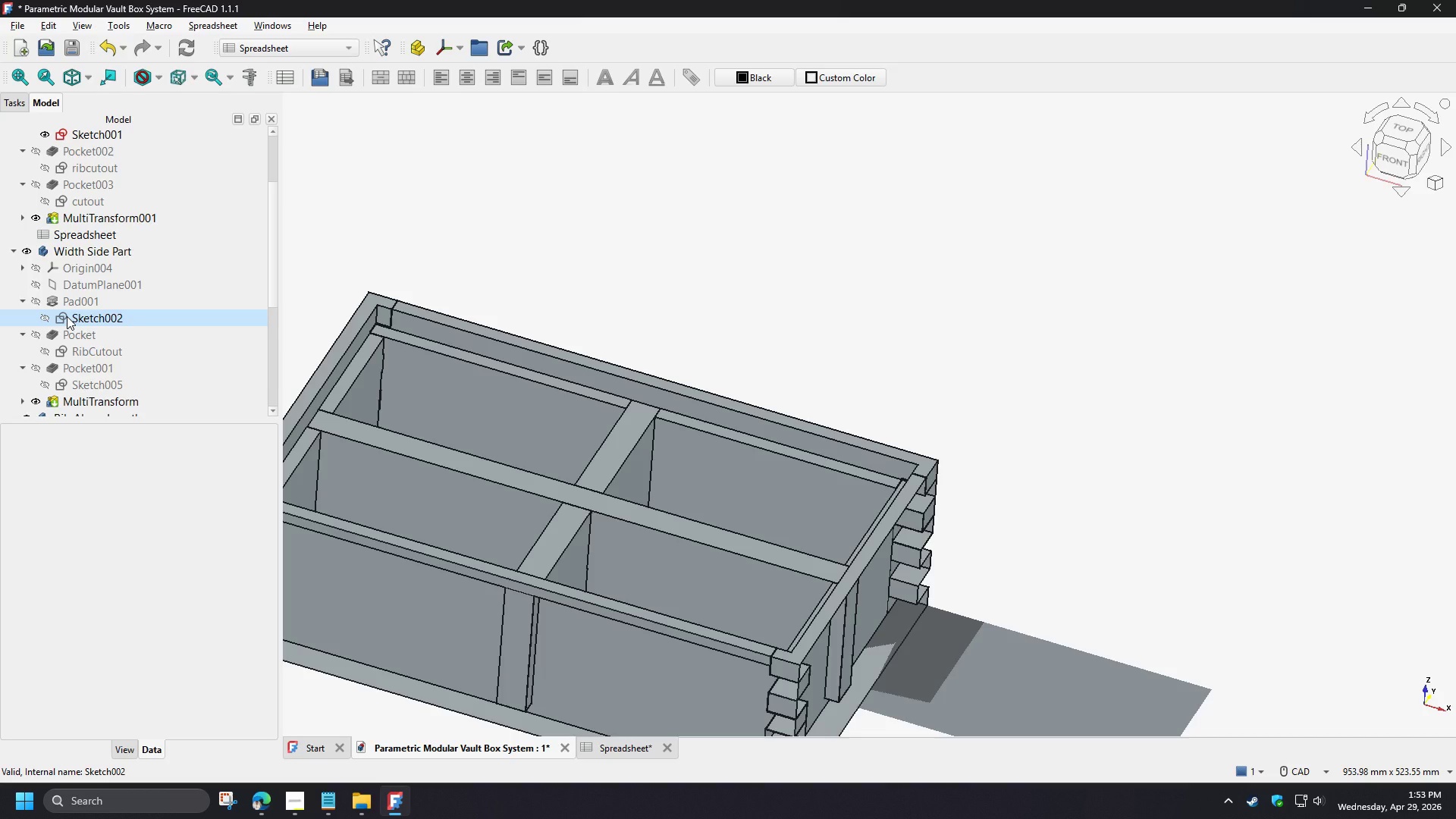 
scroll: coordinate [64, 324], scroll_direction: down, amount: 1.0
 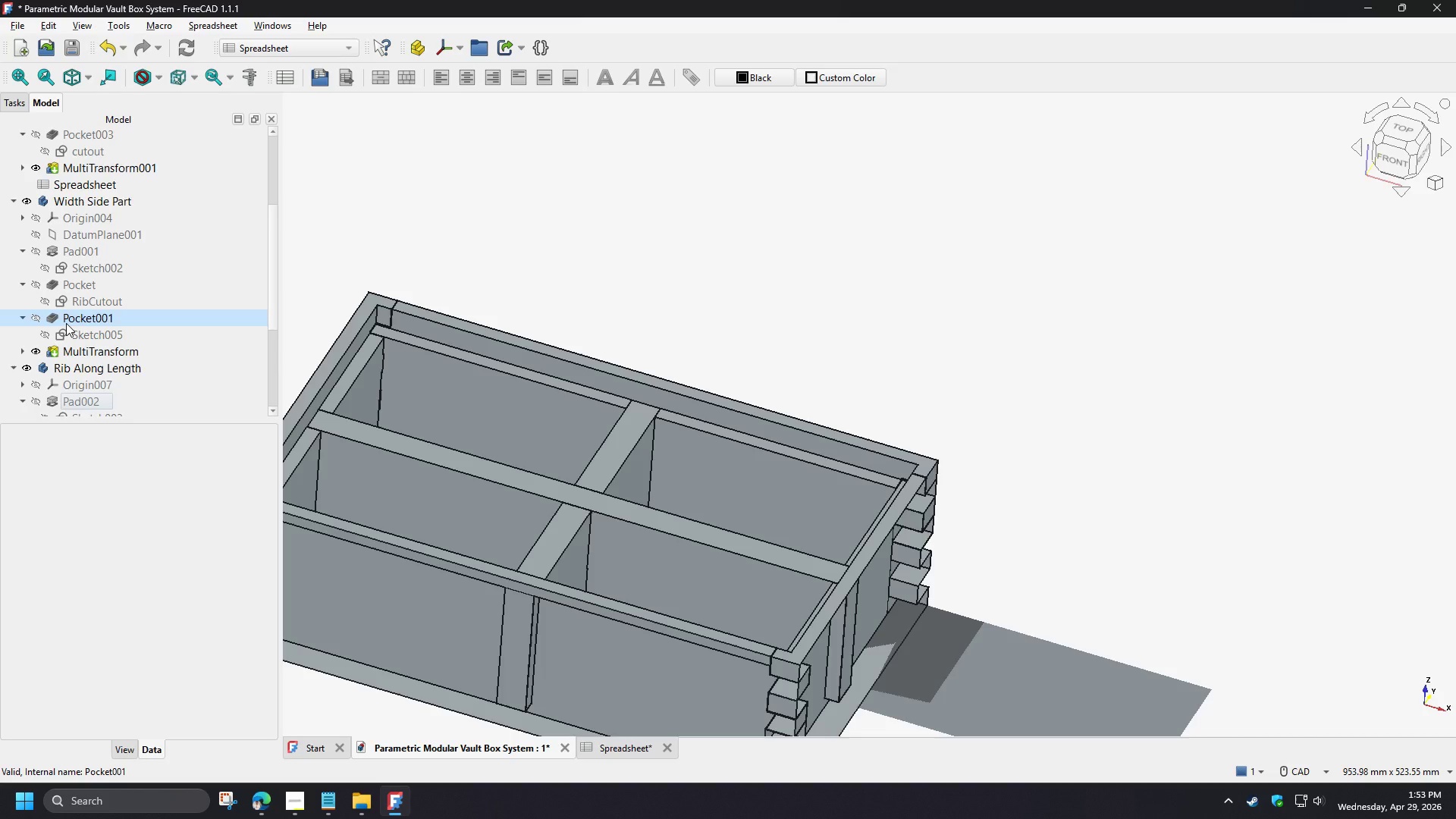 
scroll: coordinate [66, 323], scroll_direction: up, amount: 3.0
 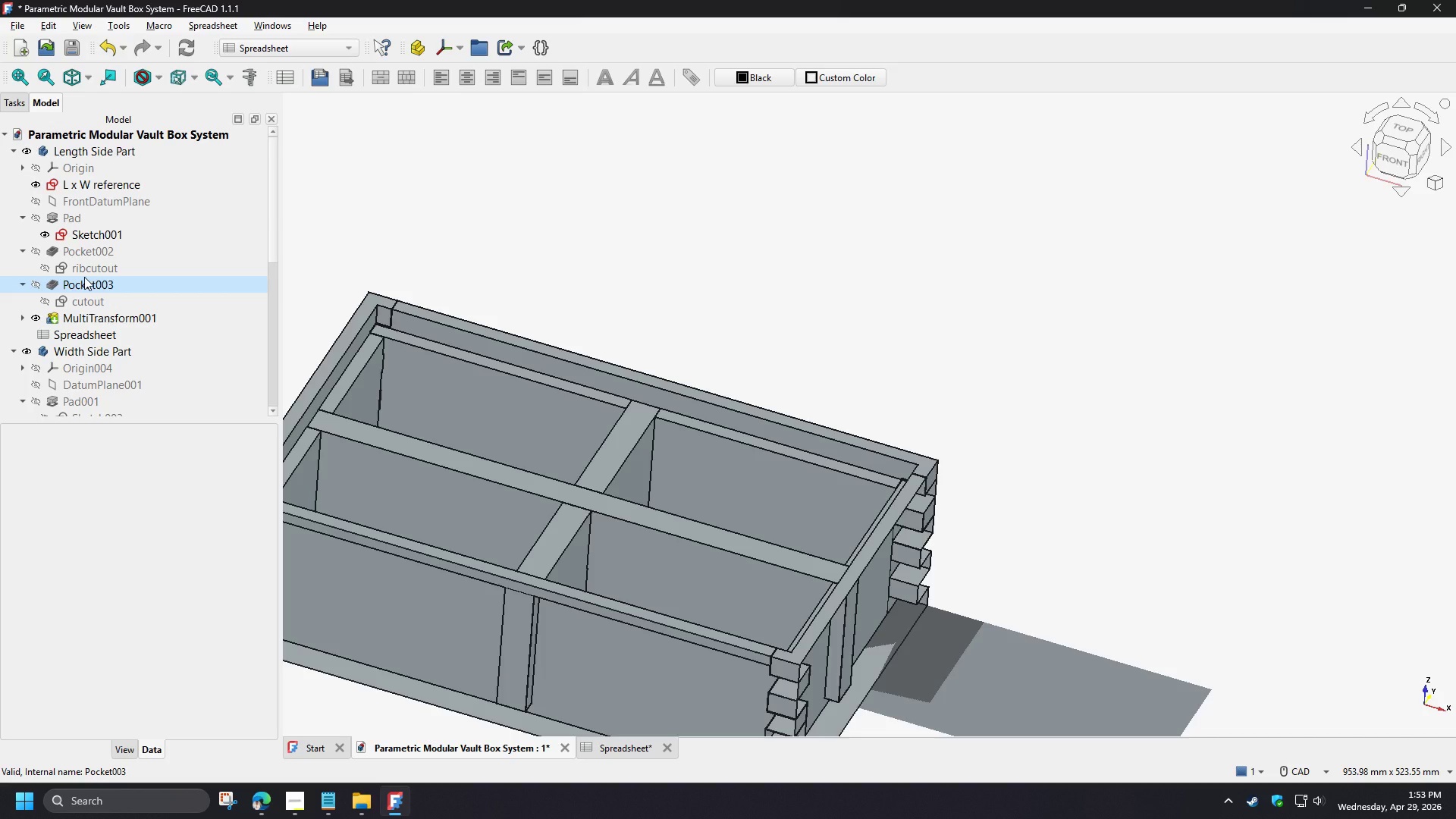 
scroll: coordinate [160, 319], scroll_direction: down, amount: 4.0
 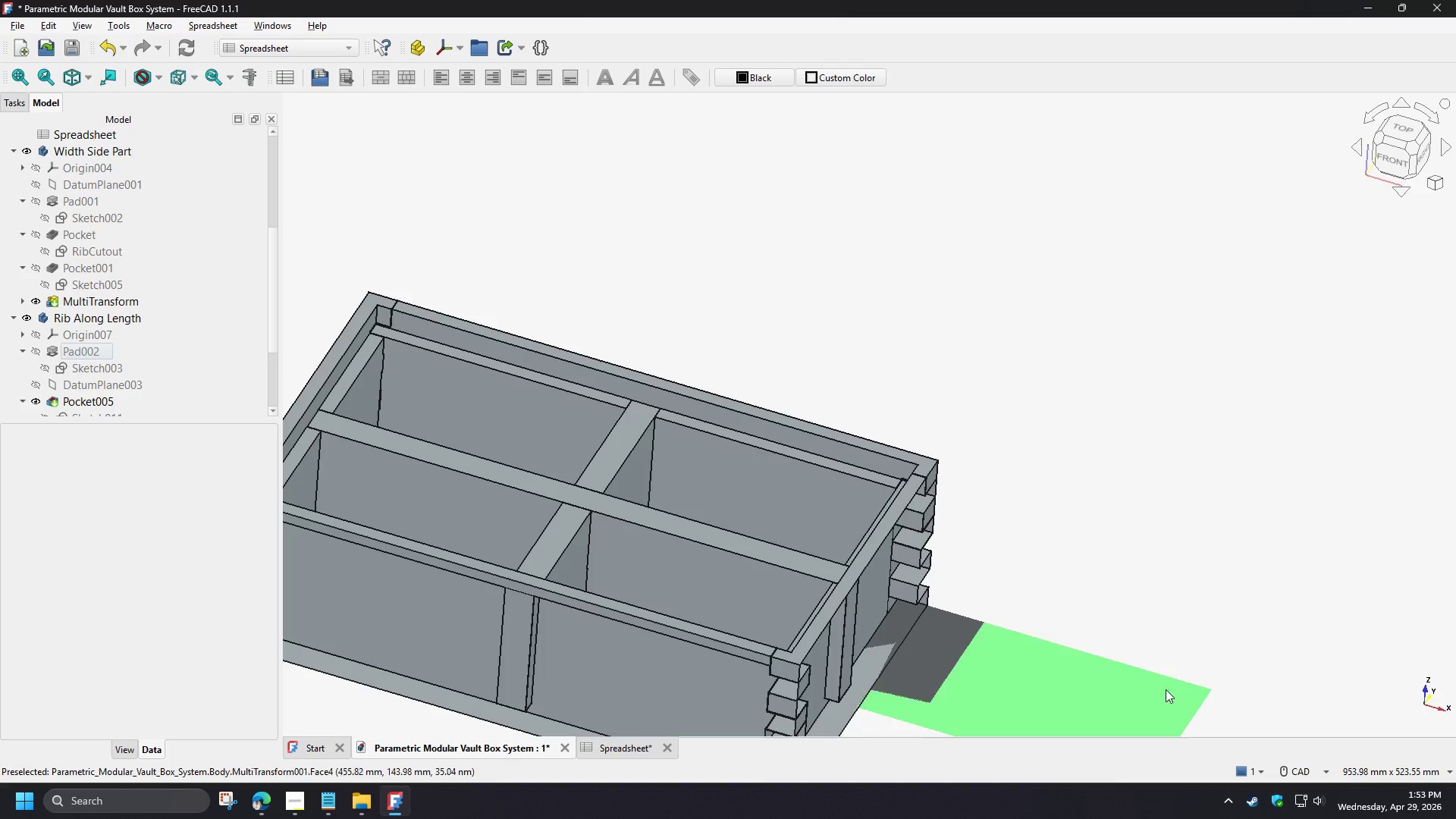 
left_click([1248, 775])
 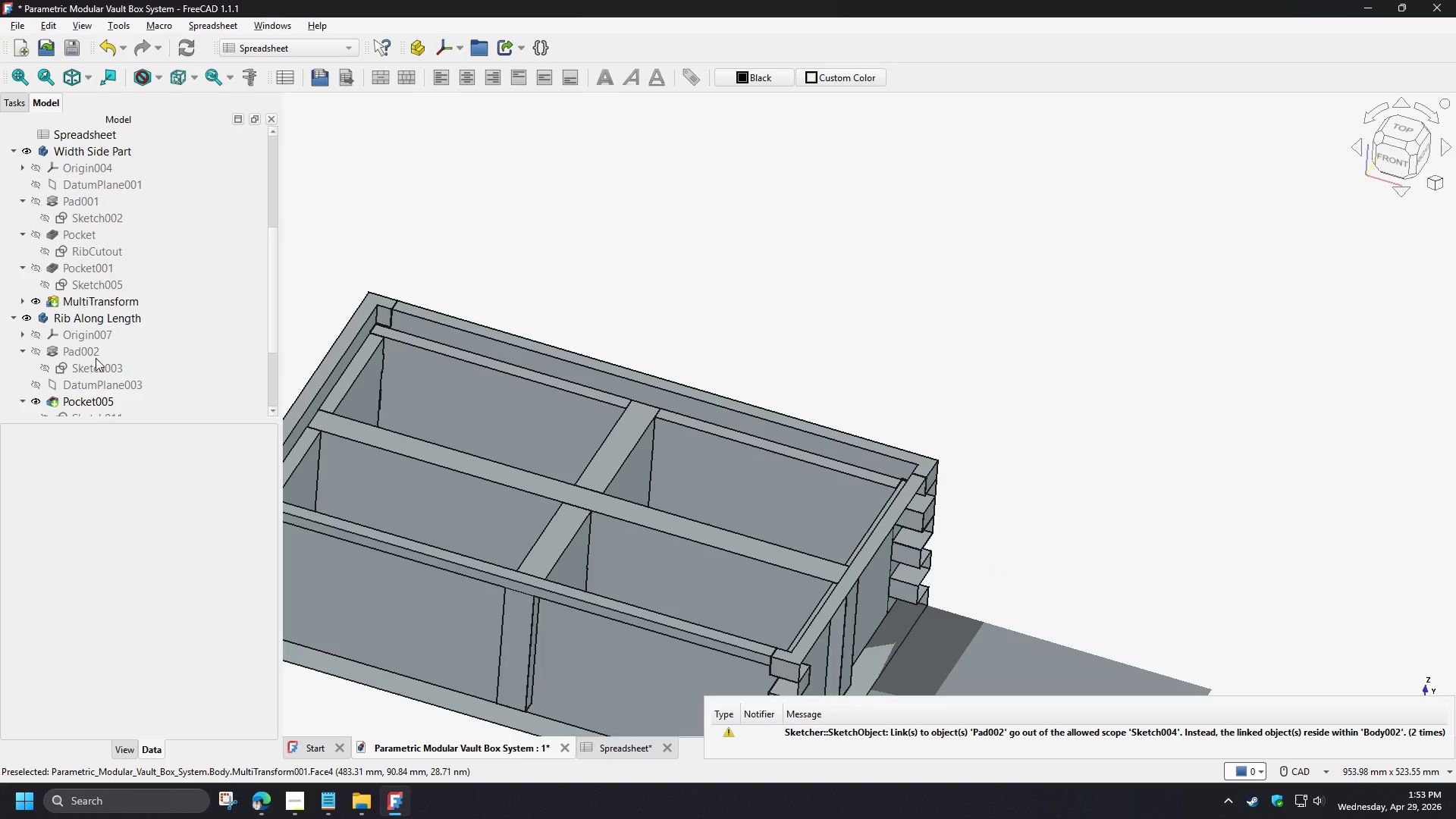 
wait(6.78)
 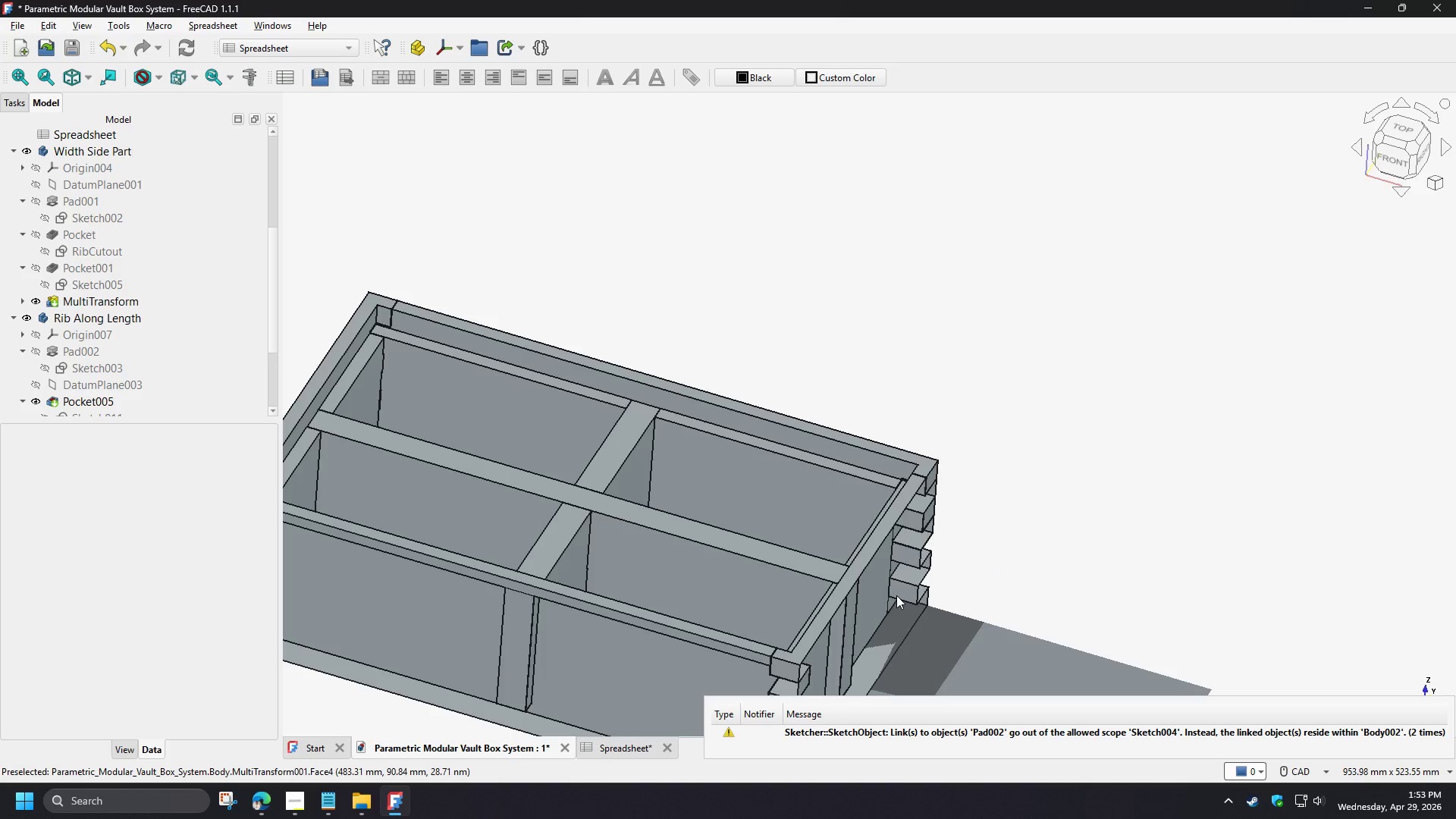 
left_click([96, 358])
 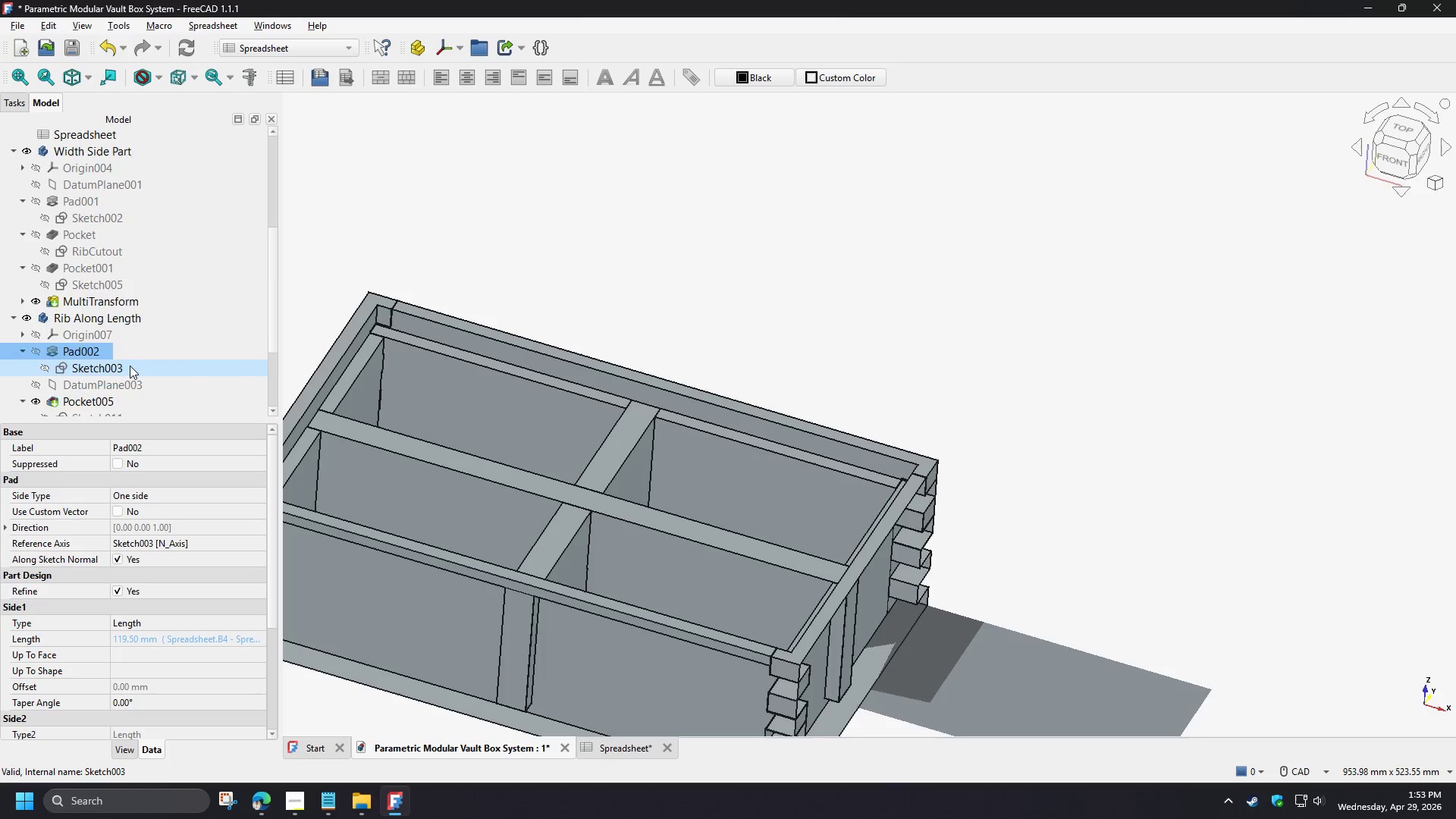 
scroll: coordinate [140, 390], scroll_direction: down, amount: 5.0
 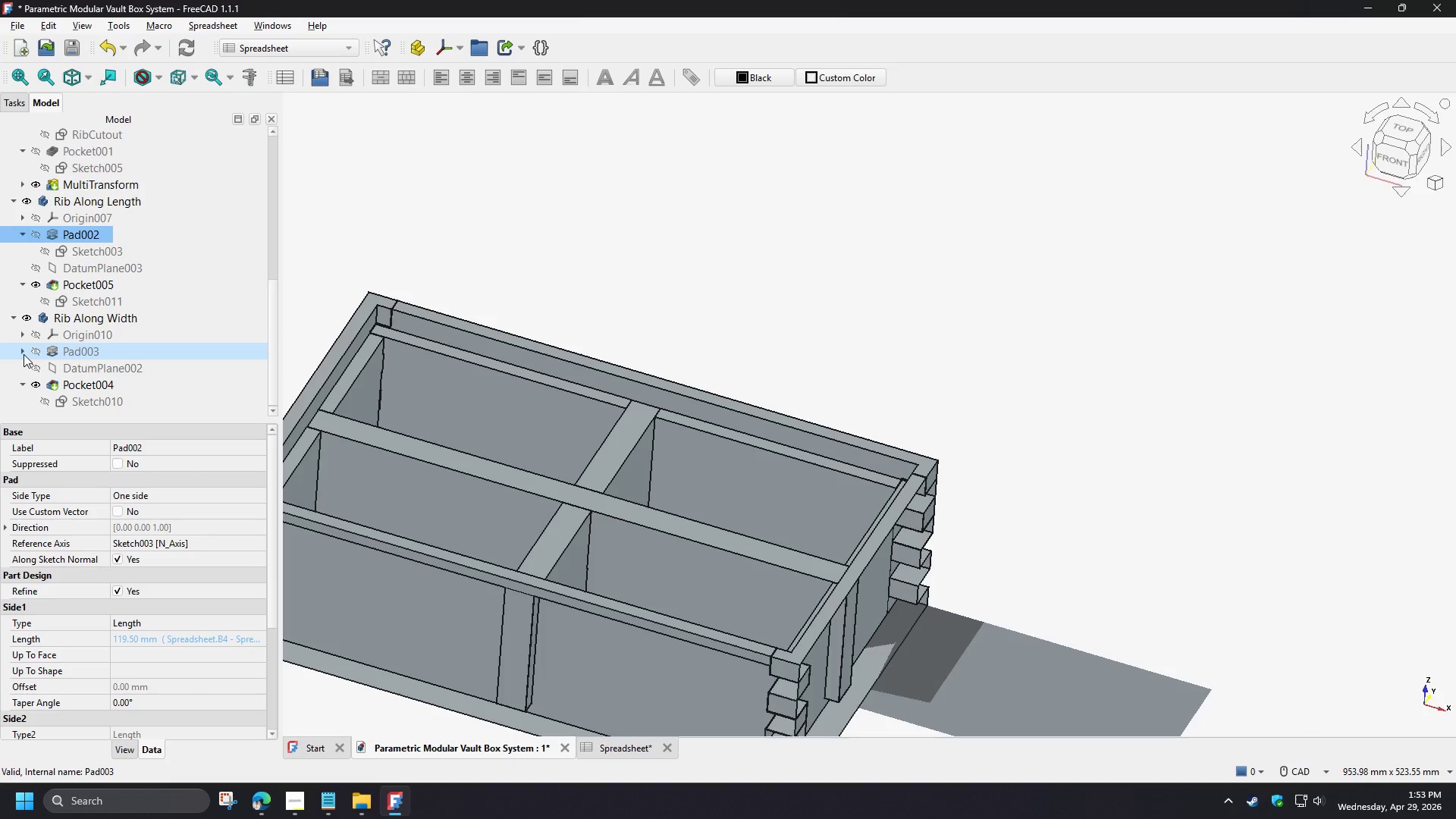 
left_click([20, 353])
 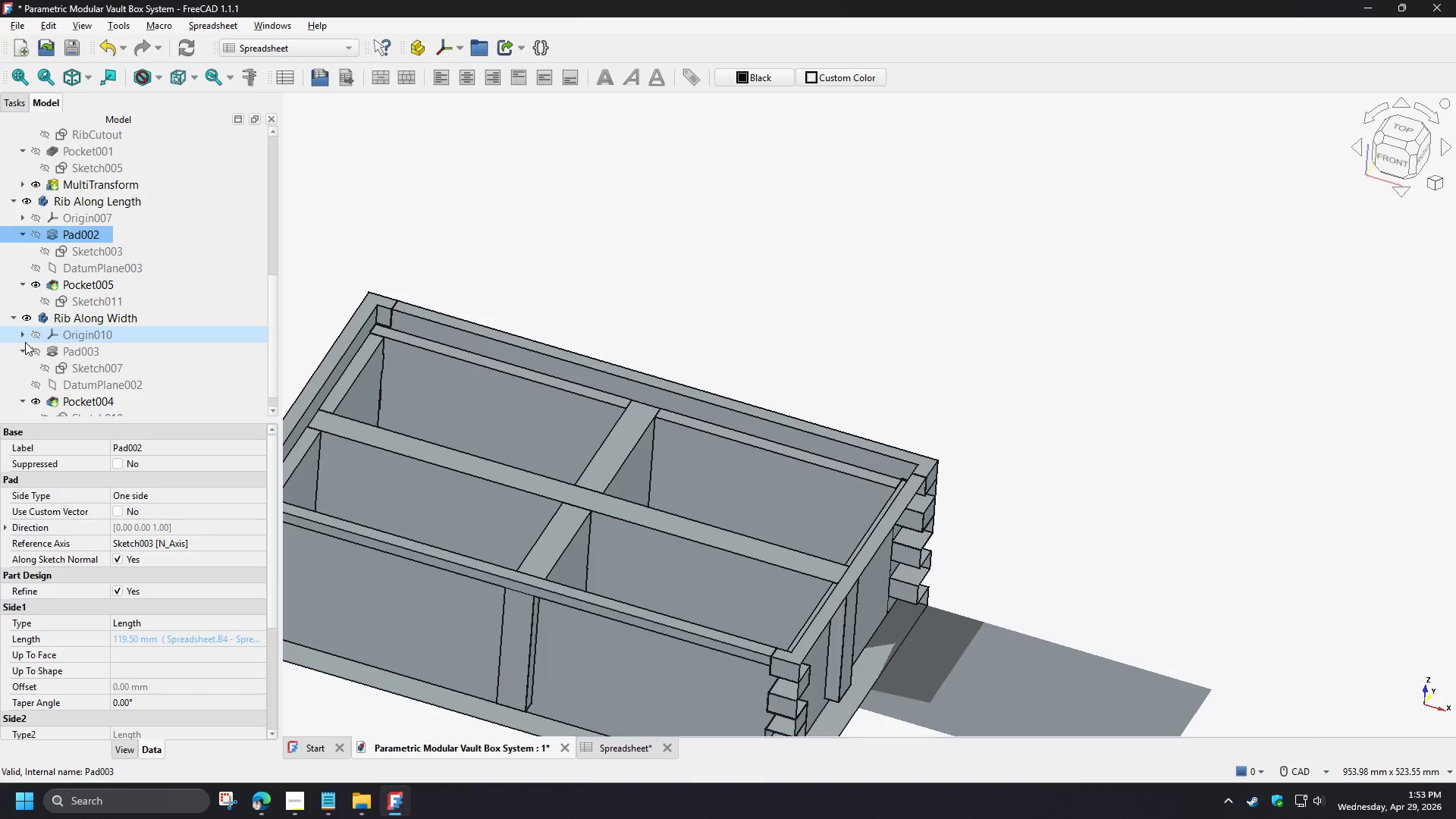 
scroll: coordinate [77, 369], scroll_direction: down, amount: 3.0
 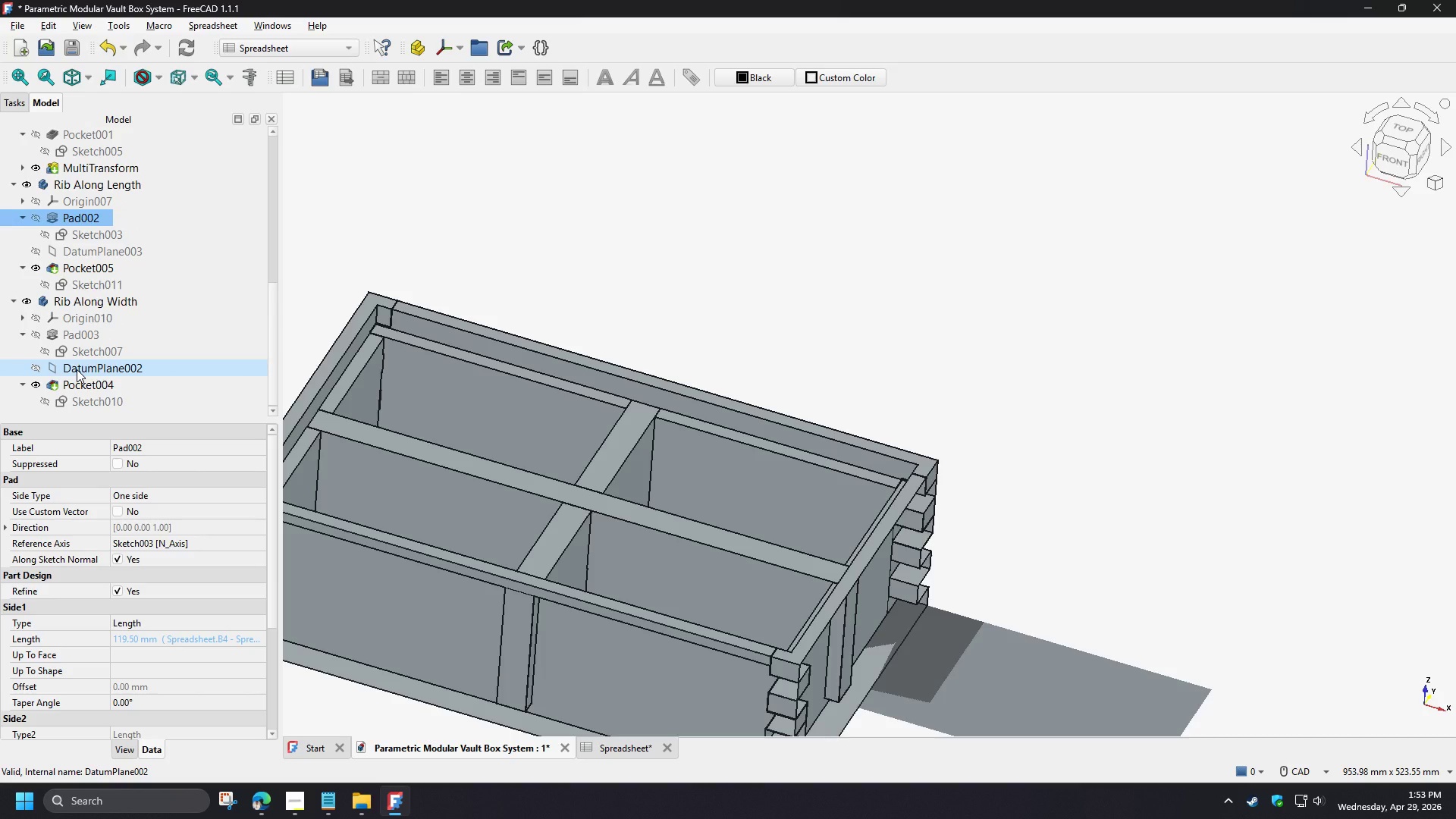 
scroll: coordinate [39, 260], scroll_direction: up, amount: 6.0
 